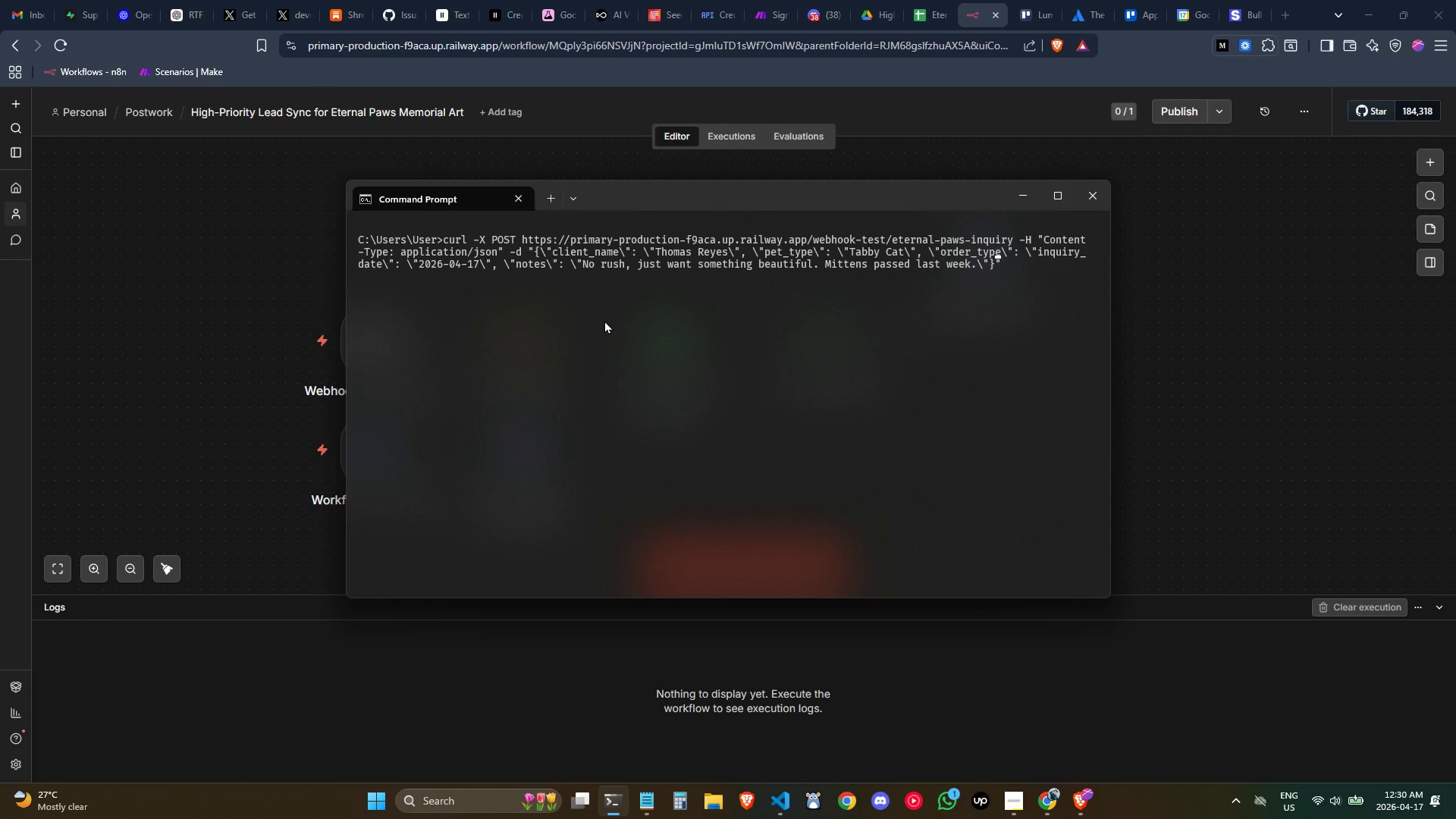 
key(ArrowRight)
 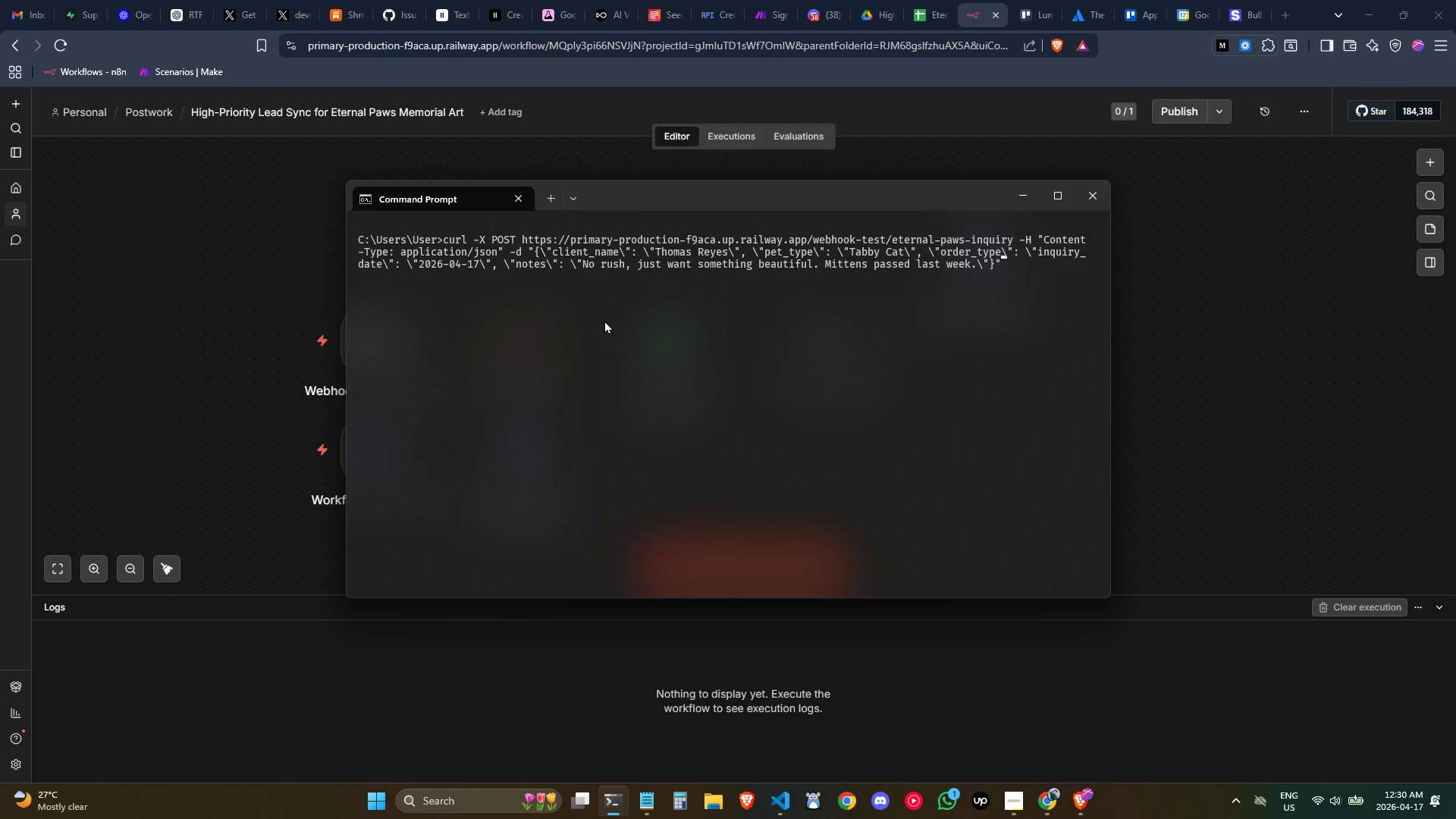 
key(ArrowRight)
 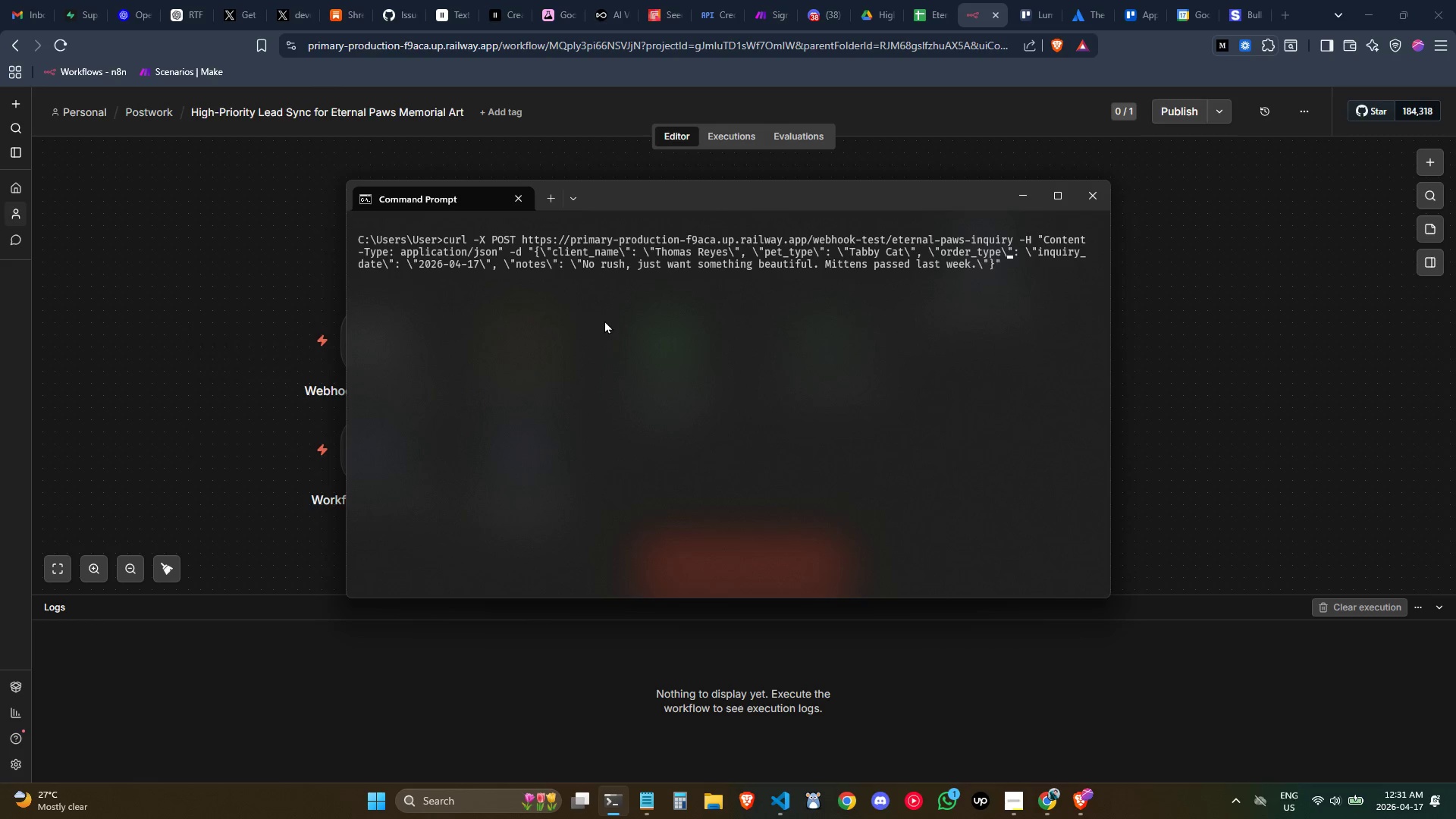 
key(ArrowRight)
 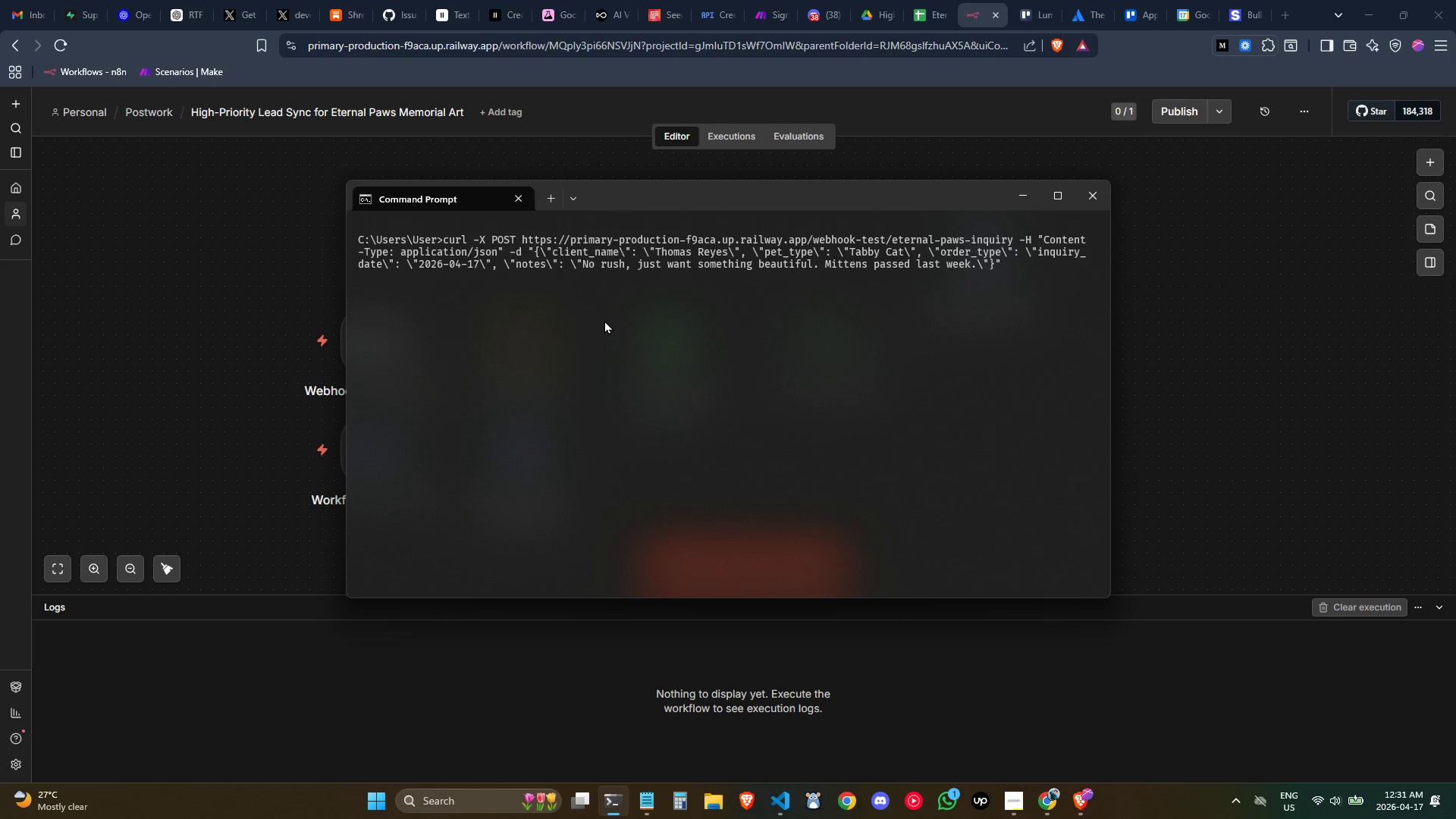 
key(ArrowRight)
 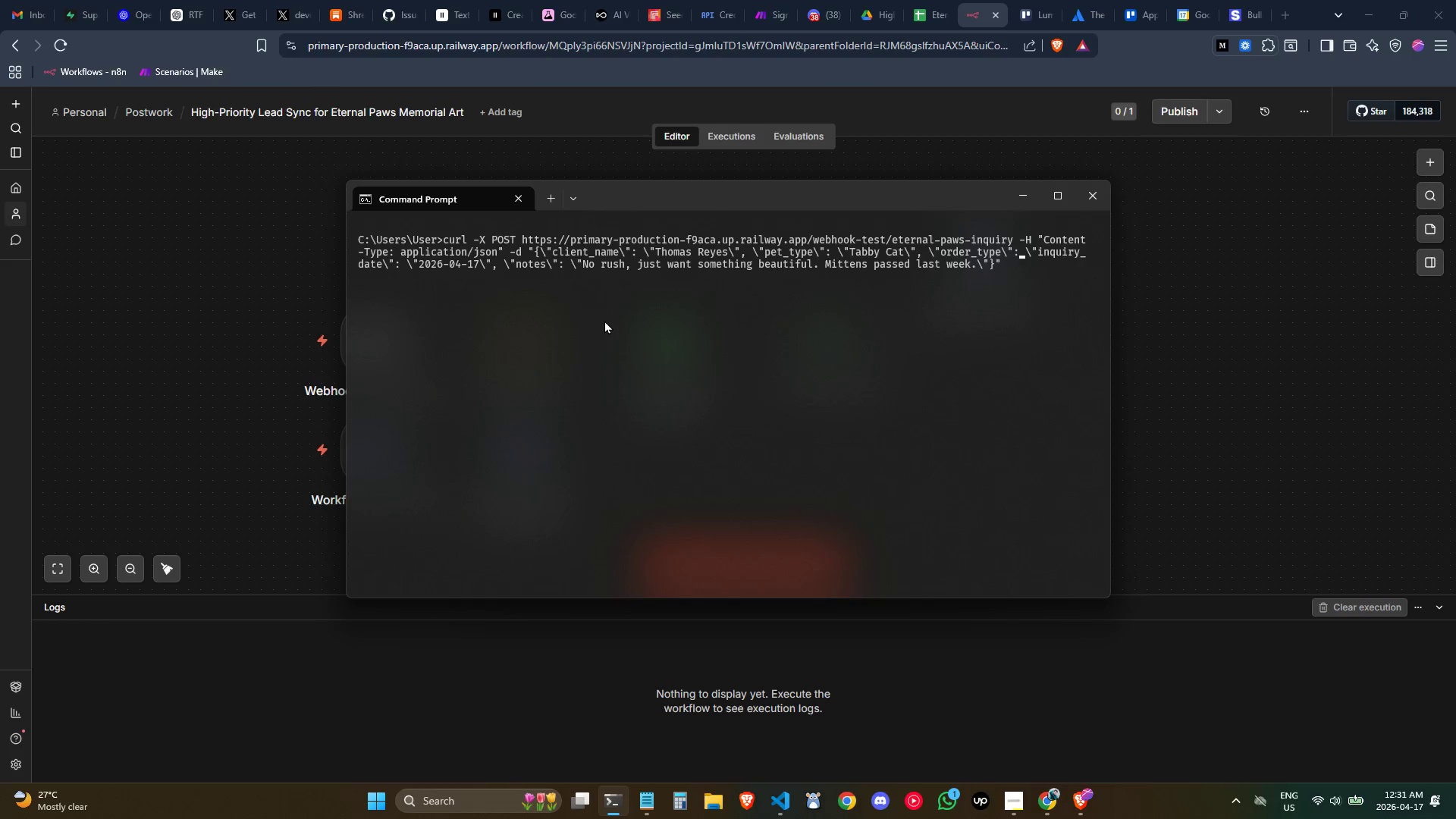 
key(ArrowRight)
 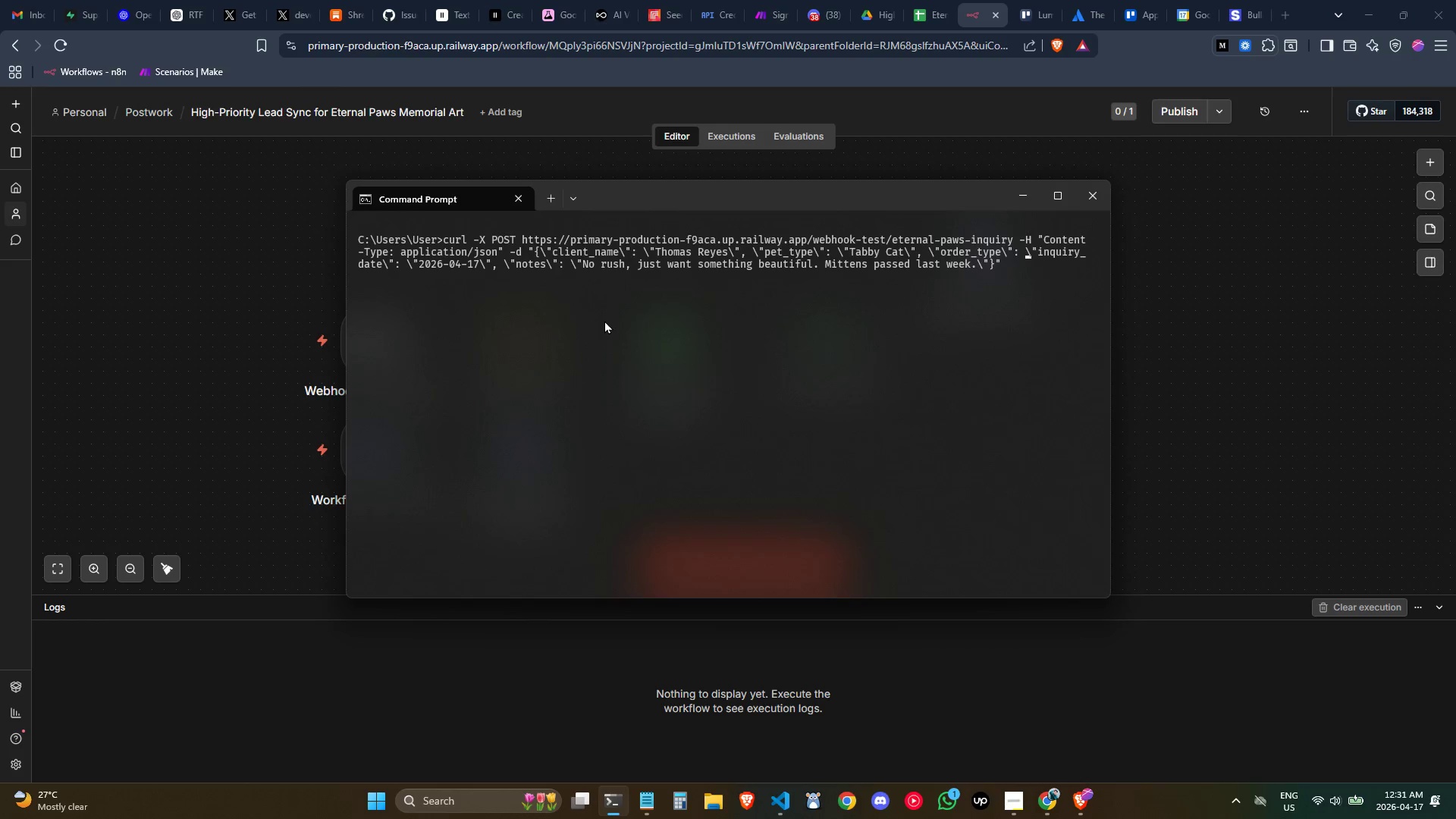 
key(ArrowRight)
 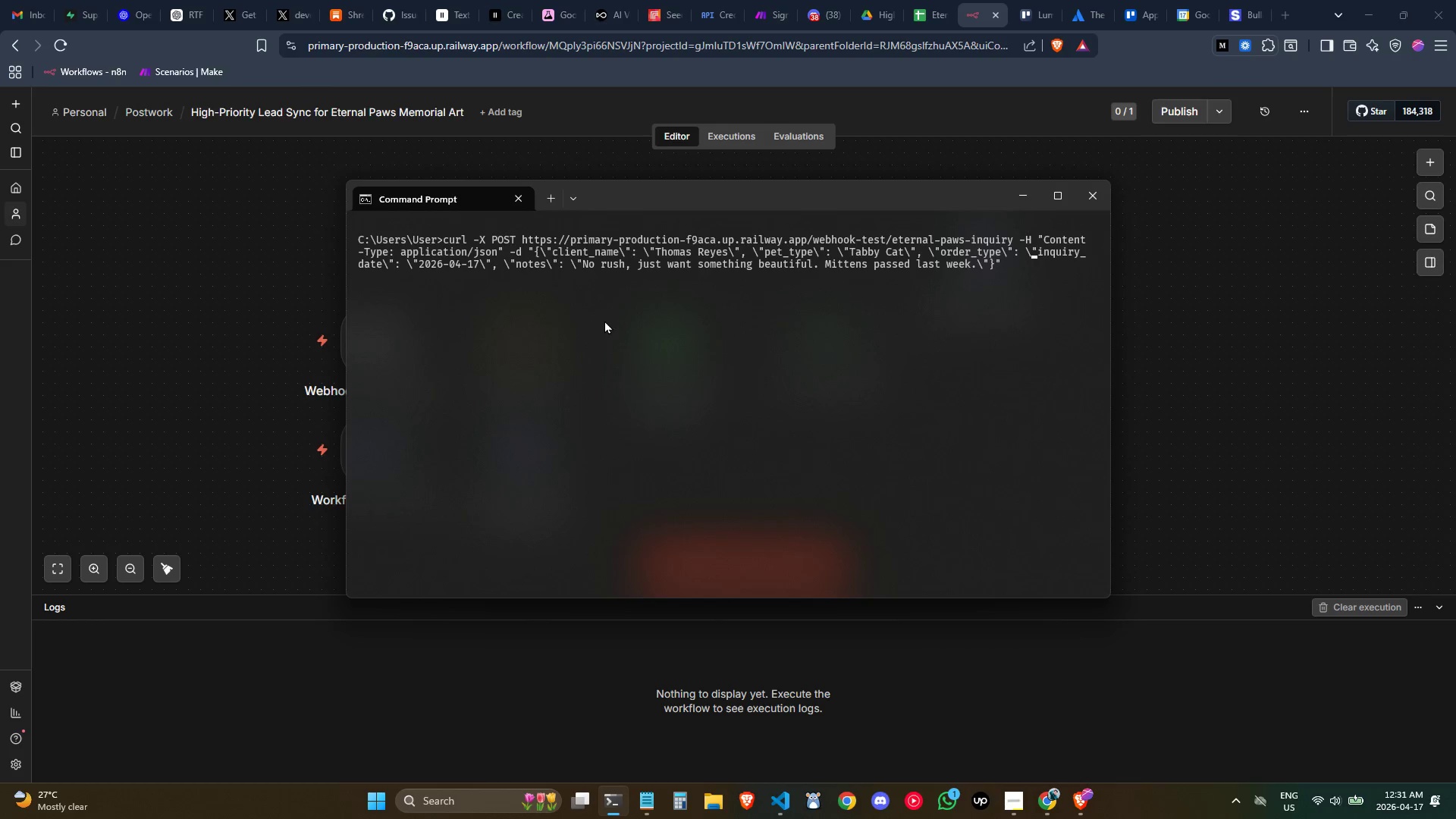 
key(ArrowRight)
 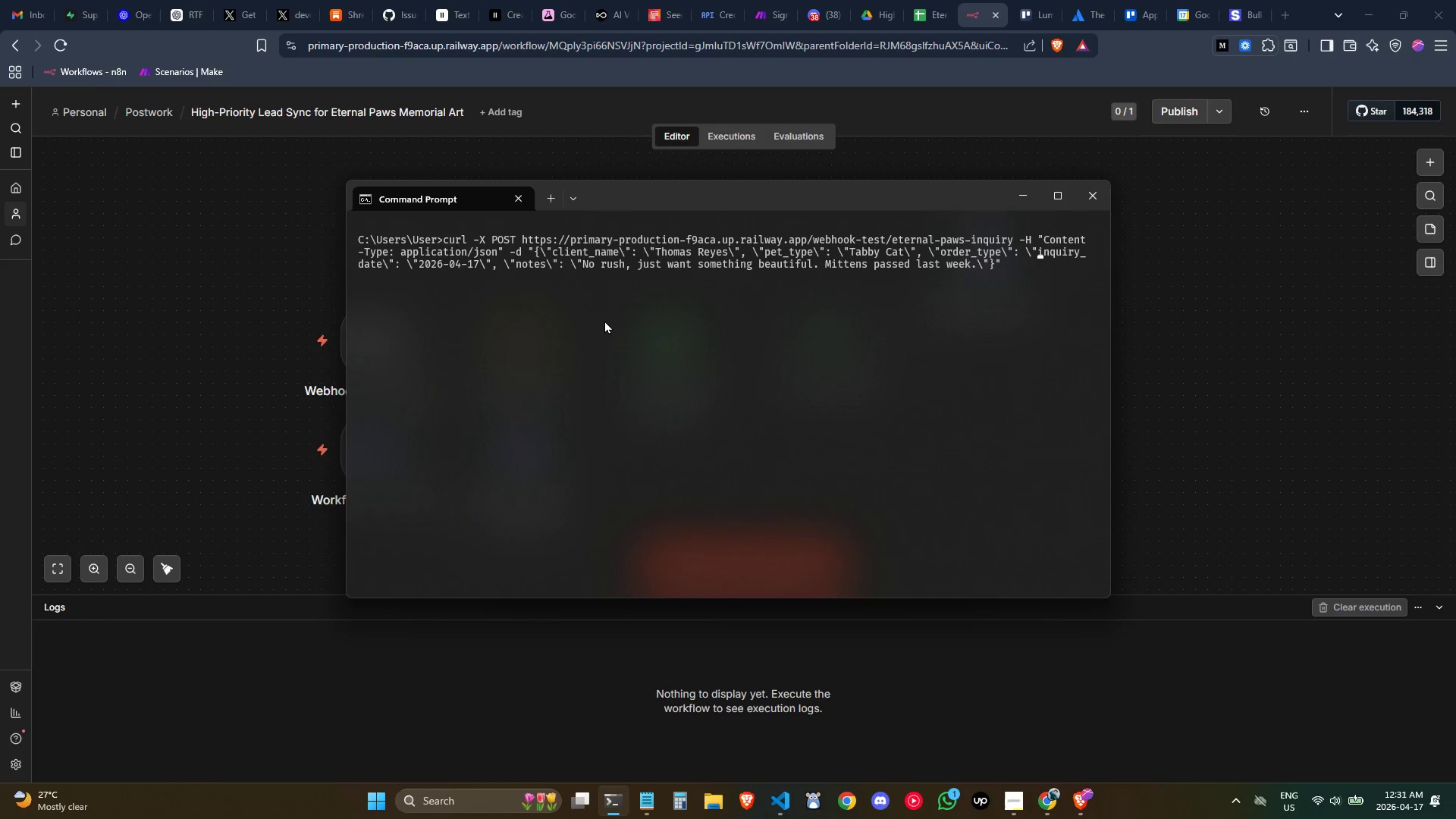 
key(ArrowRight)
 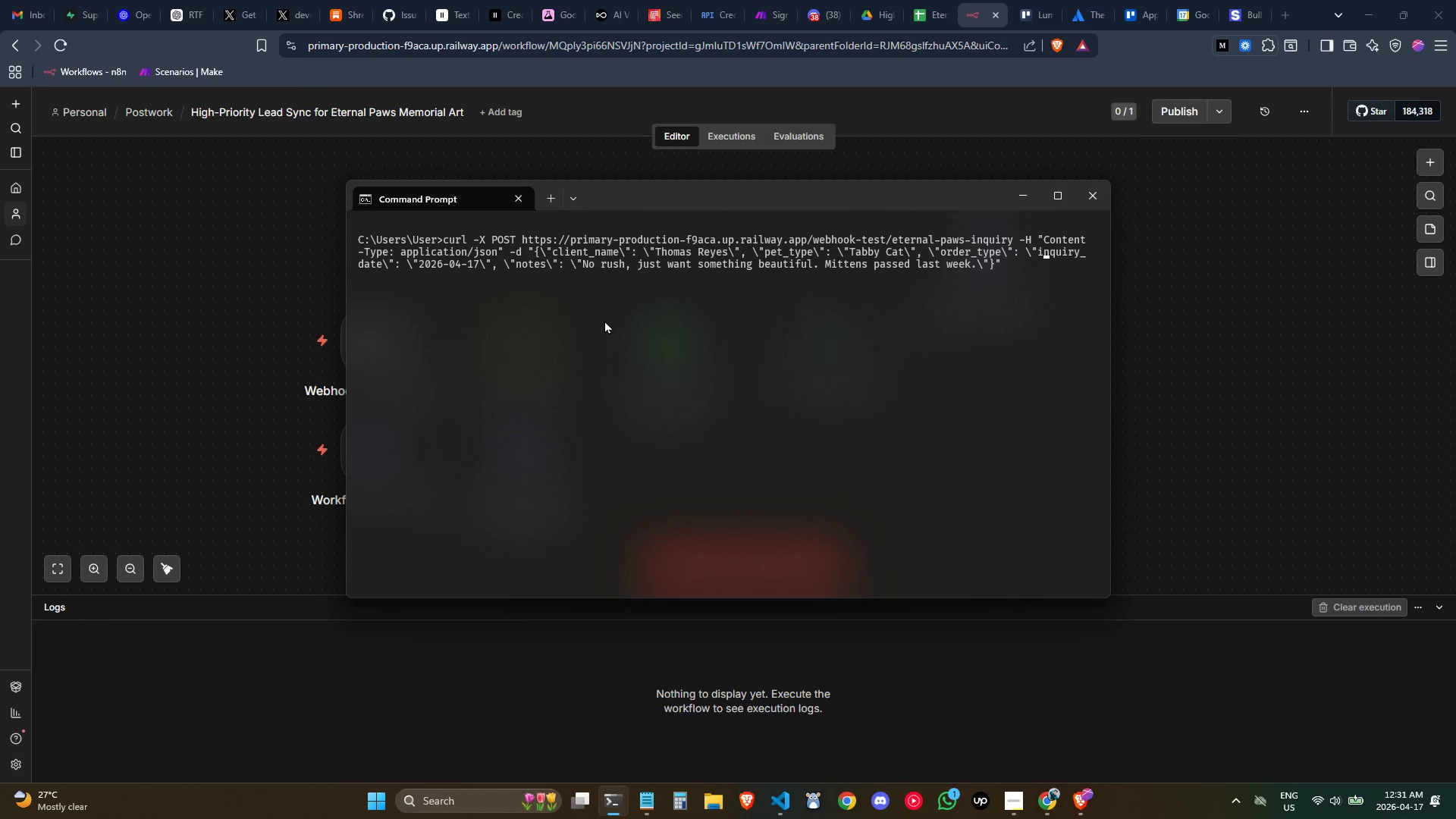 
hold_key(key=ArrowRight, duration=0.36)
 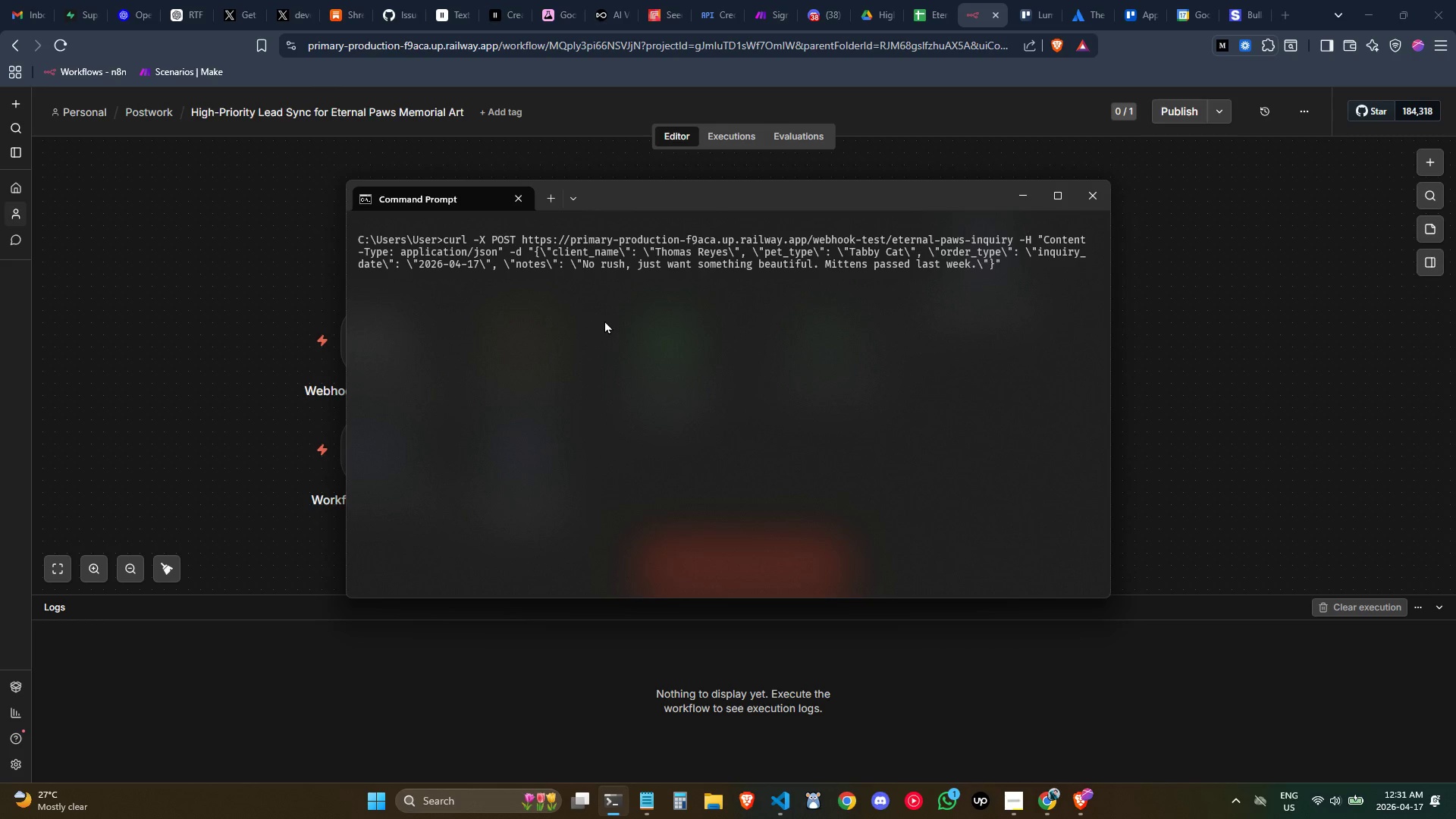 
wait(5.73)
 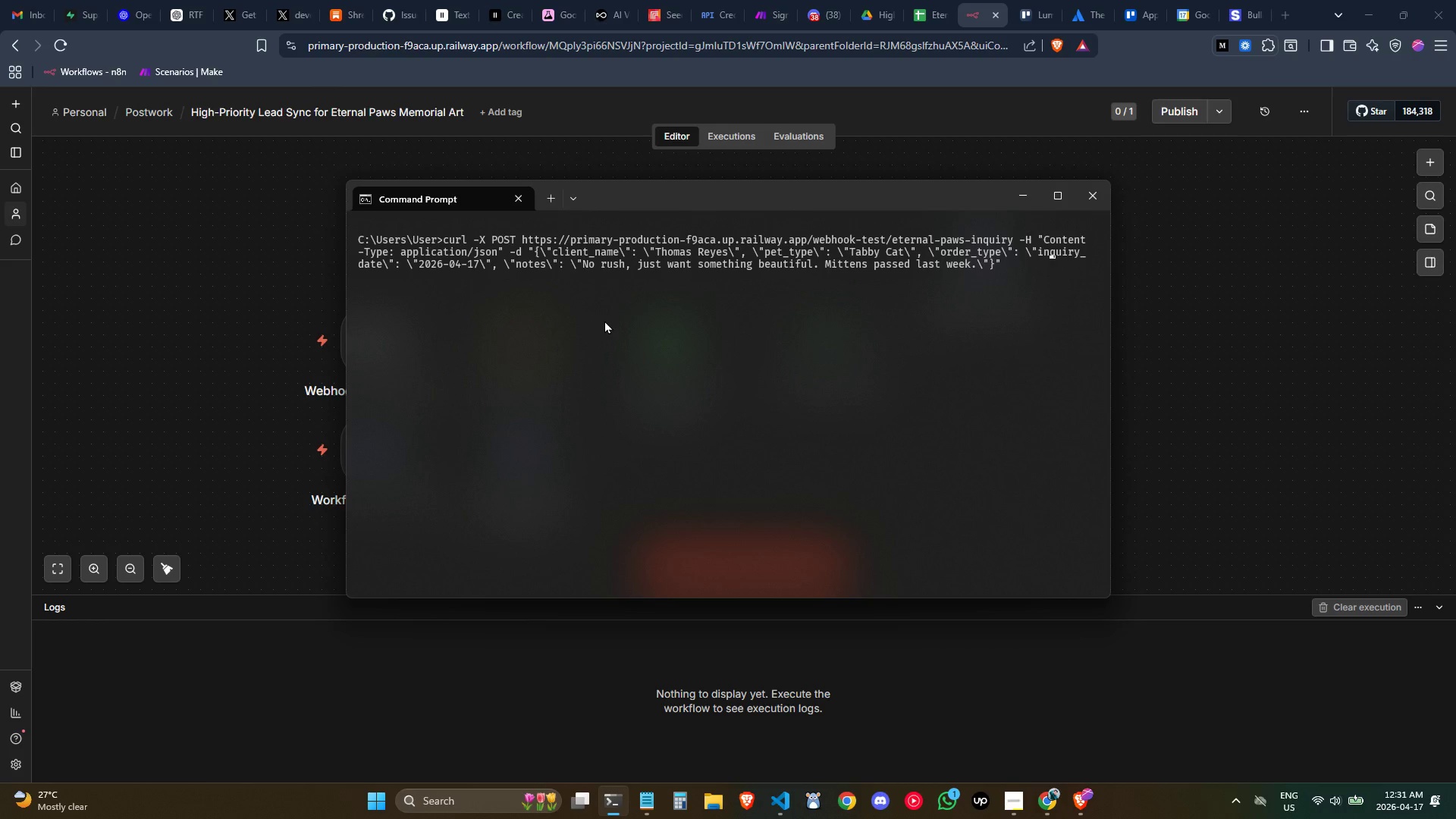 
left_click([176, 388])
 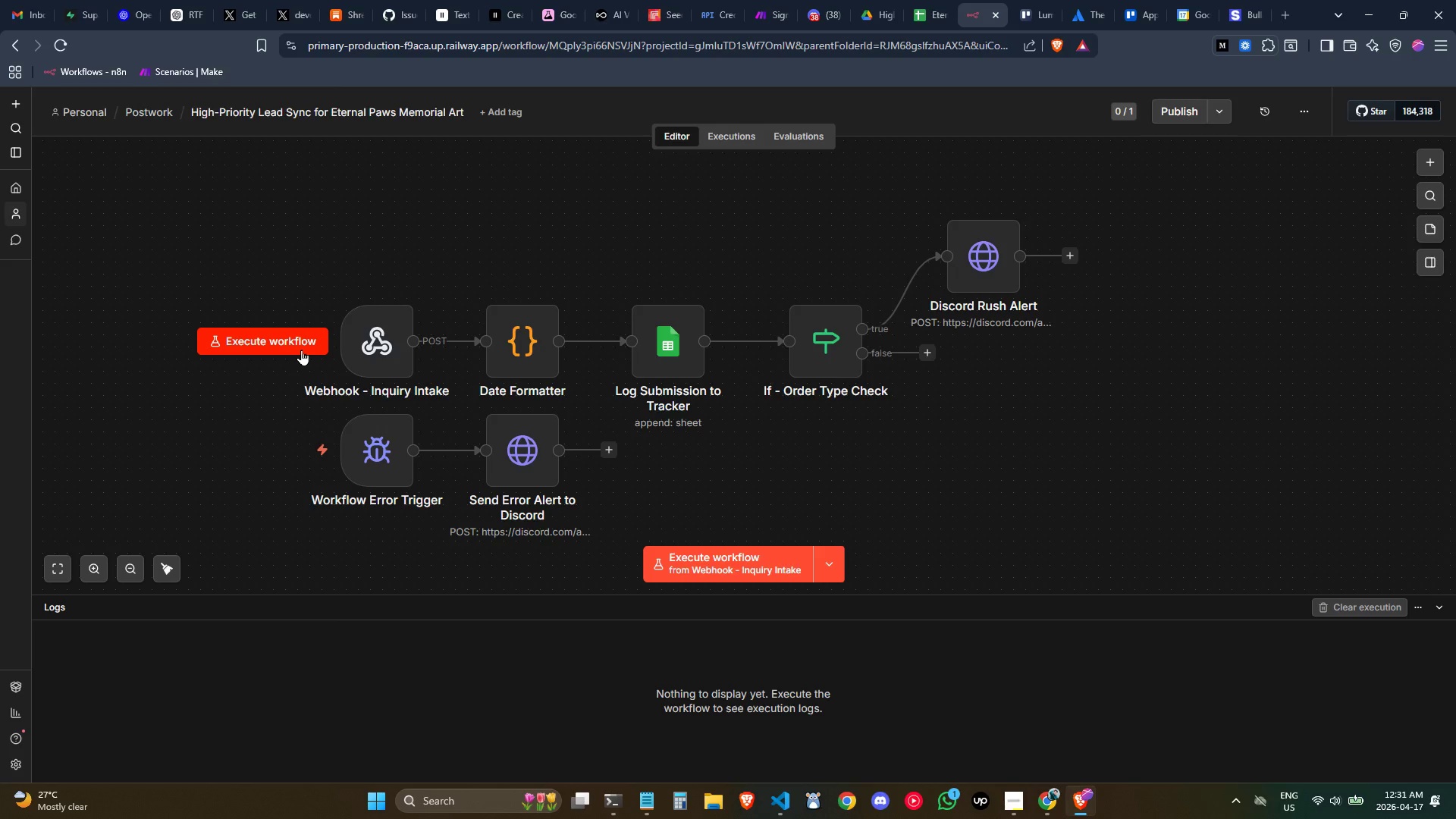 
wait(6.09)
 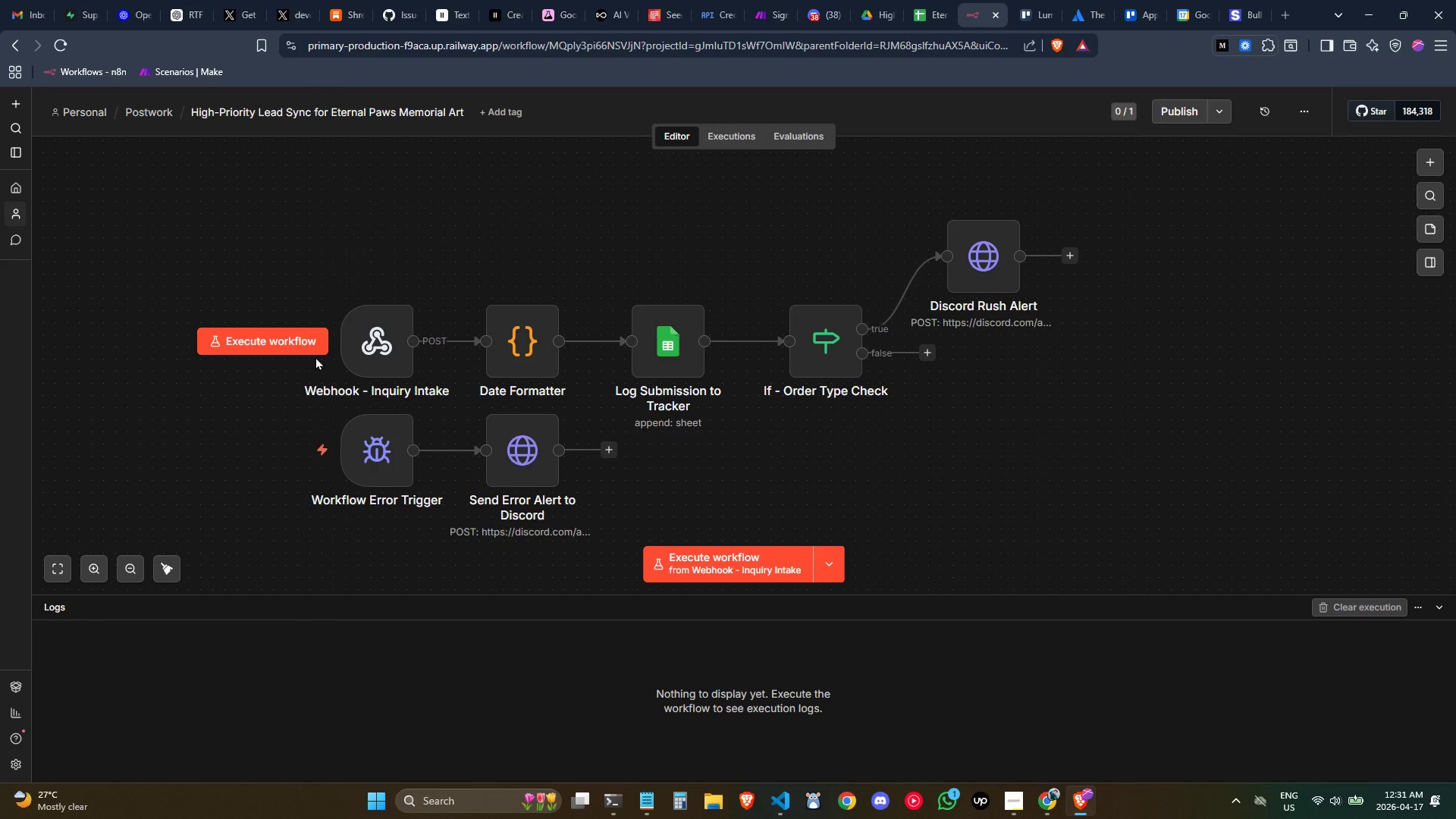 
left_click([285, 341])
 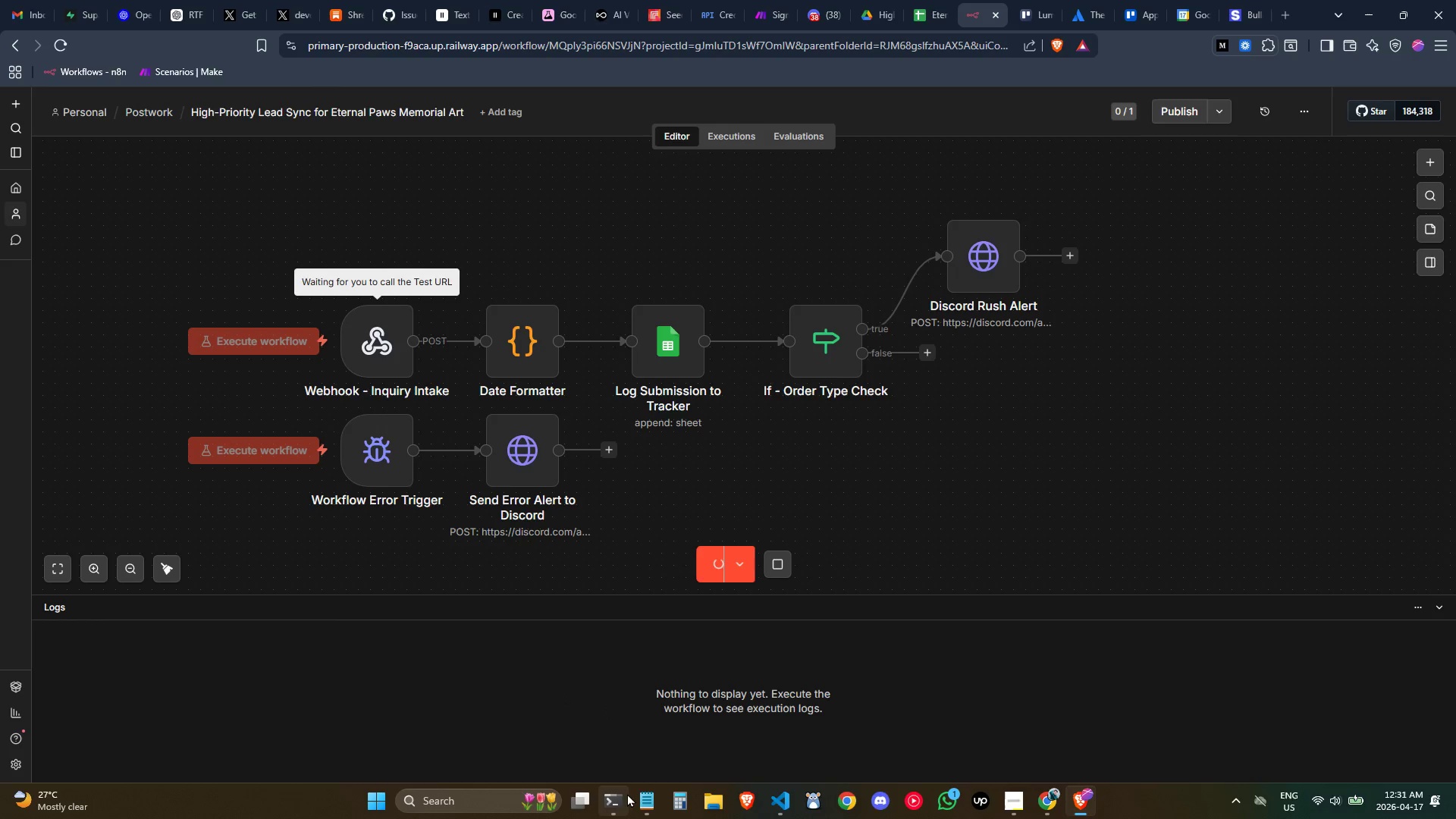 
left_click([618, 798])
 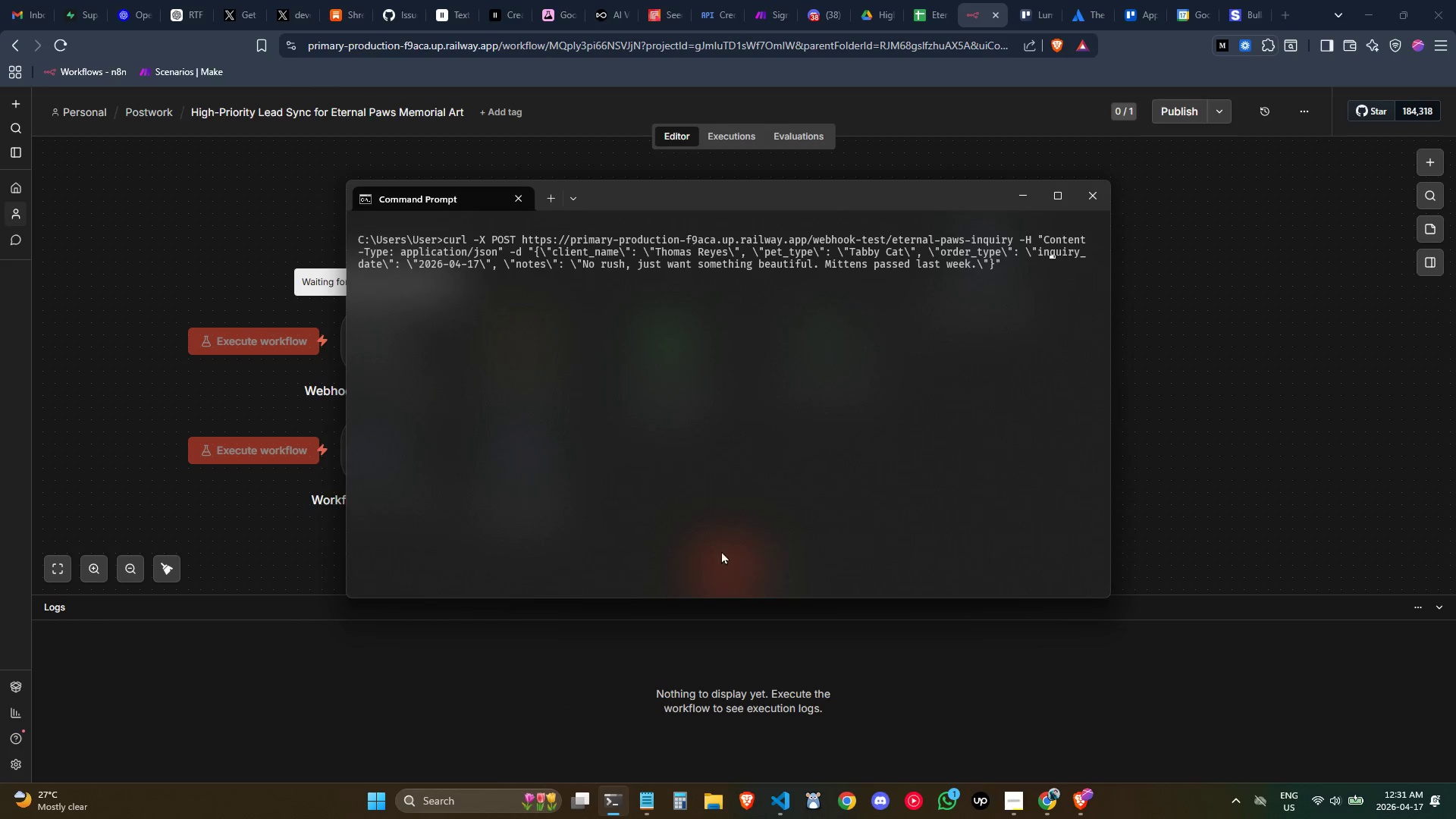 
left_click([806, 445])
 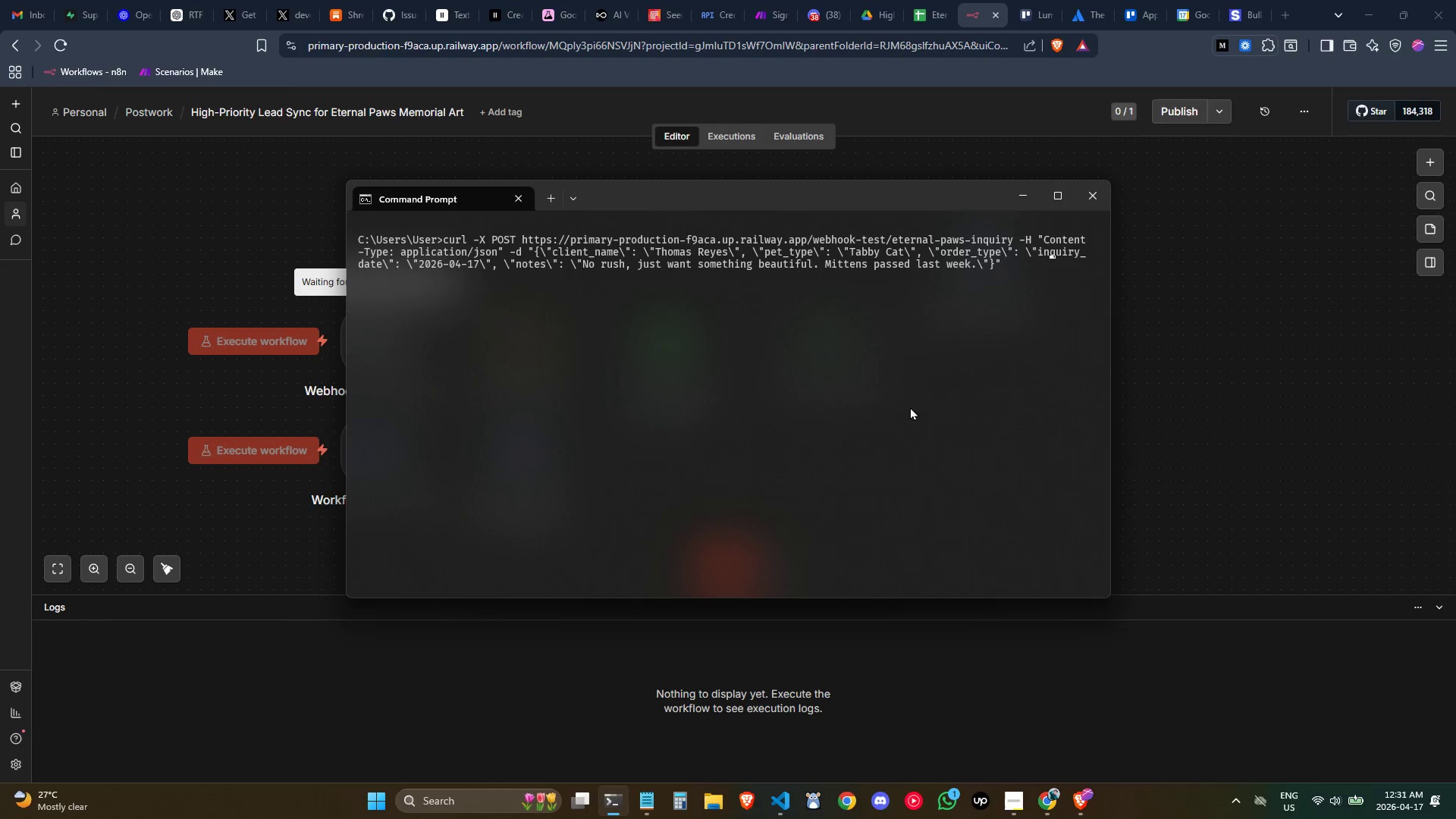 
left_click([960, 391])
 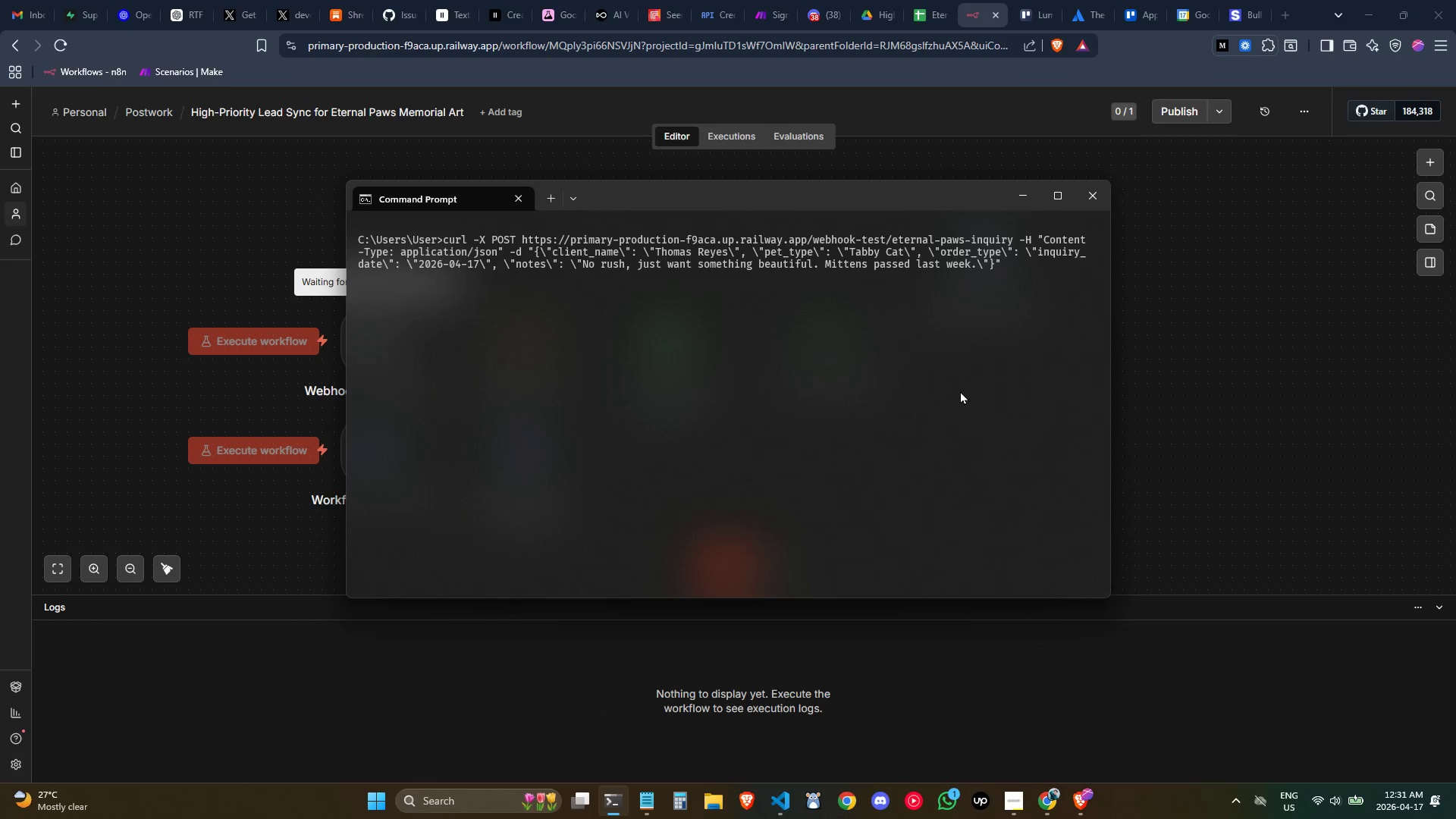 
key(ArrowRight)
 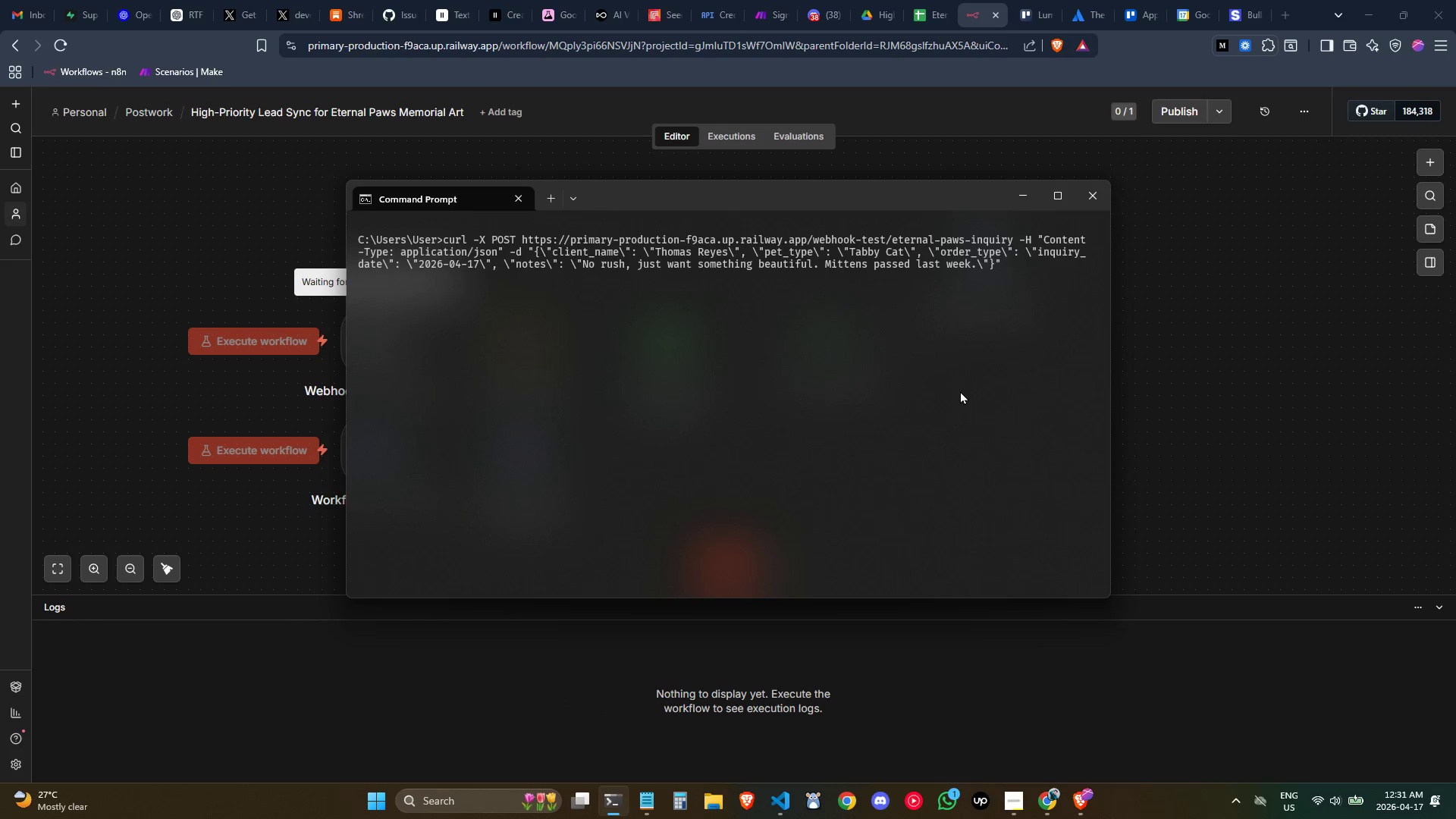 
key(Enter)
 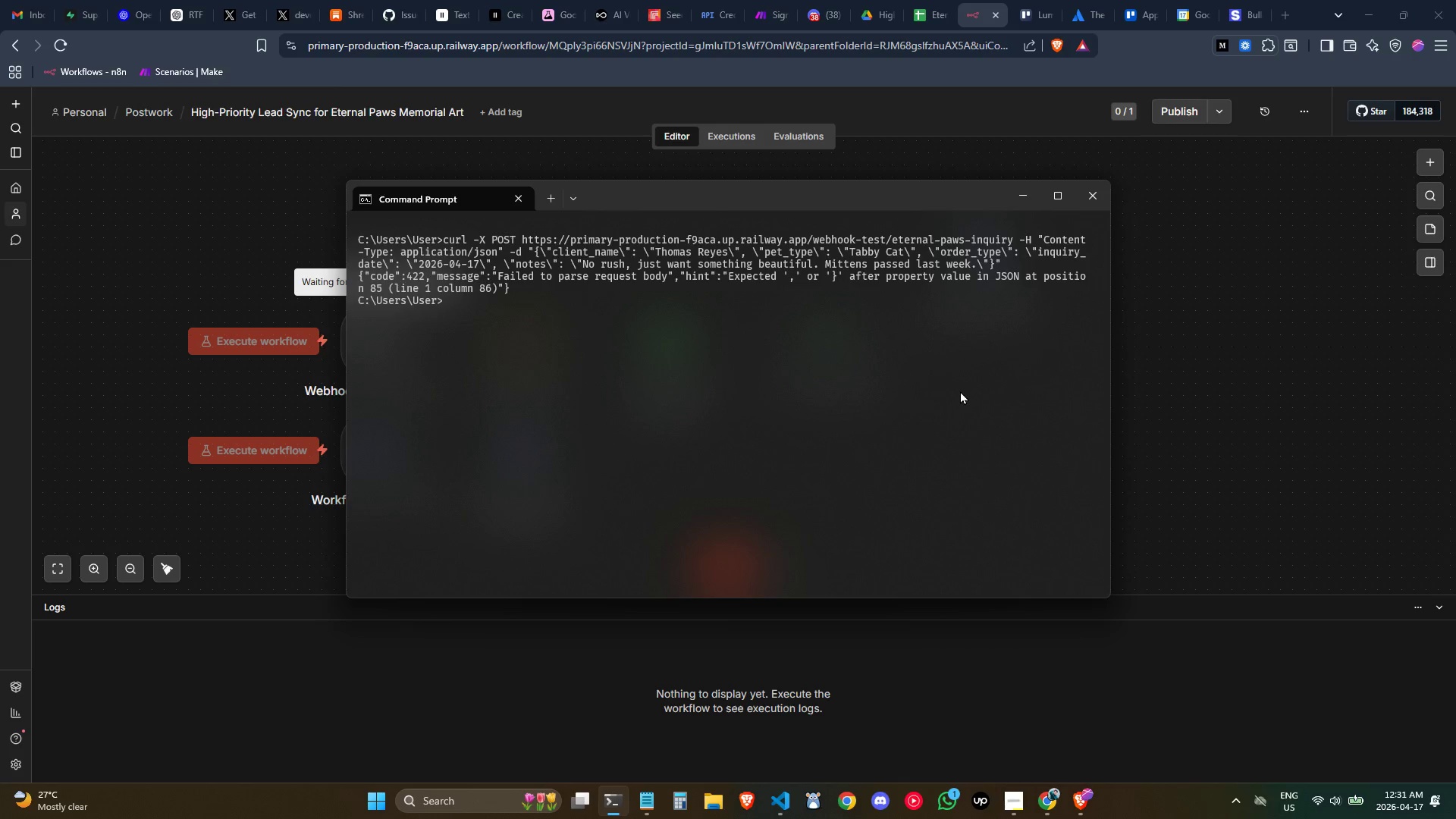 
type(clea)
key(Backspace)
key(Backspace)
type(s)
 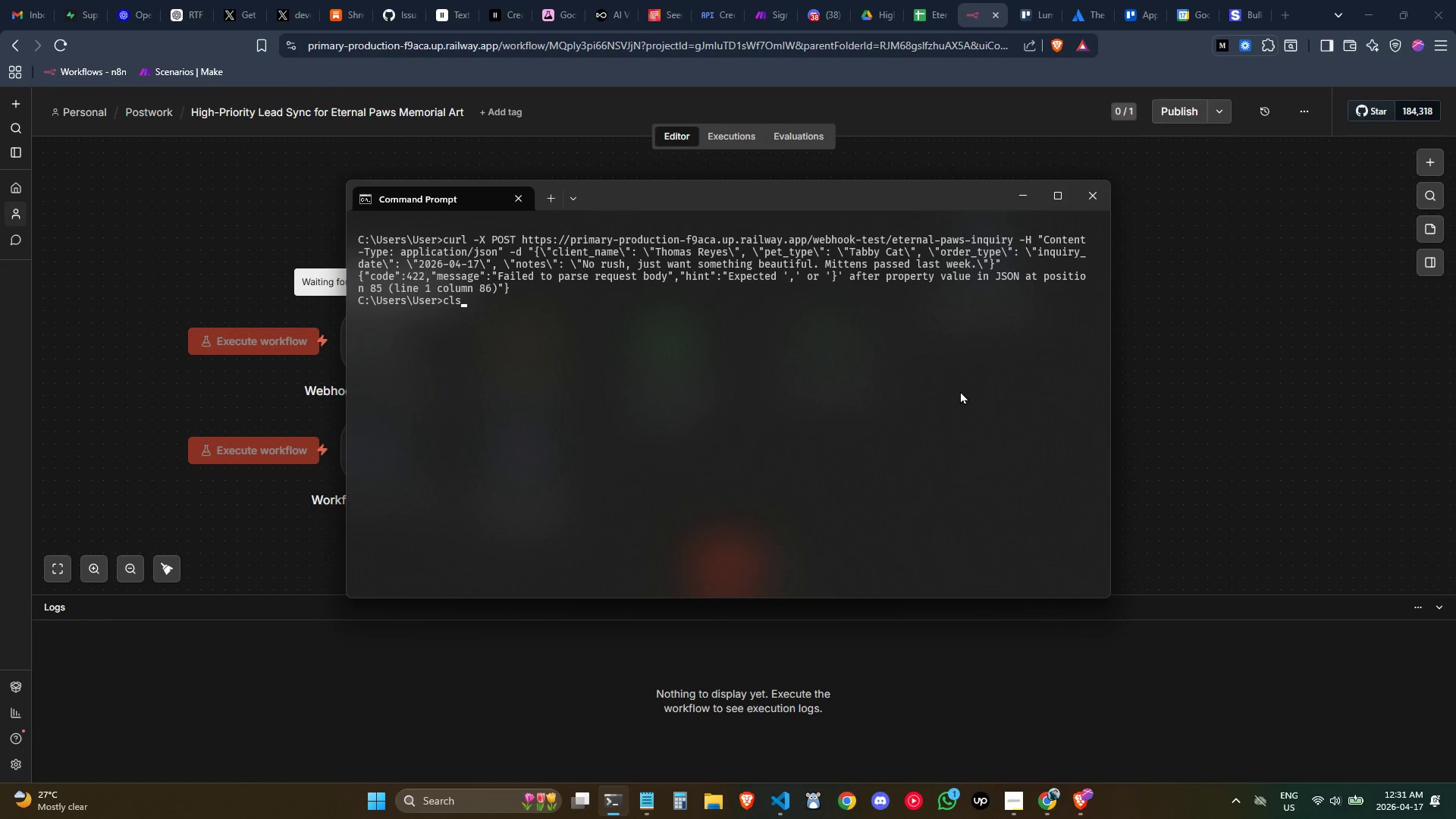 
key(Enter)
 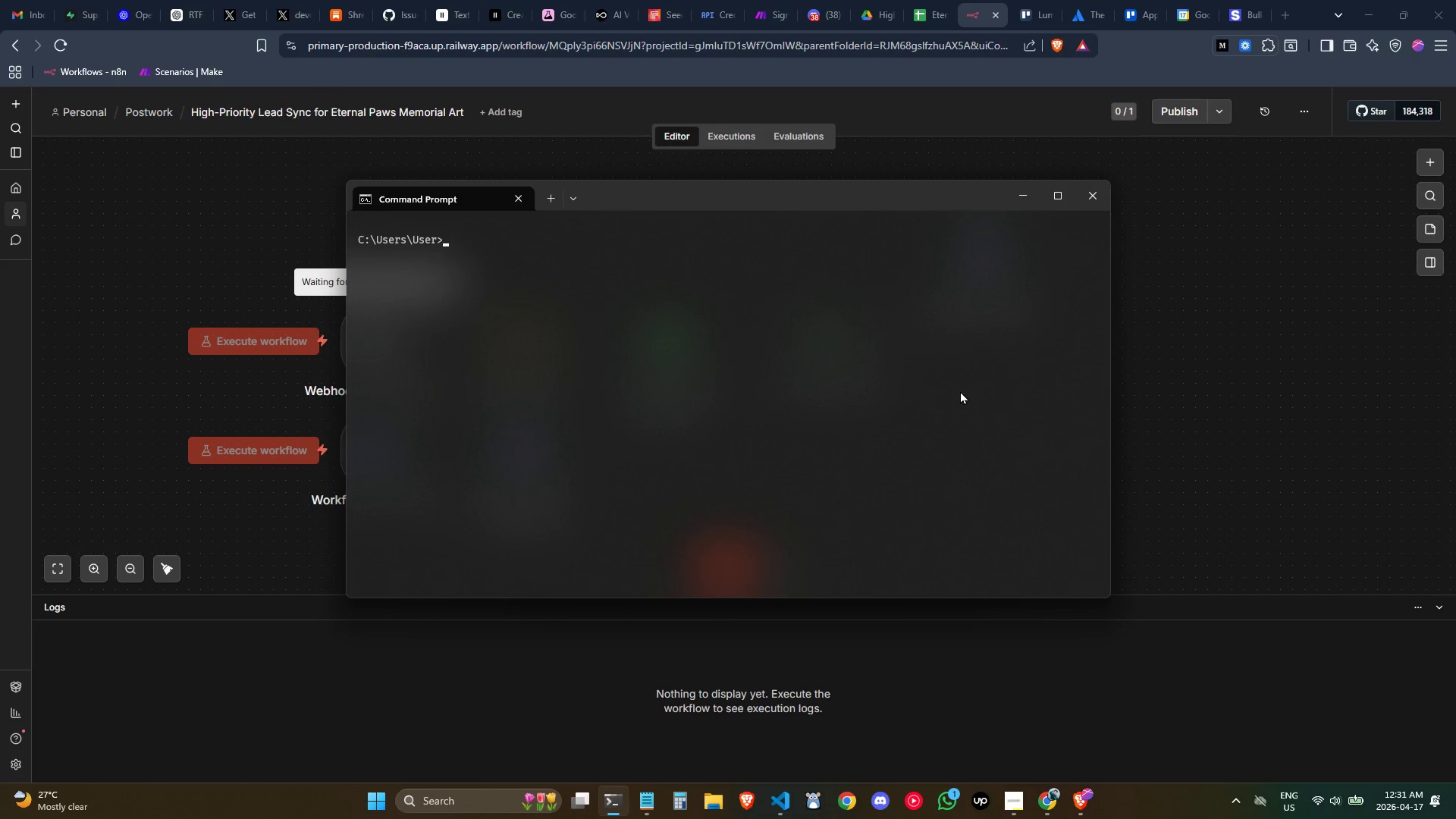 
key(ArrowUp)
 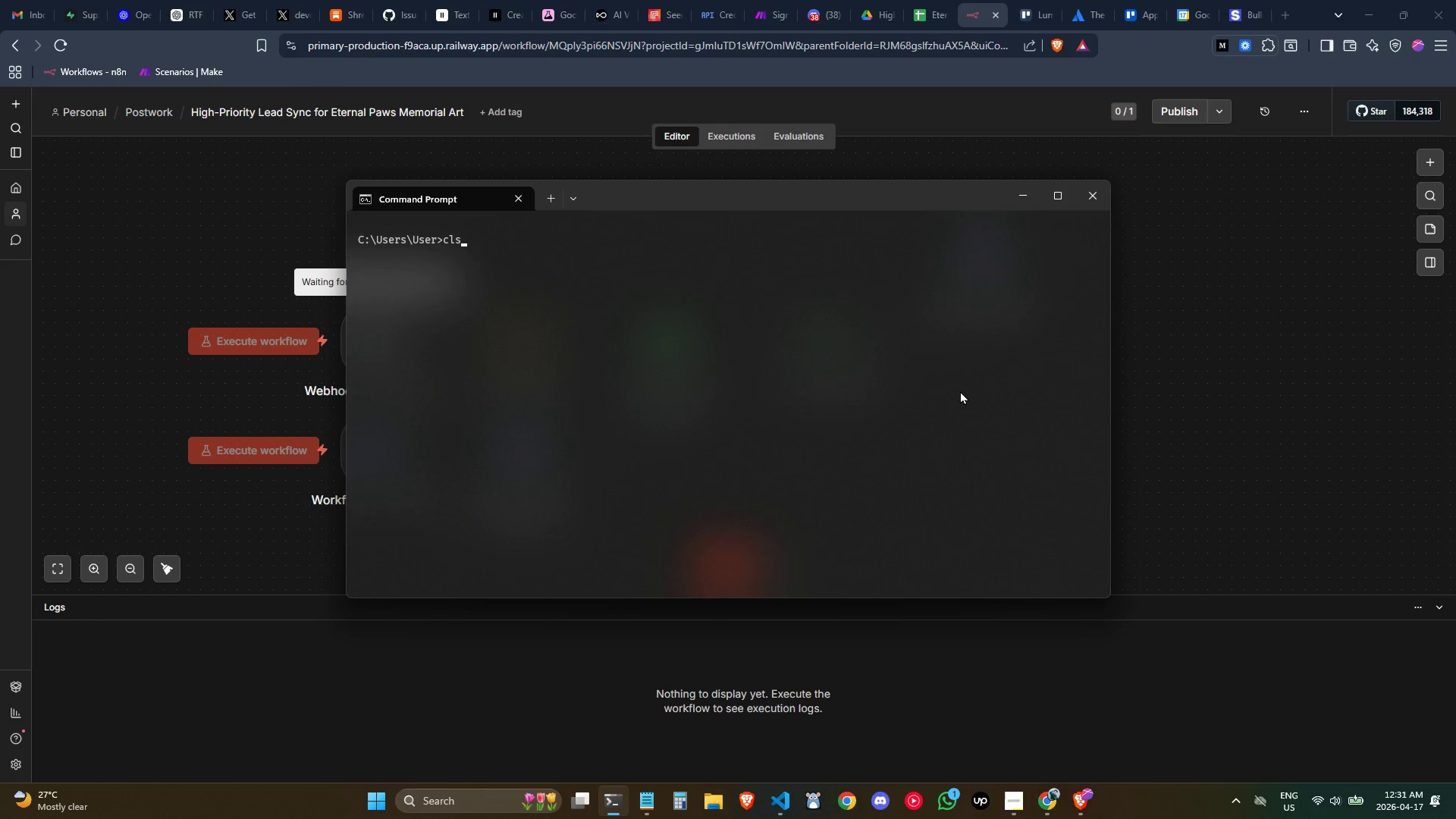 
key(ArrowUp)
 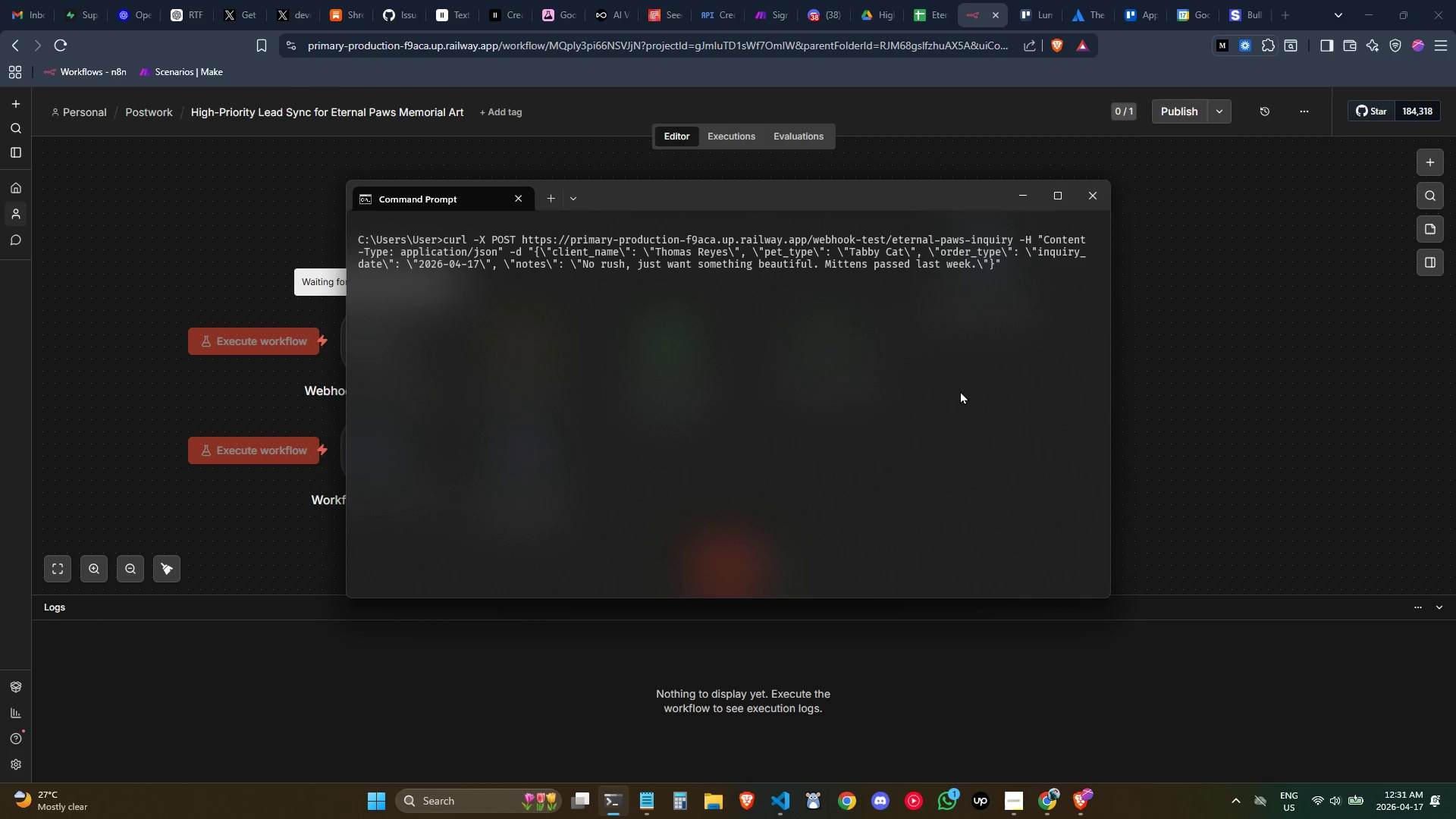 
wait(14.92)
 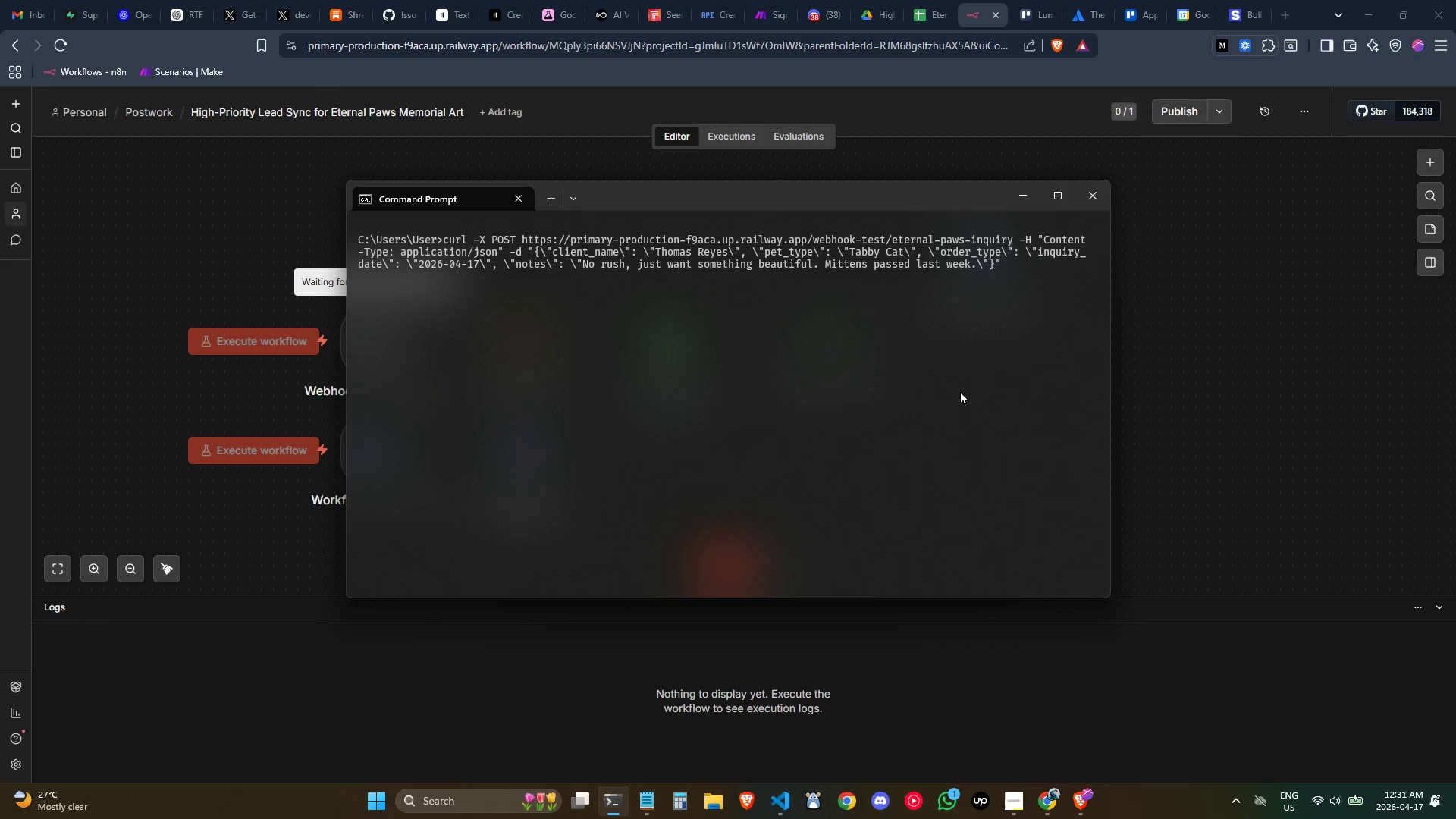 
hold_key(key=ArrowLeft, duration=1.51)
 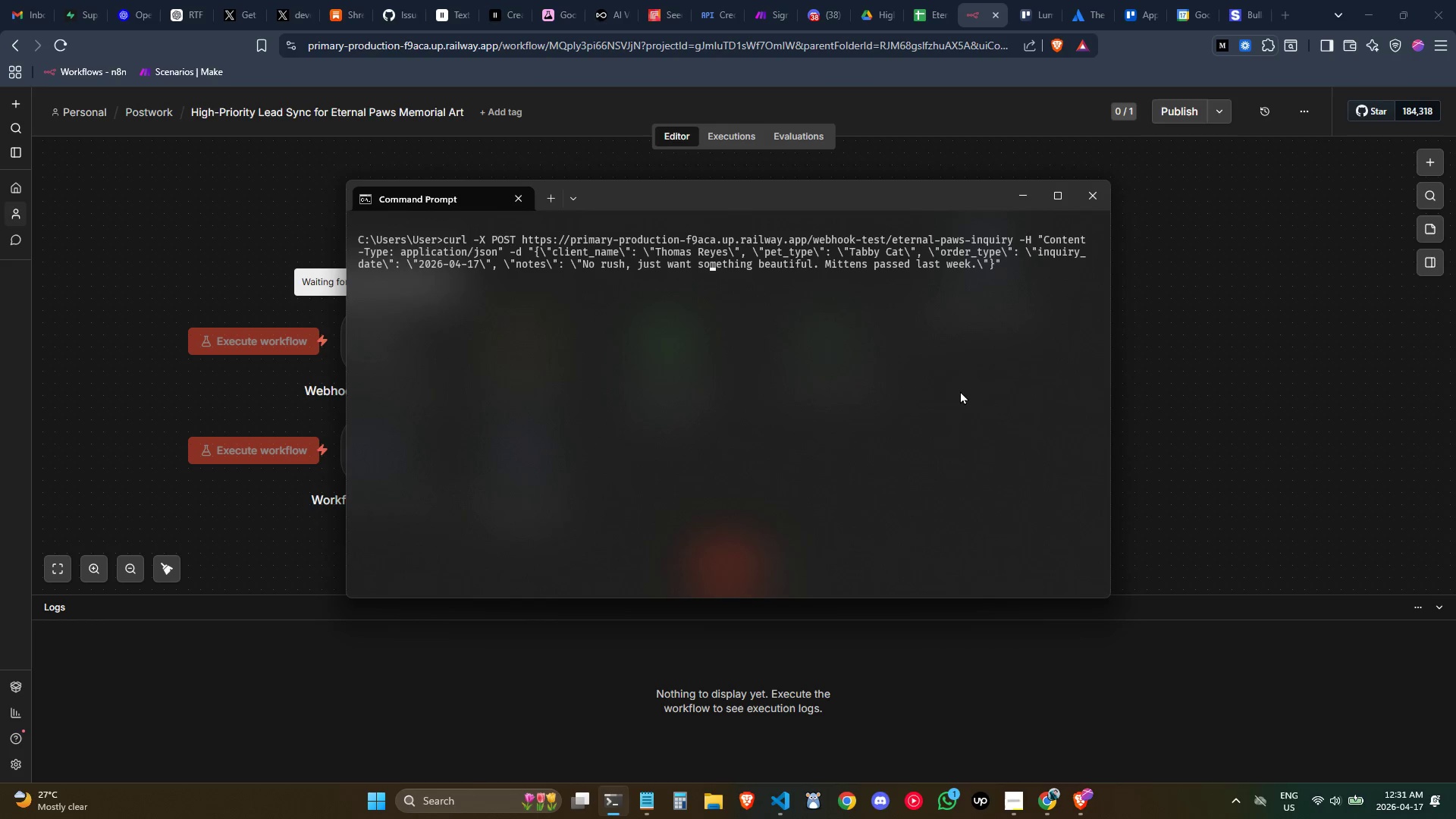 
hold_key(key=ArrowLeft, duration=1.25)
 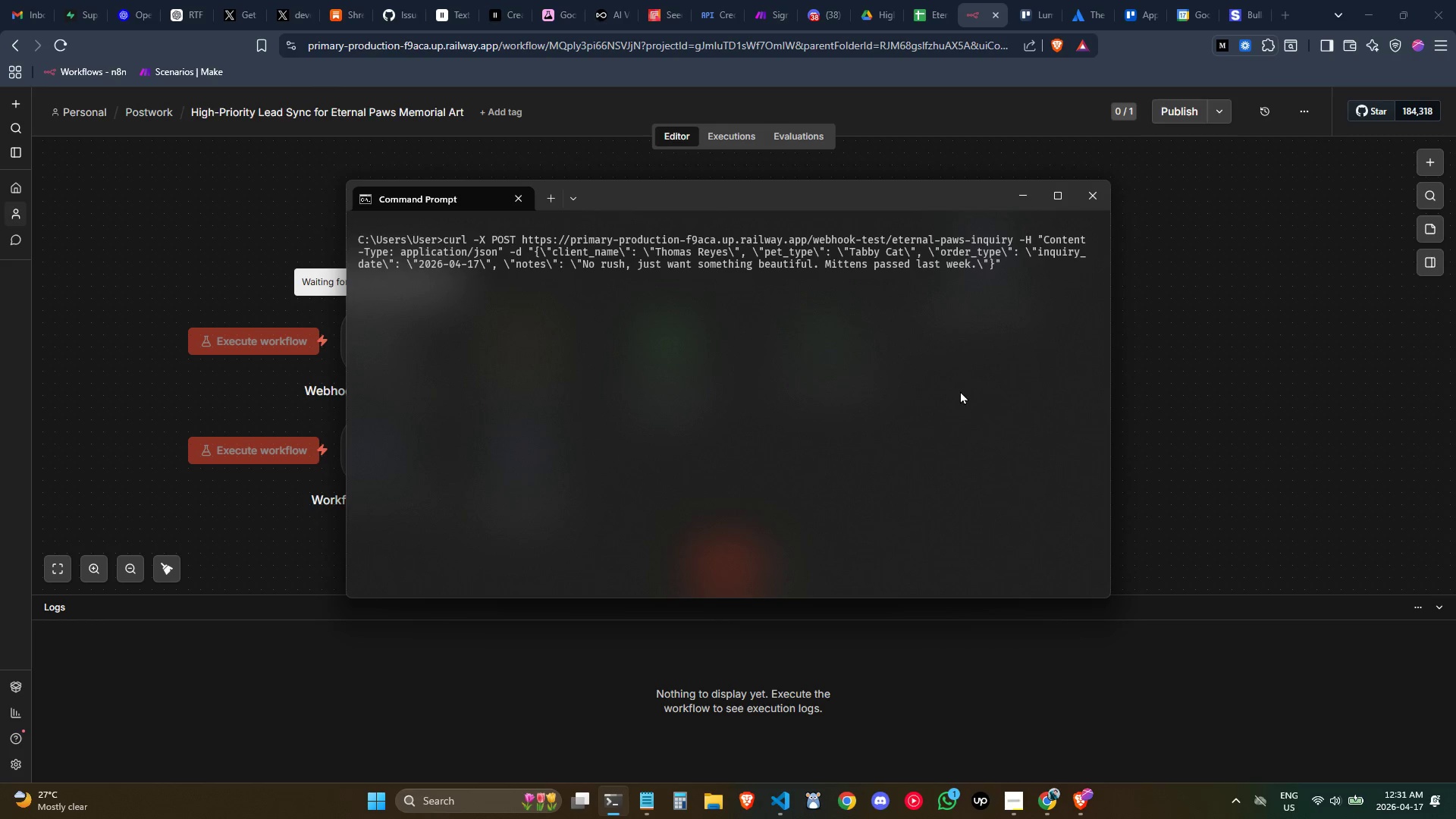 
key(ArrowLeft)
 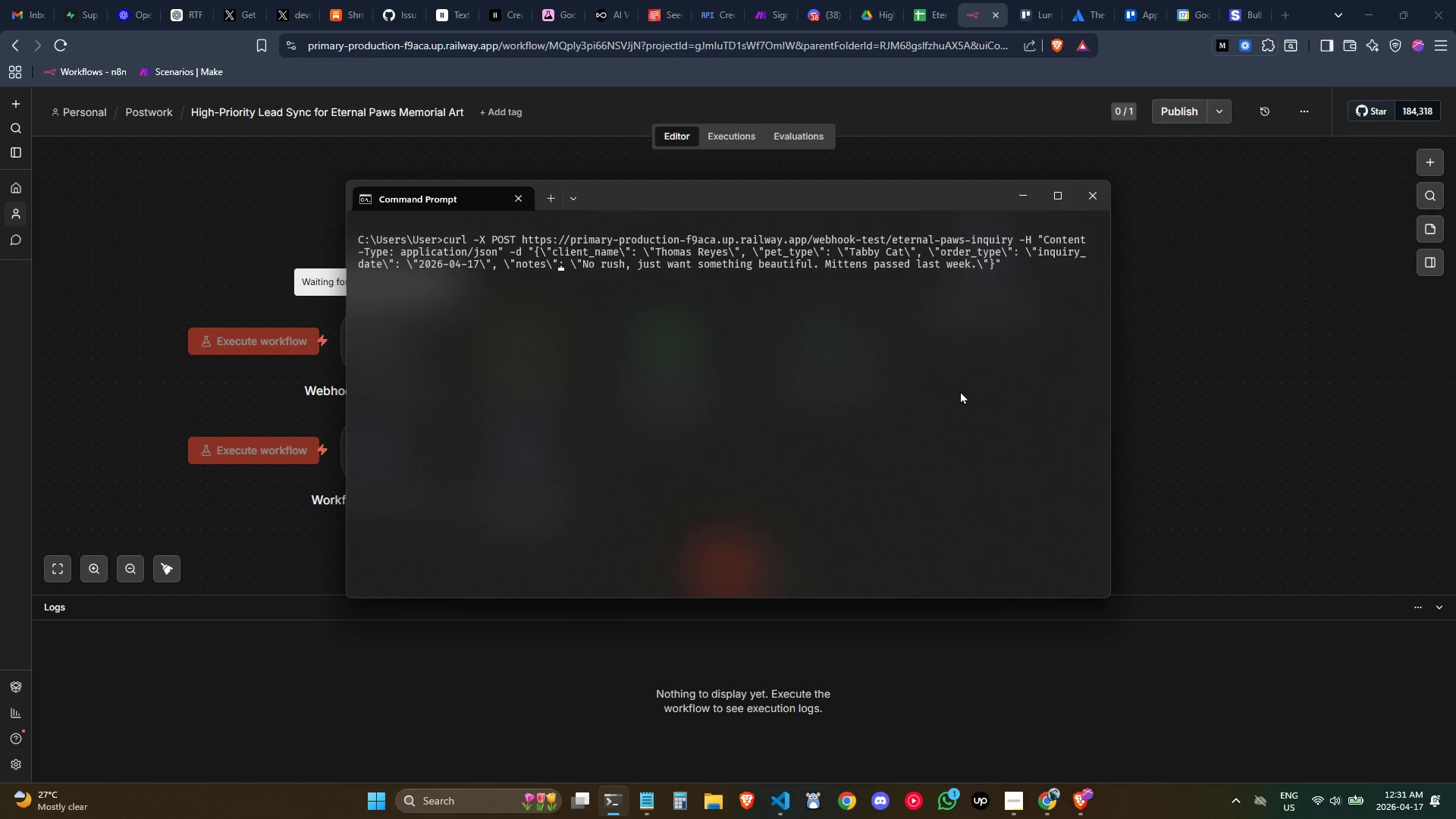 
key(ArrowLeft)
 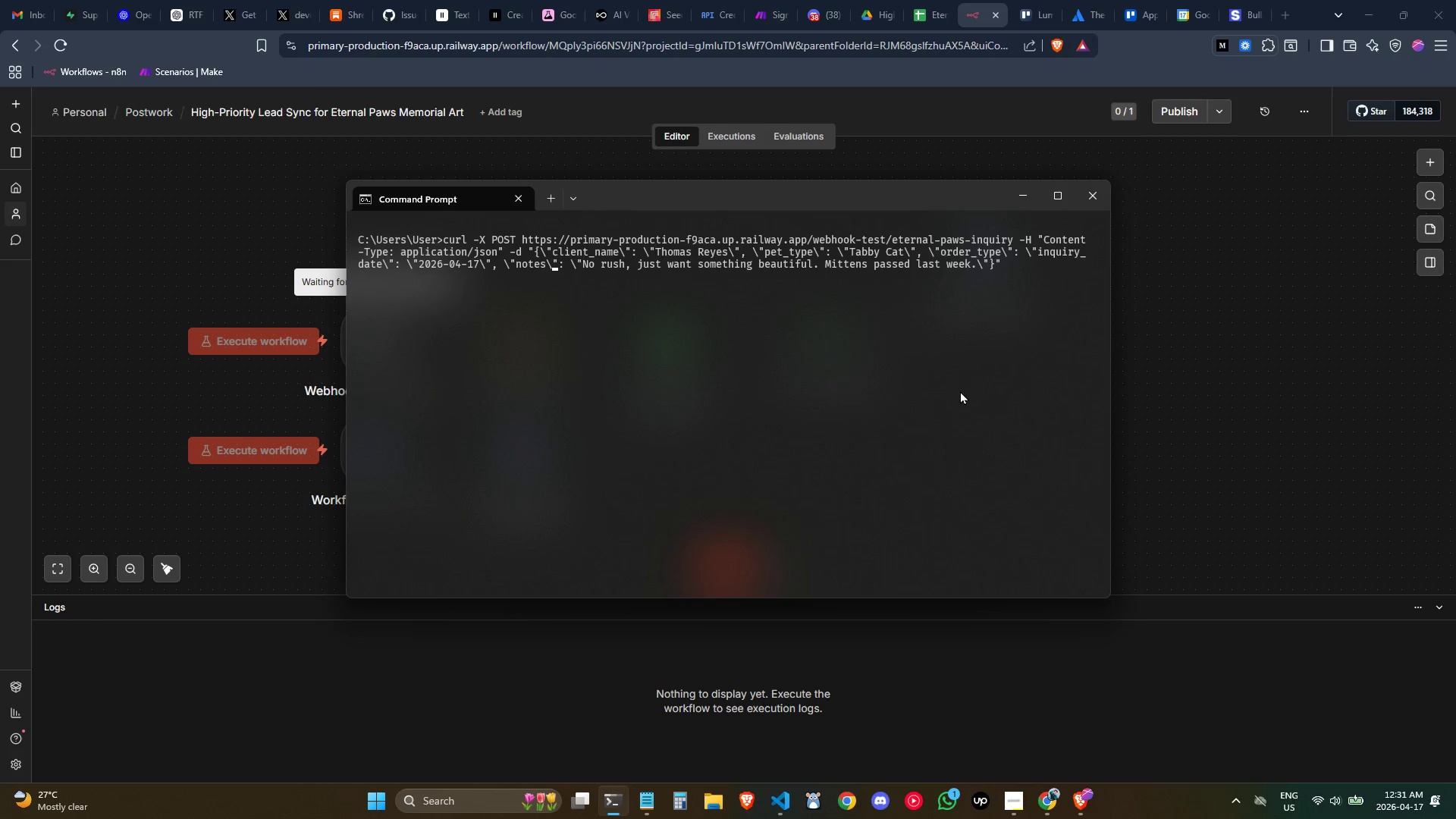 
key(ArrowLeft)
 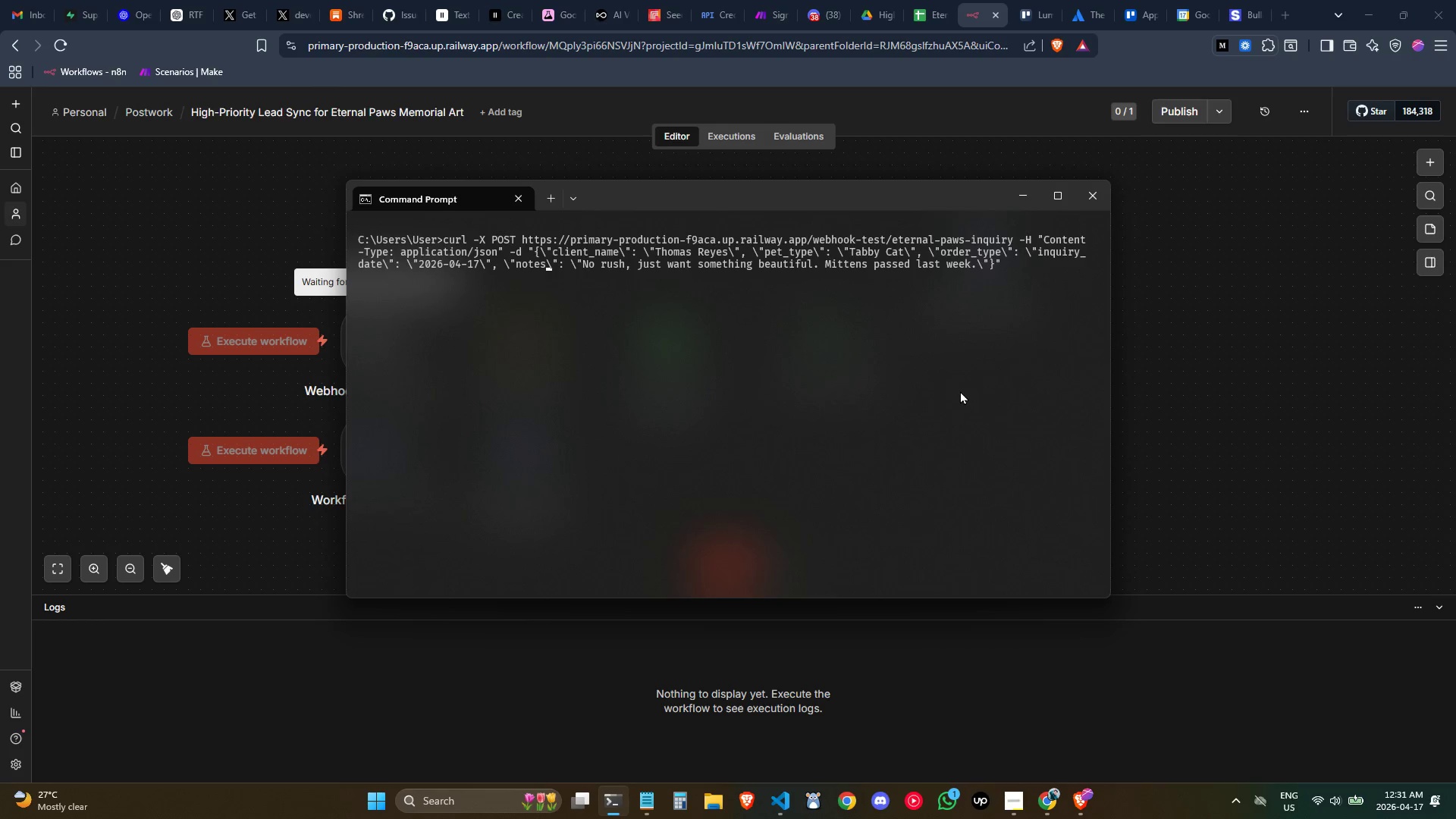 
key(ArrowLeft)
 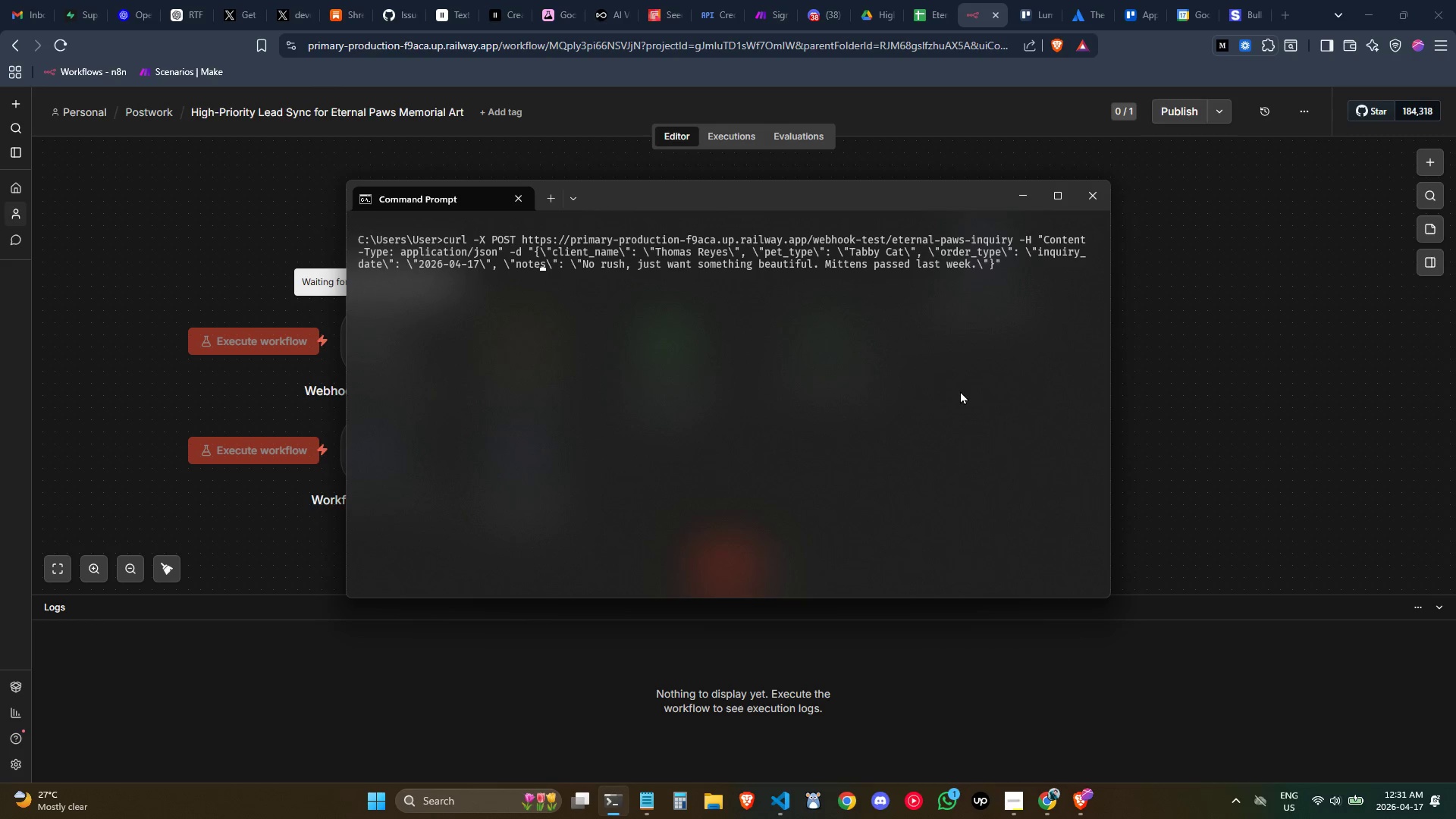 
key(ArrowLeft)
 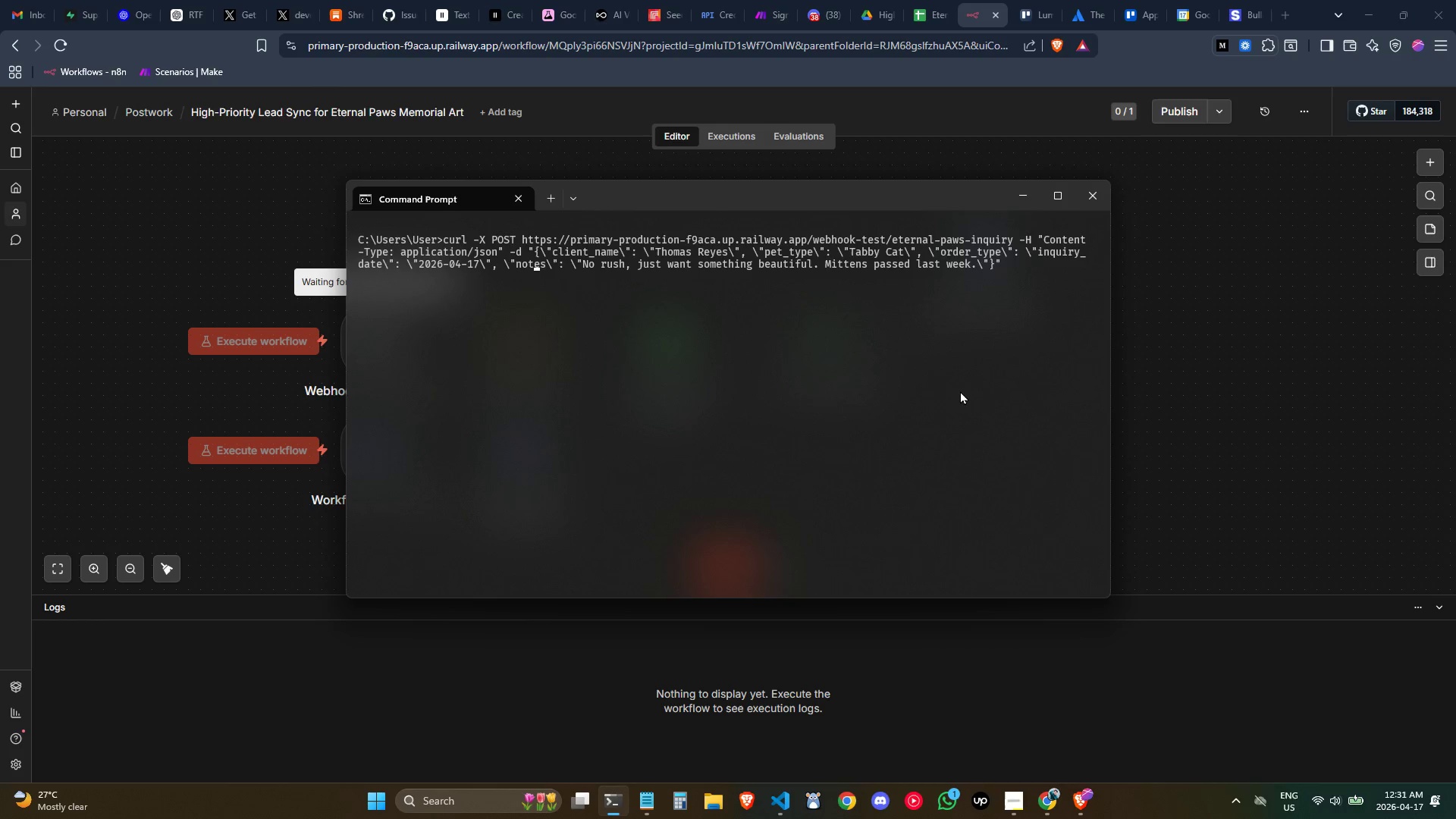 
key(ArrowLeft)
 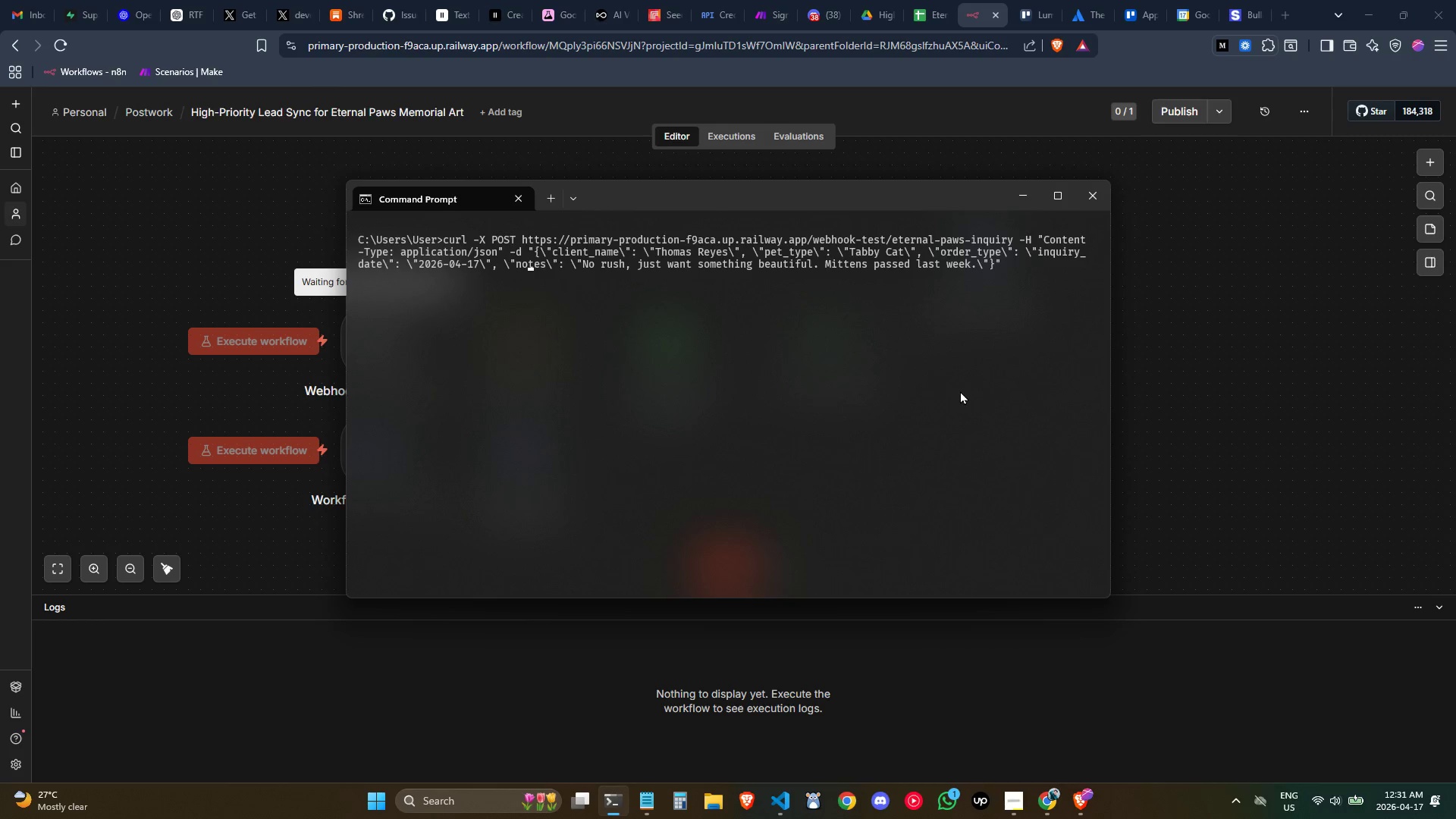 
key(ArrowLeft)
 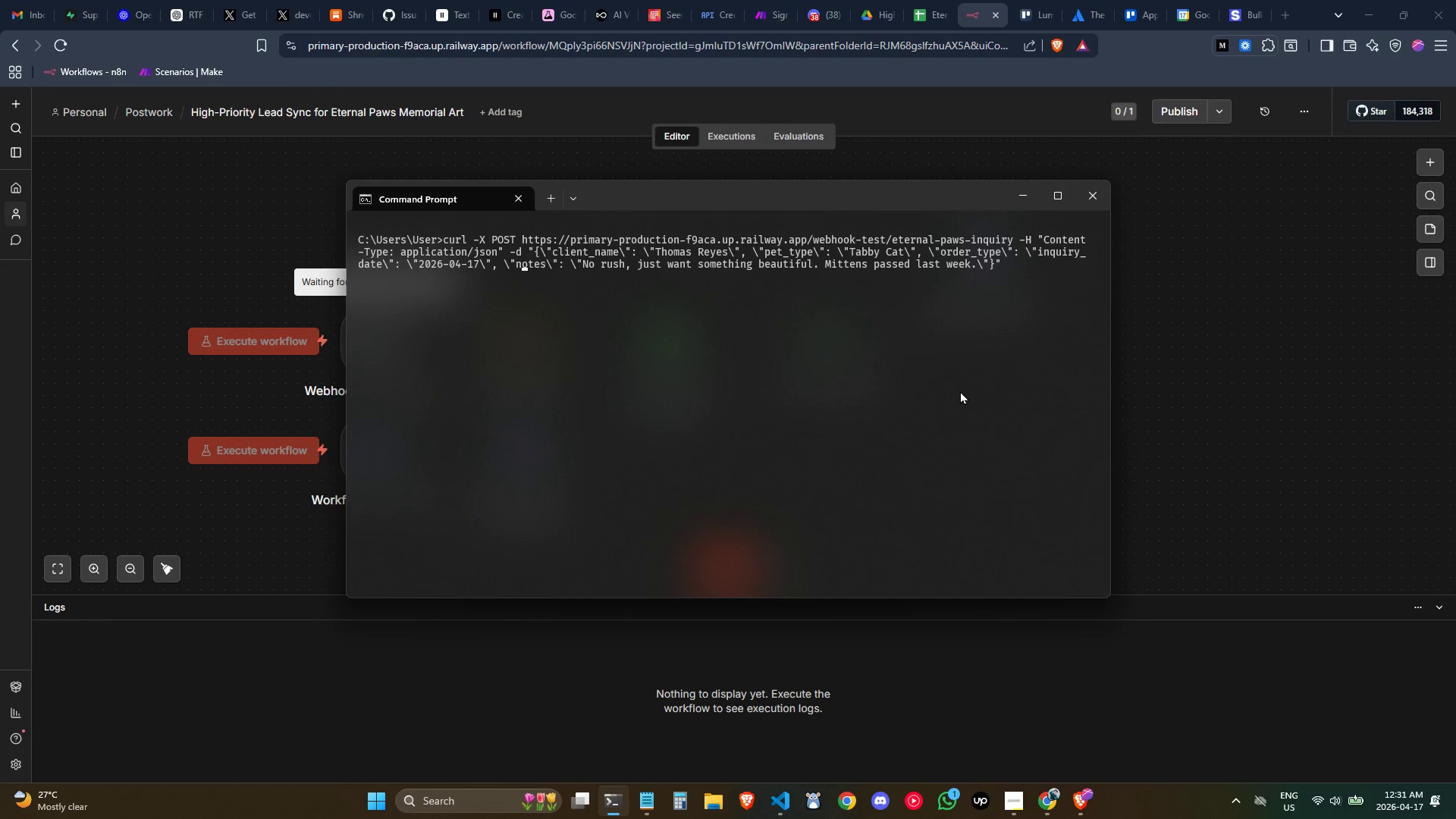 
key(ArrowLeft)
 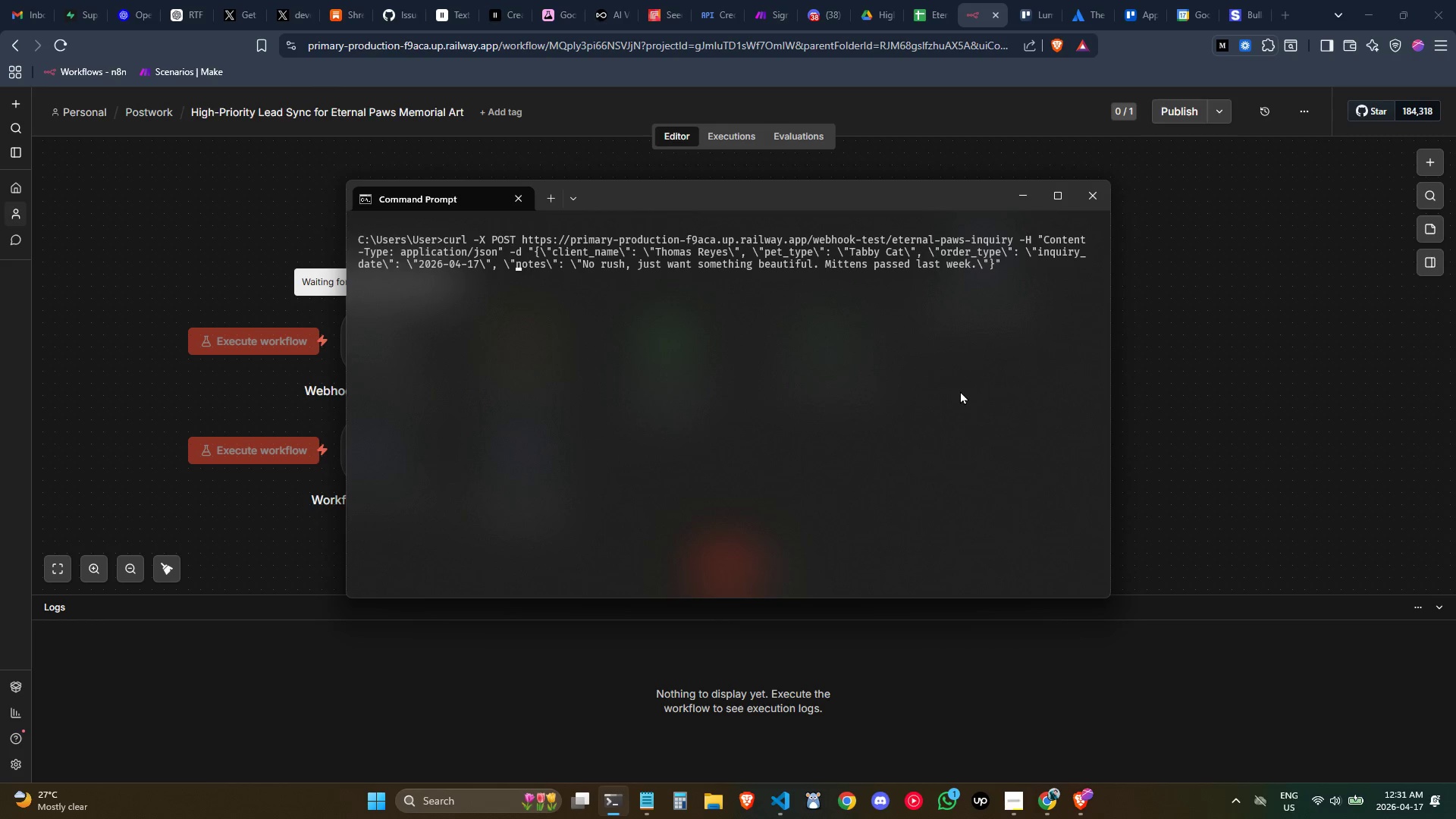 
key(ArrowLeft)
 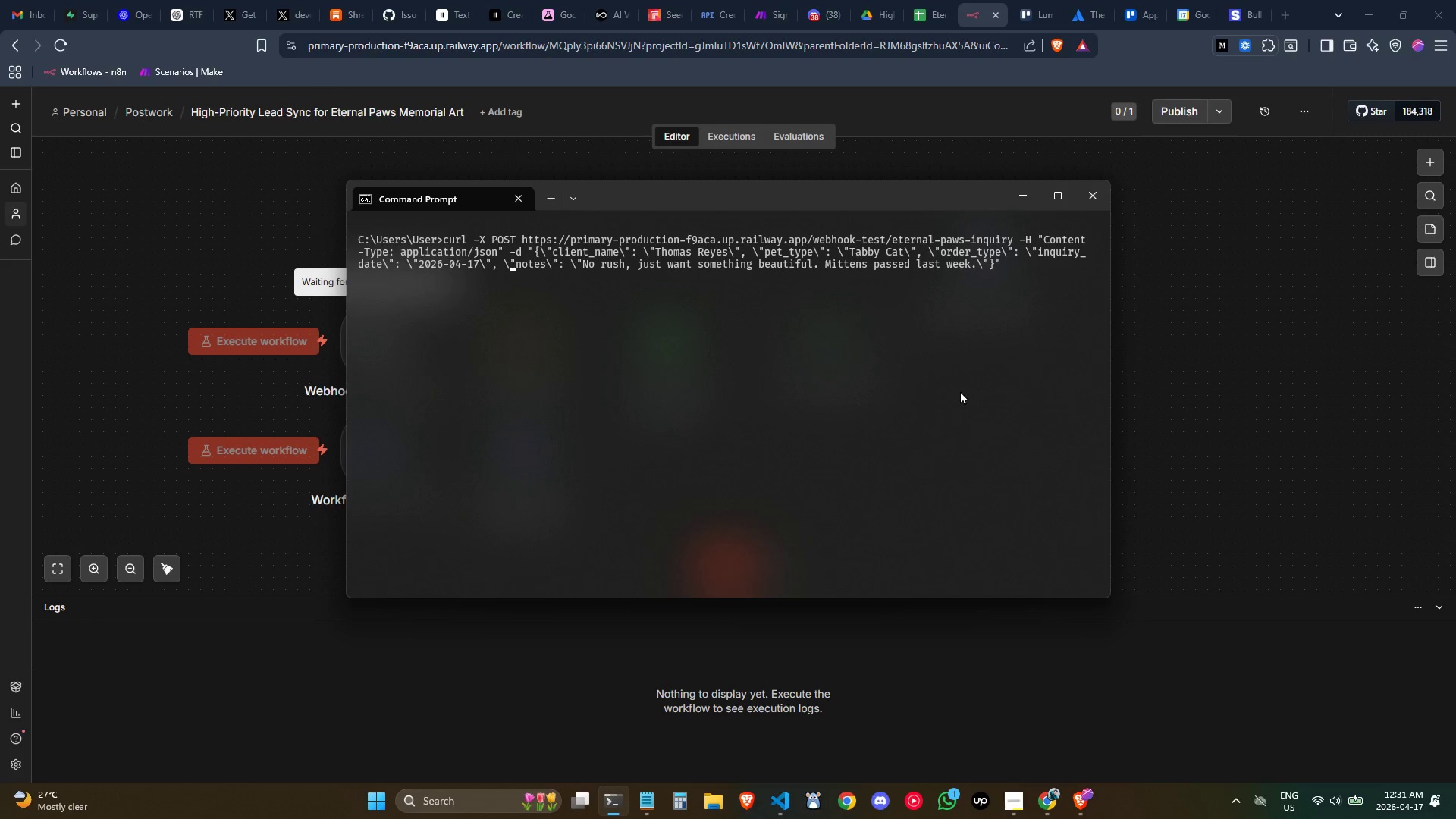 
key(ArrowLeft)
 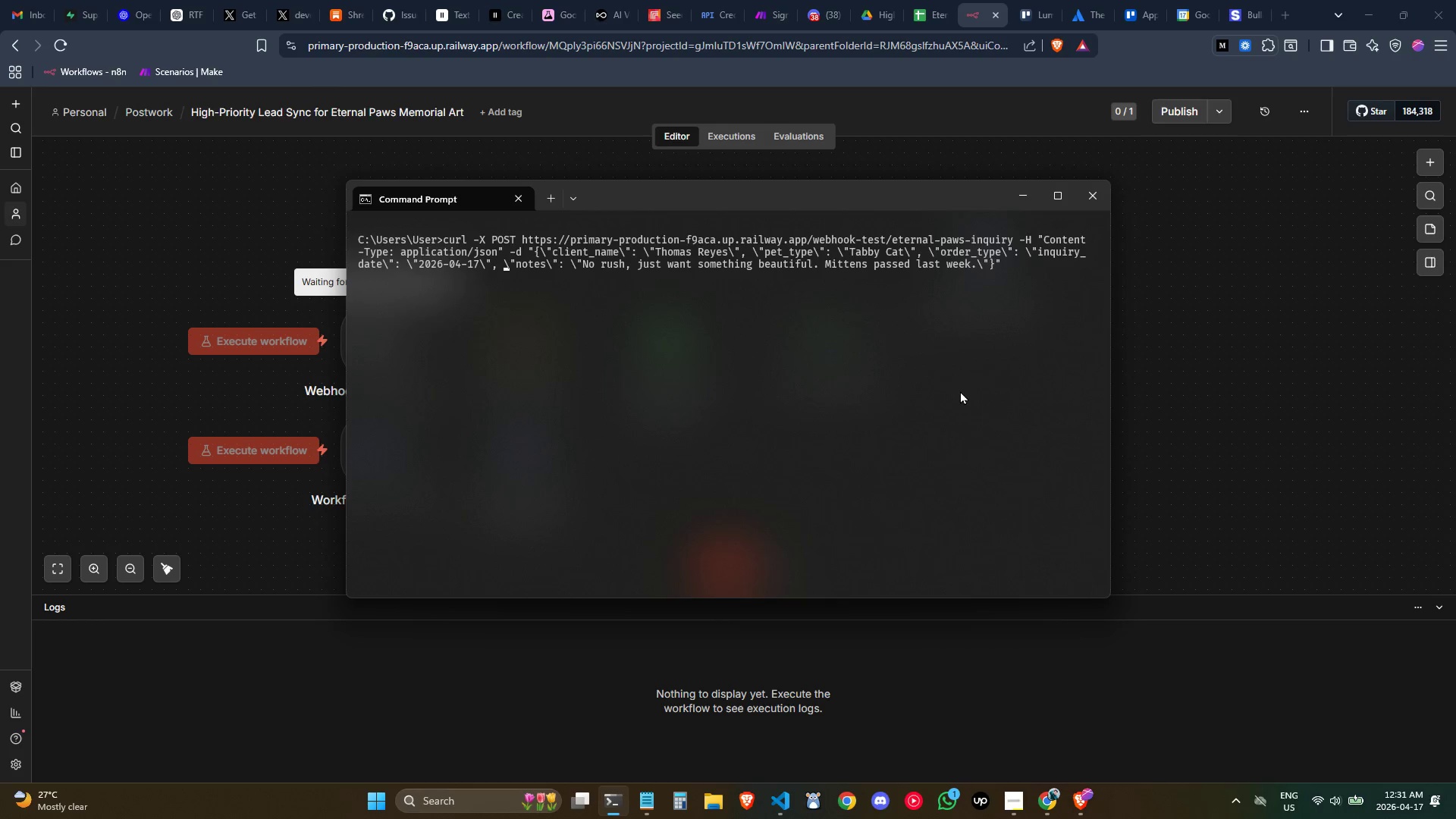 
hold_key(key=ArrowLeft, duration=0.92)
 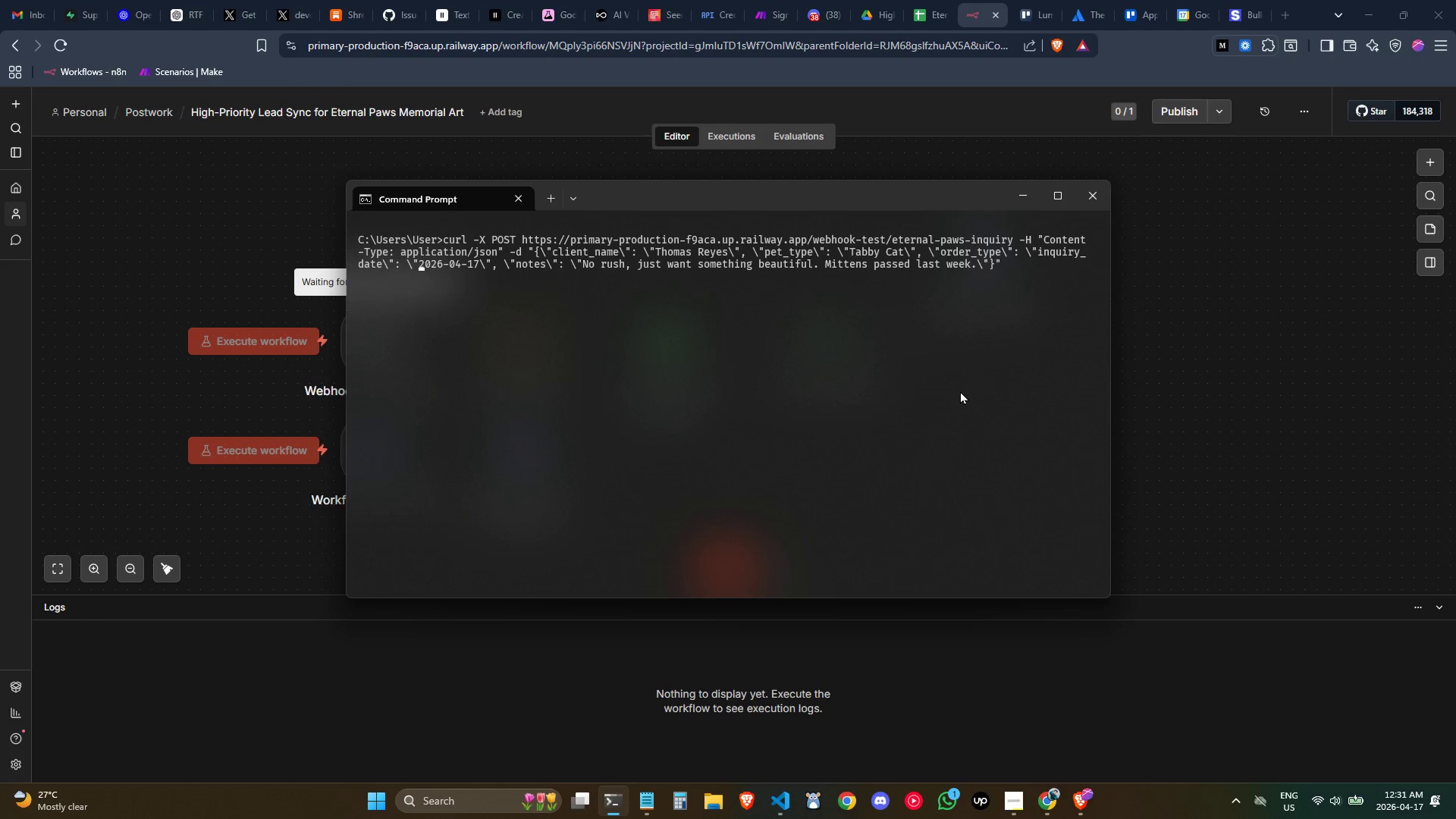 
key(ArrowLeft)
 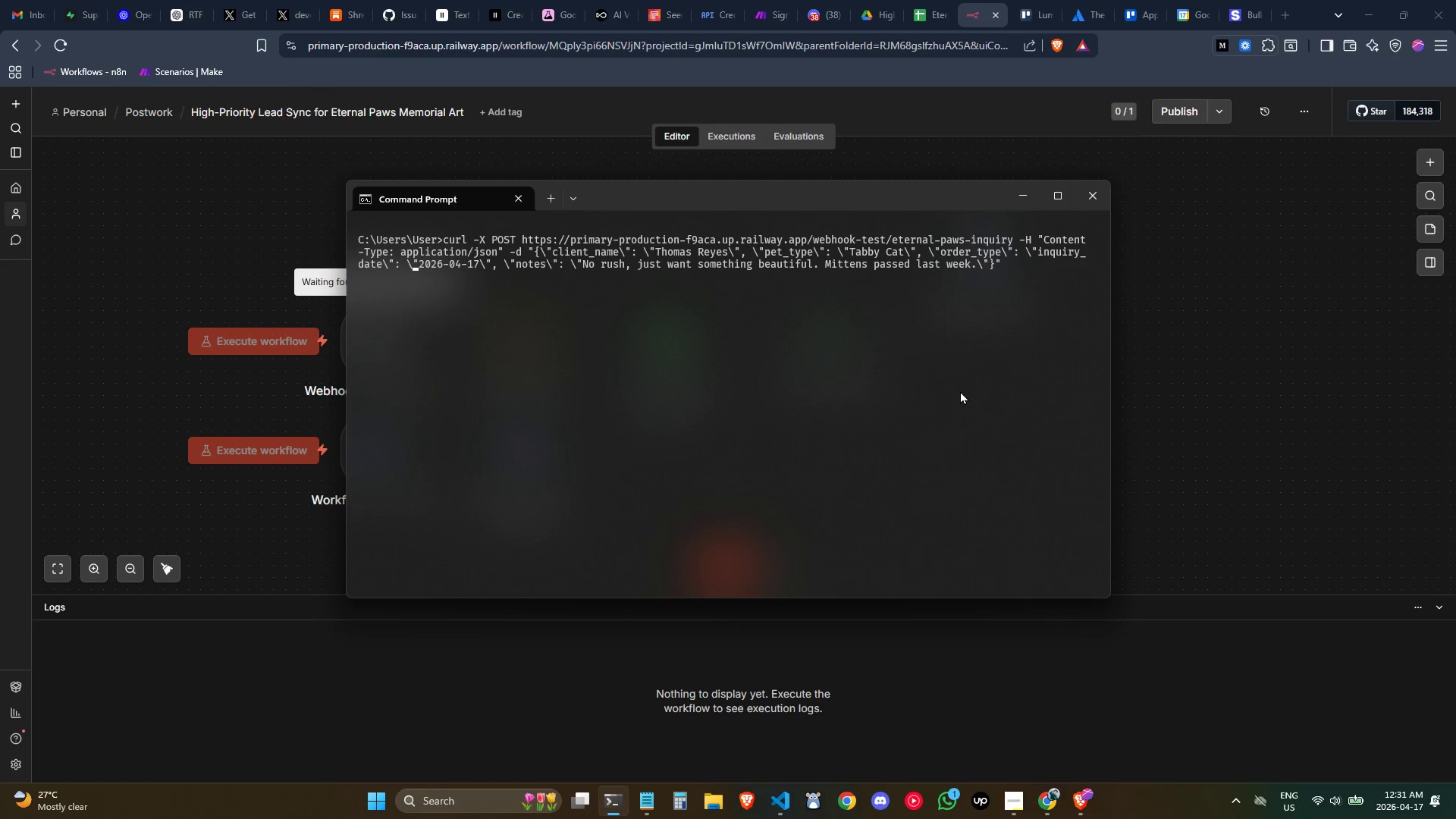 
hold_key(key=ArrowLeft, duration=1.51)
 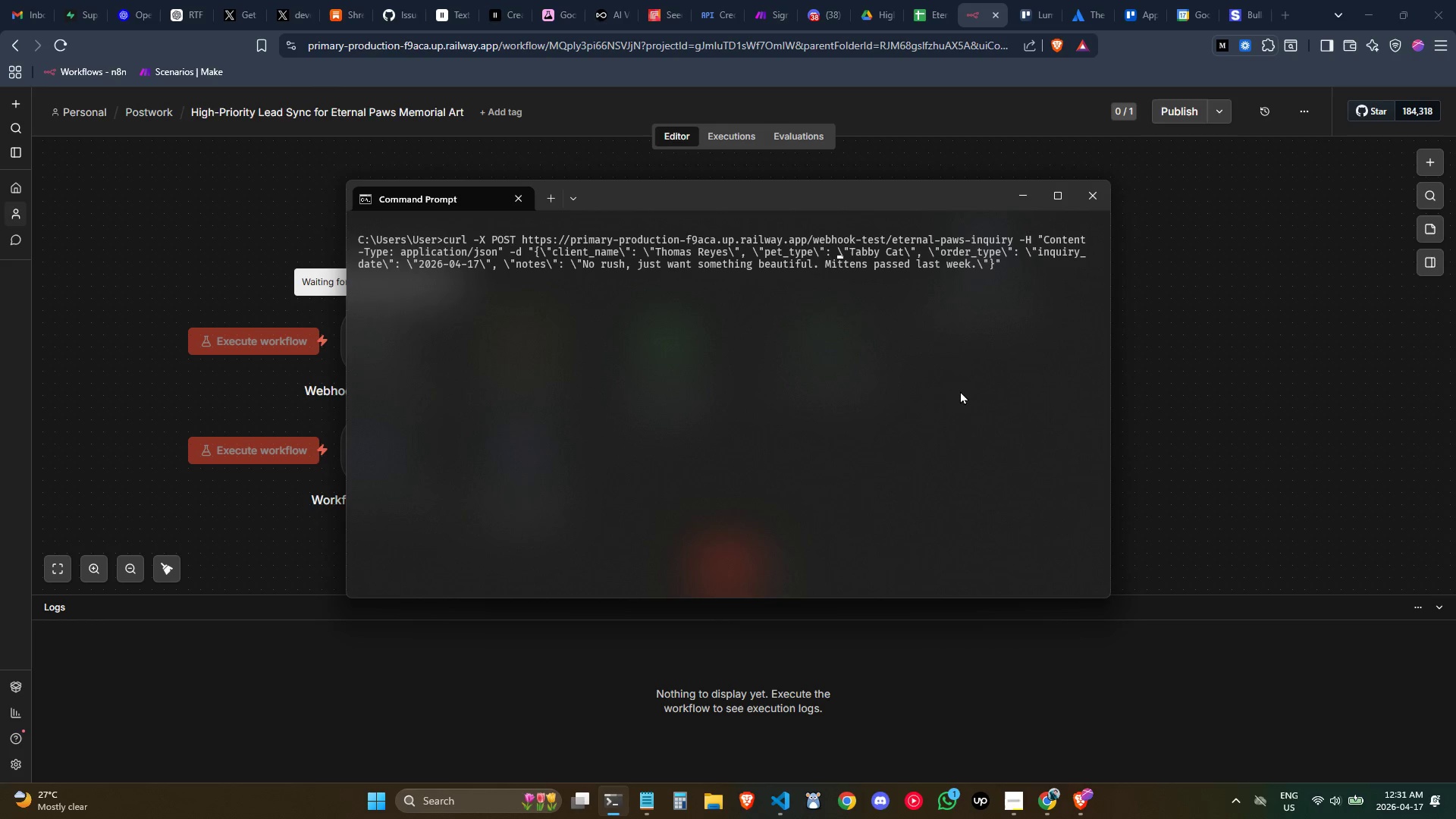 
hold_key(key=ArrowLeft, duration=0.59)
 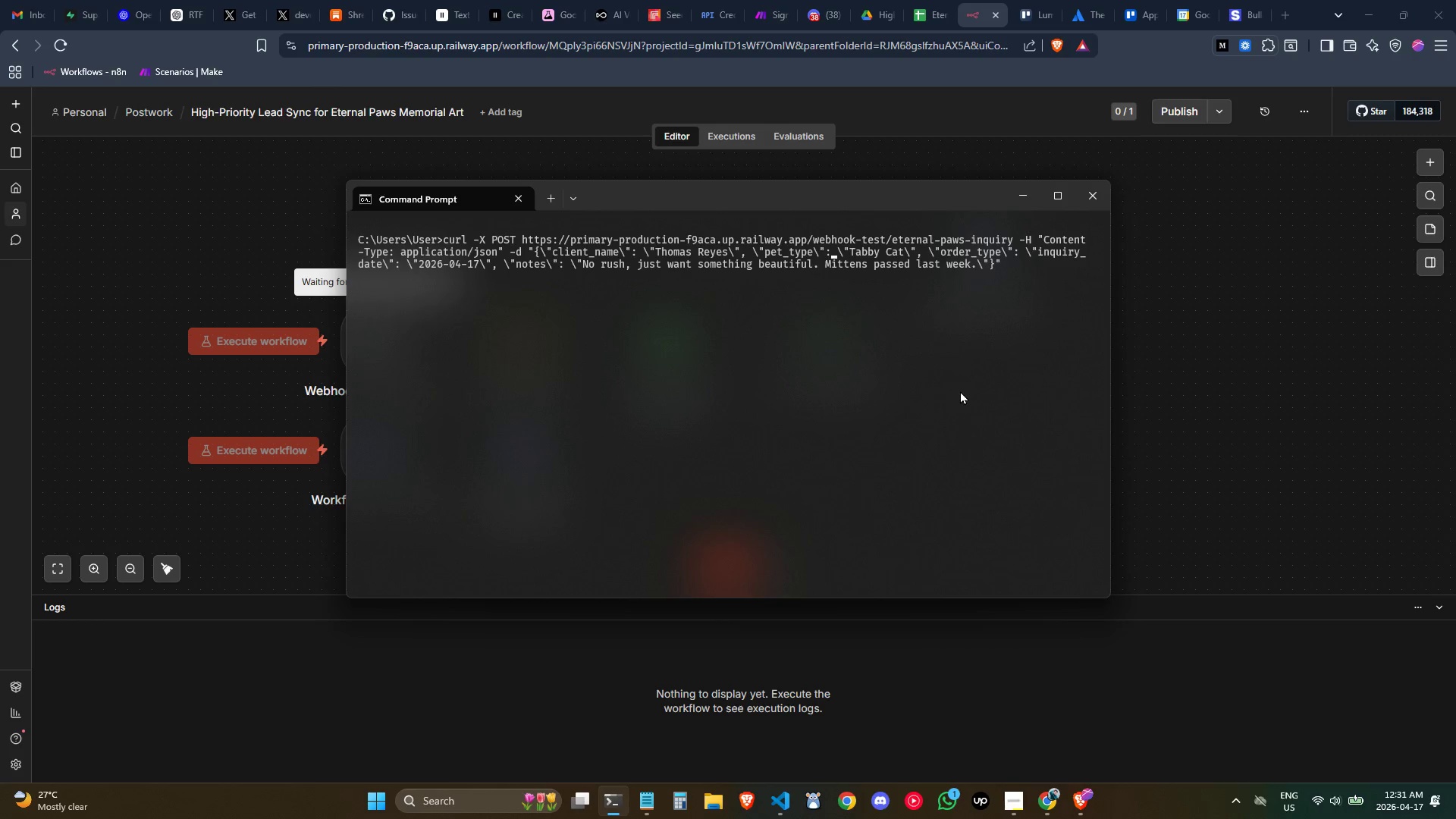 
hold_key(key=ArrowLeft, duration=0.84)
 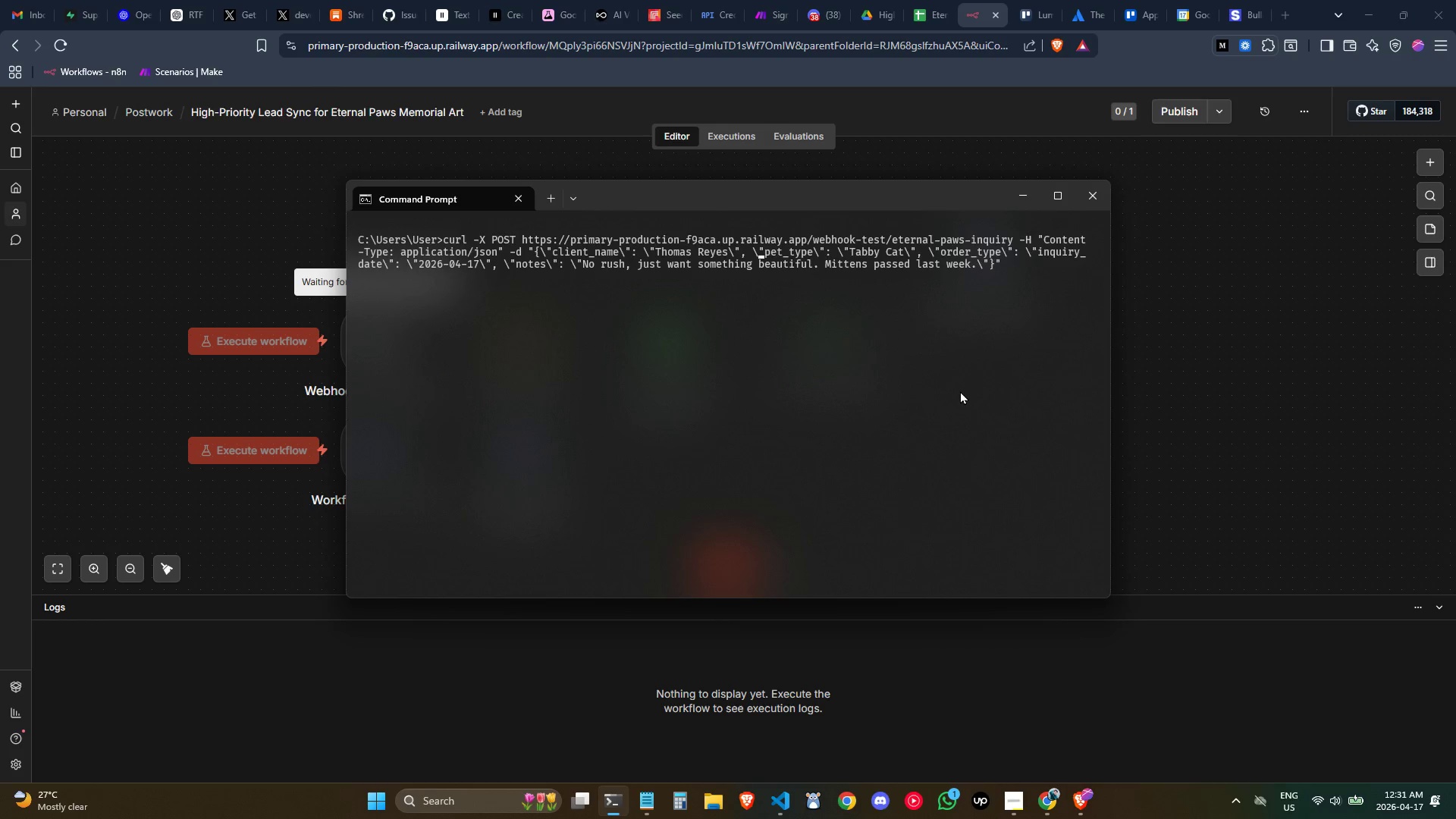 
hold_key(key=ArrowLeft, duration=0.81)
 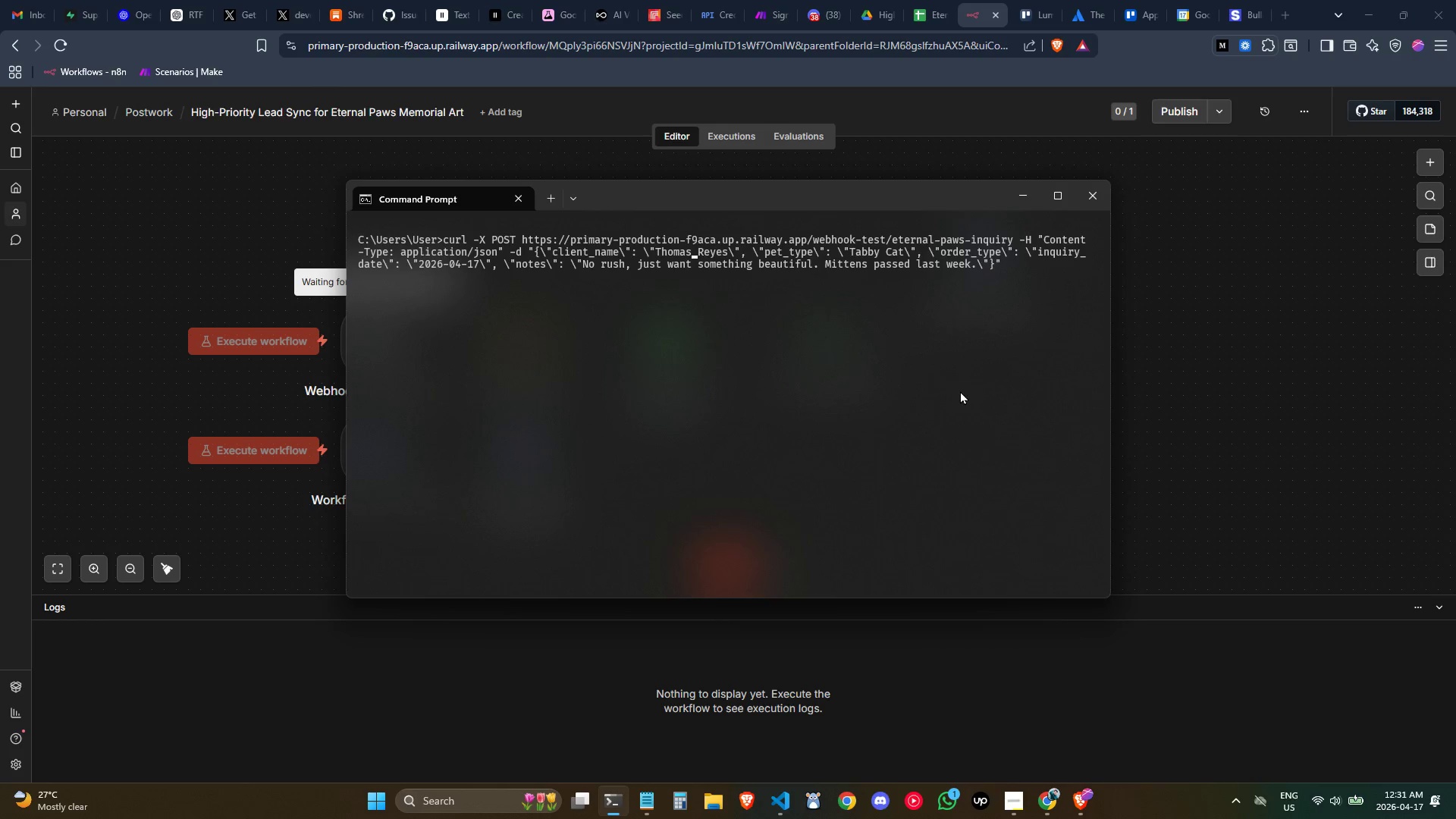 
key(ArrowLeft)
 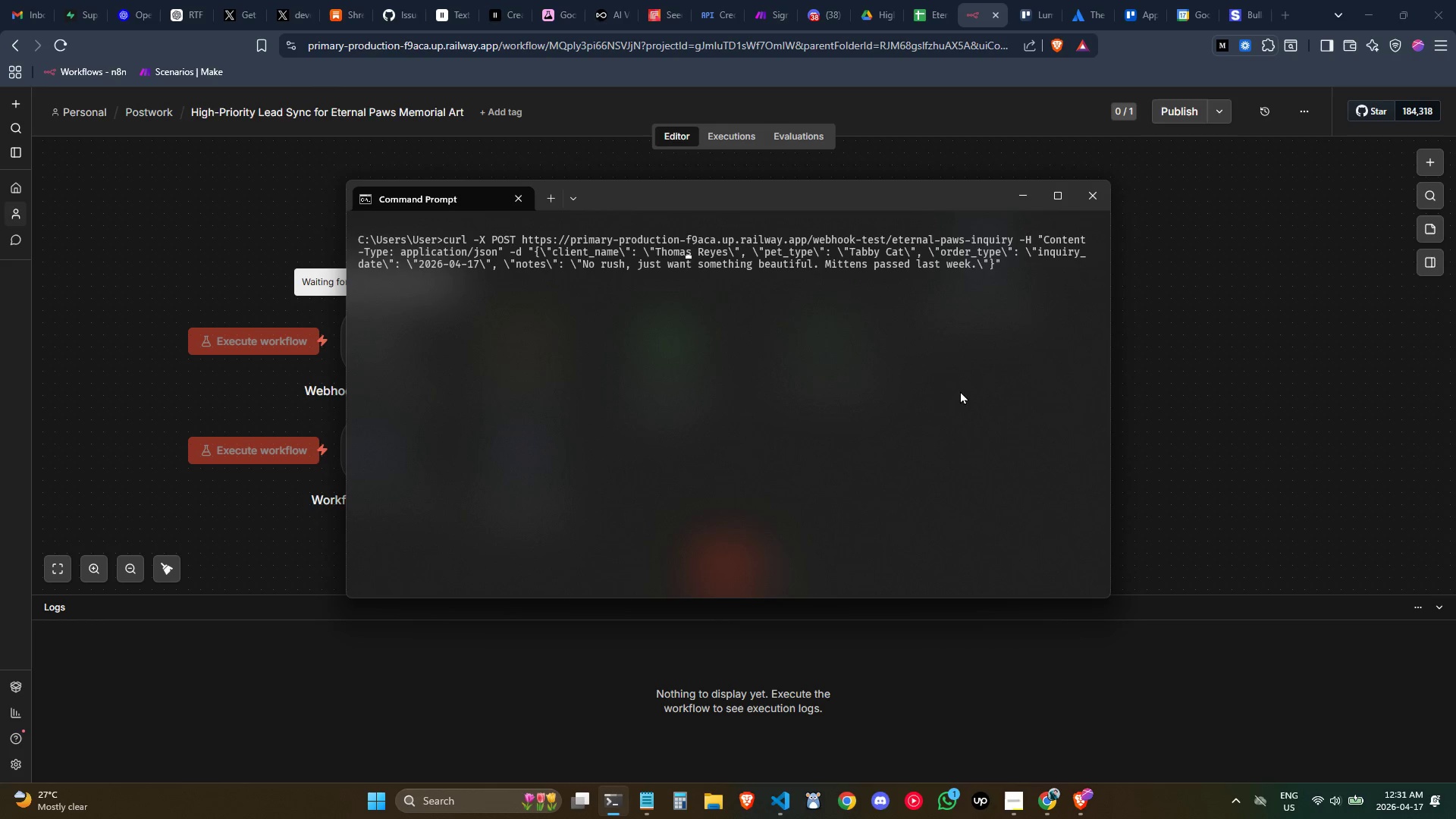 
hold_key(key=ArrowLeft, duration=0.58)
 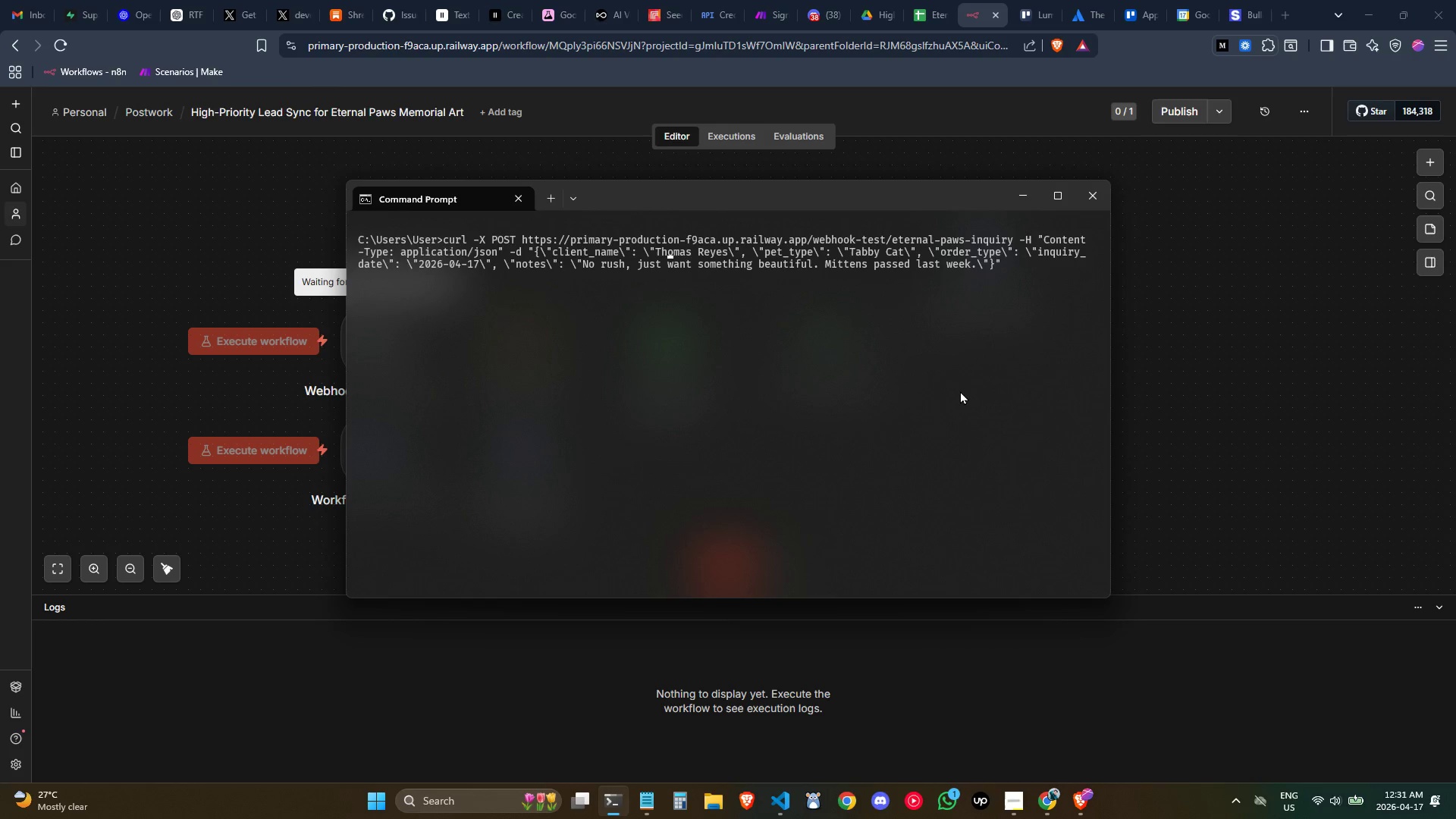 
hold_key(key=ArrowLeft, duration=0.31)
 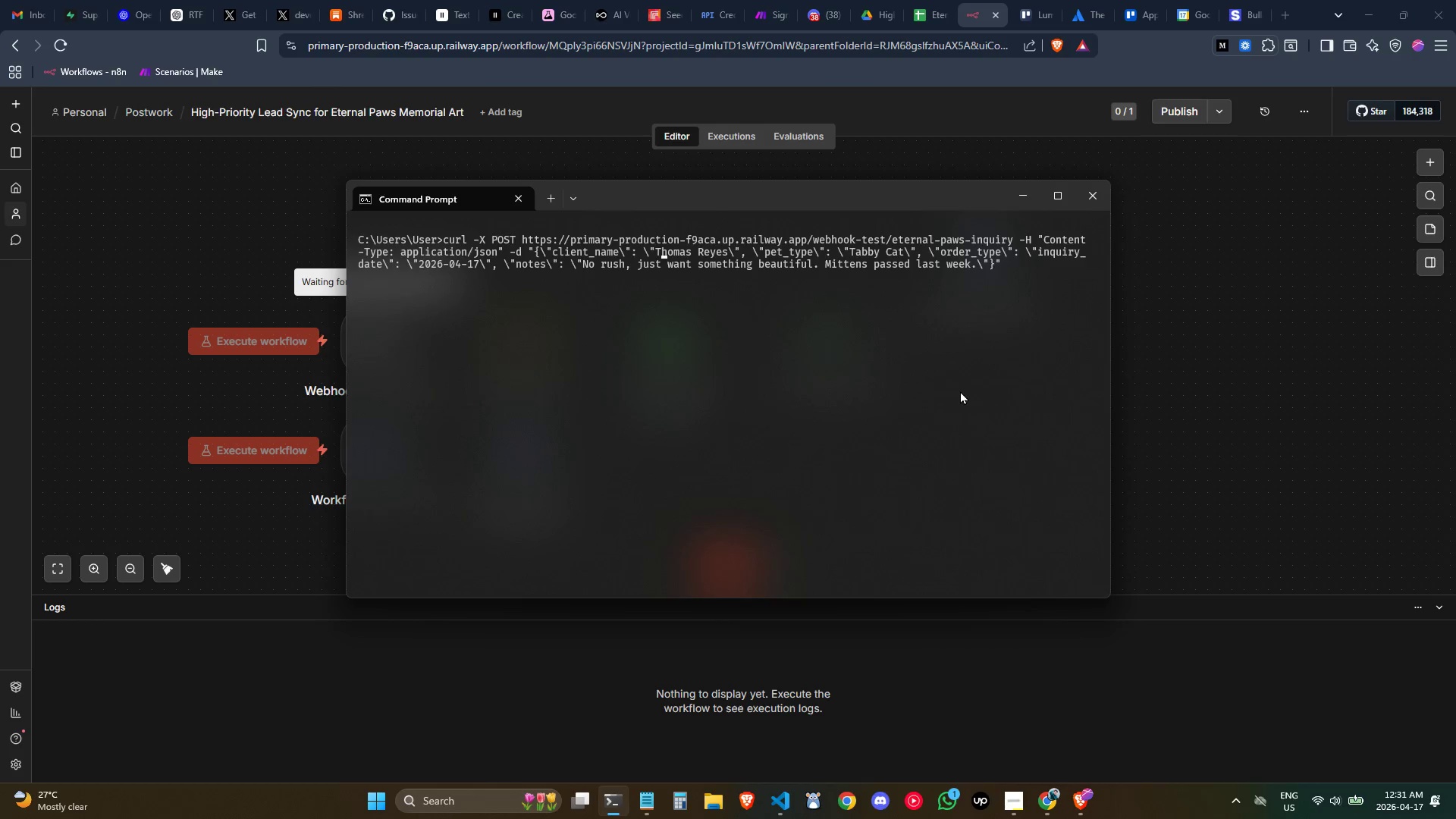 
key(ArrowLeft)
 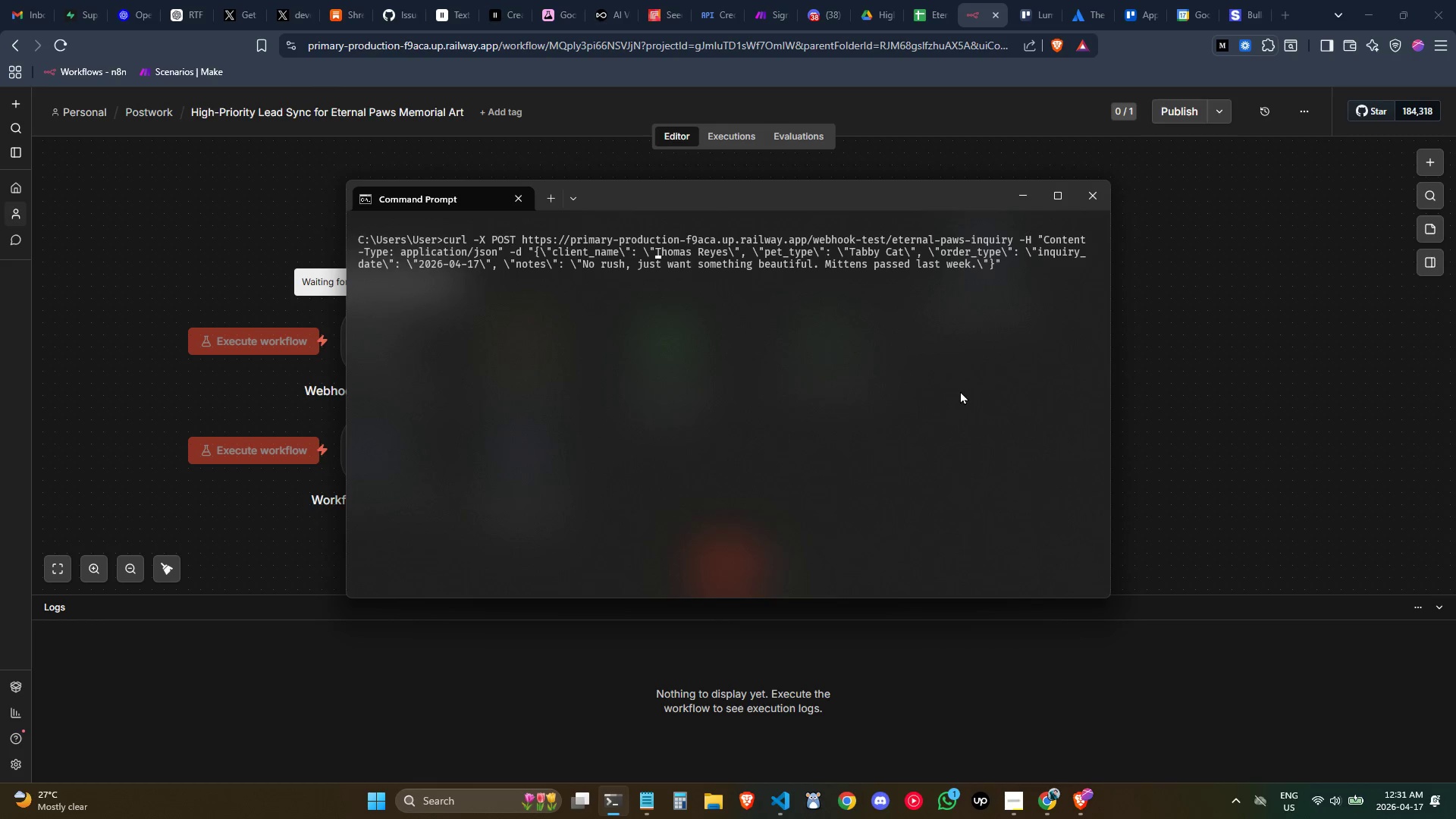 
key(ArrowLeft)
 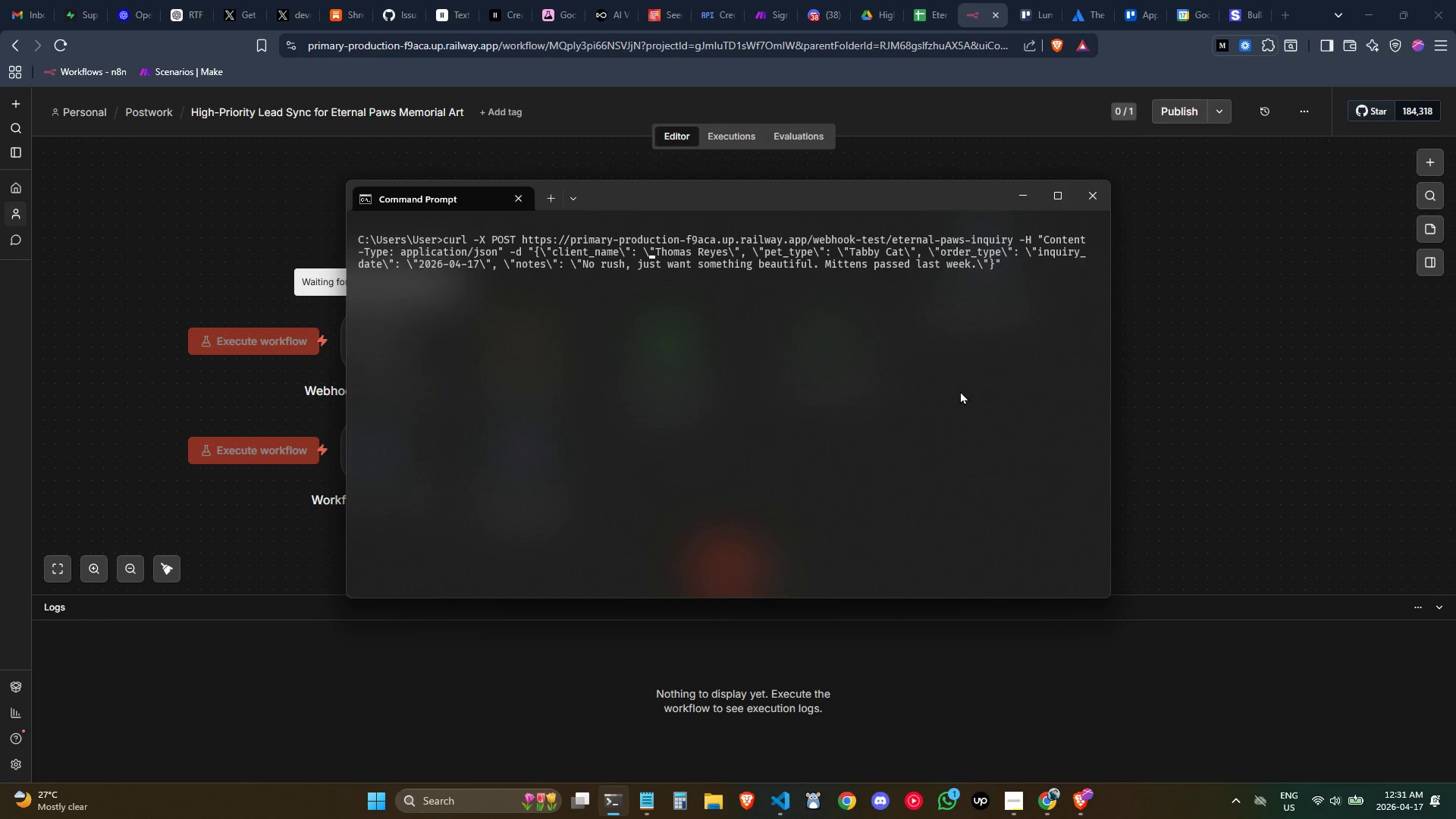 
hold_key(key=ArrowLeft, duration=0.67)
 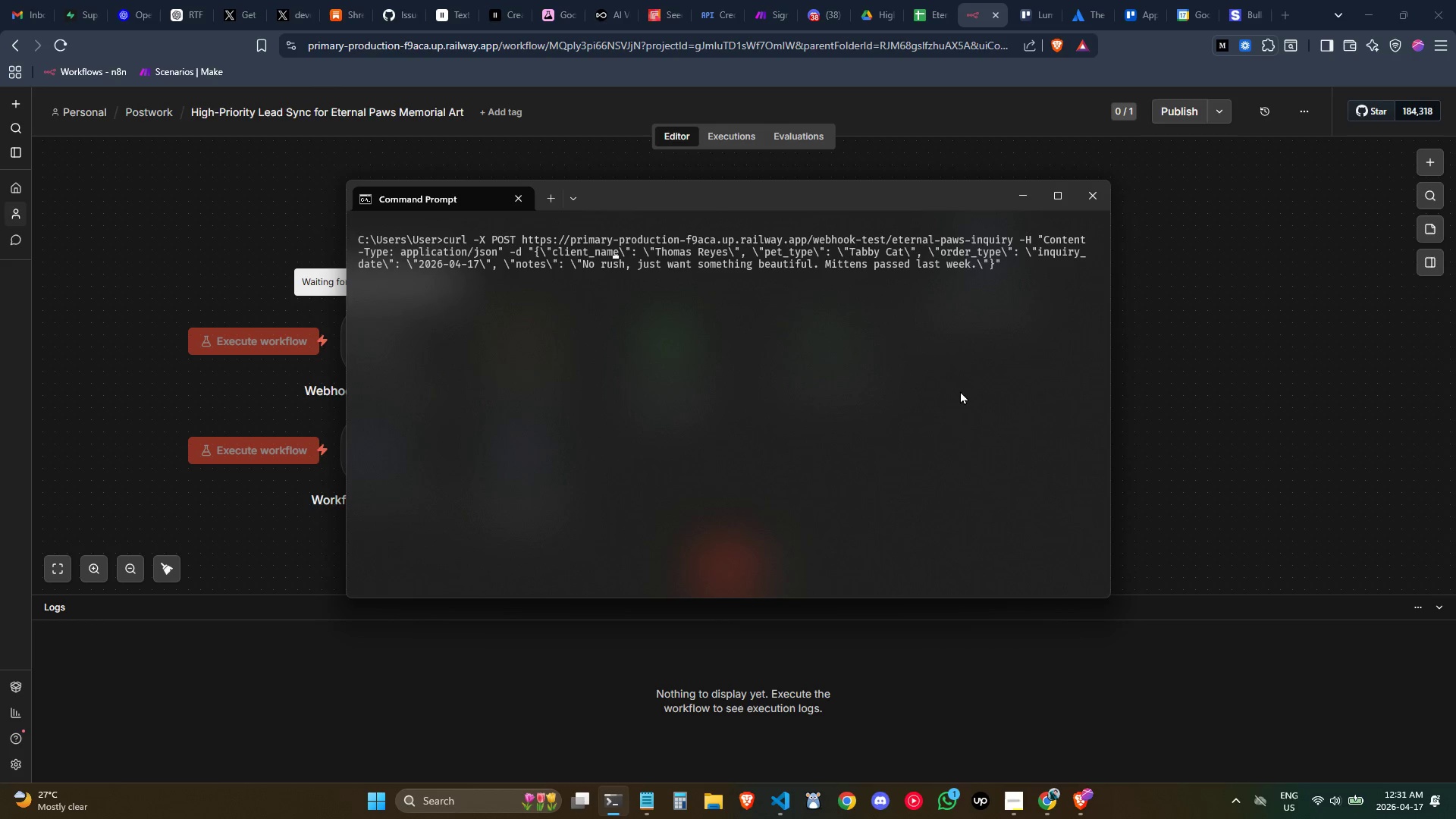 
hold_key(key=ArrowLeft, duration=1.05)
 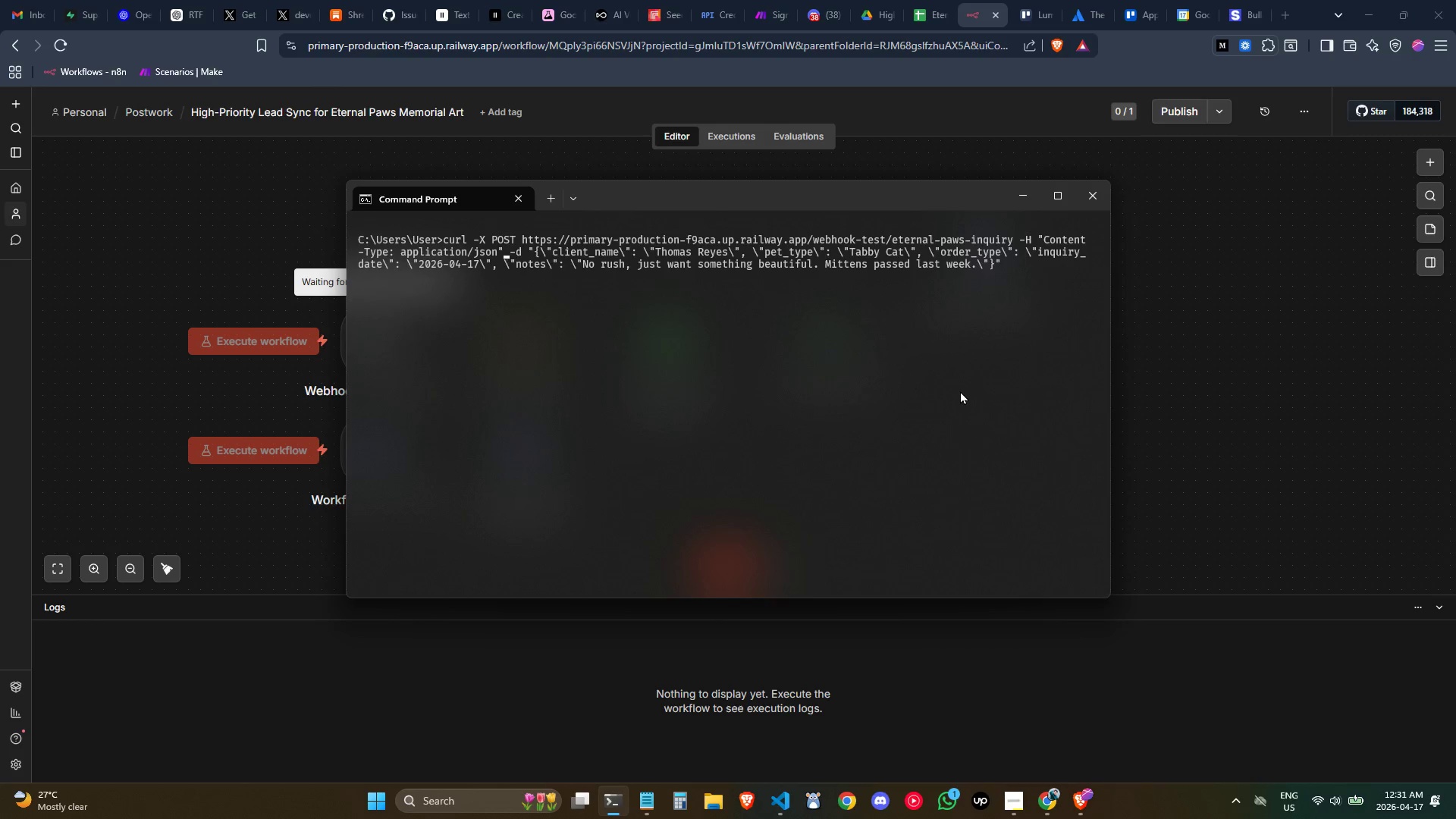 
hold_key(key=ArrowLeft, duration=1.05)
 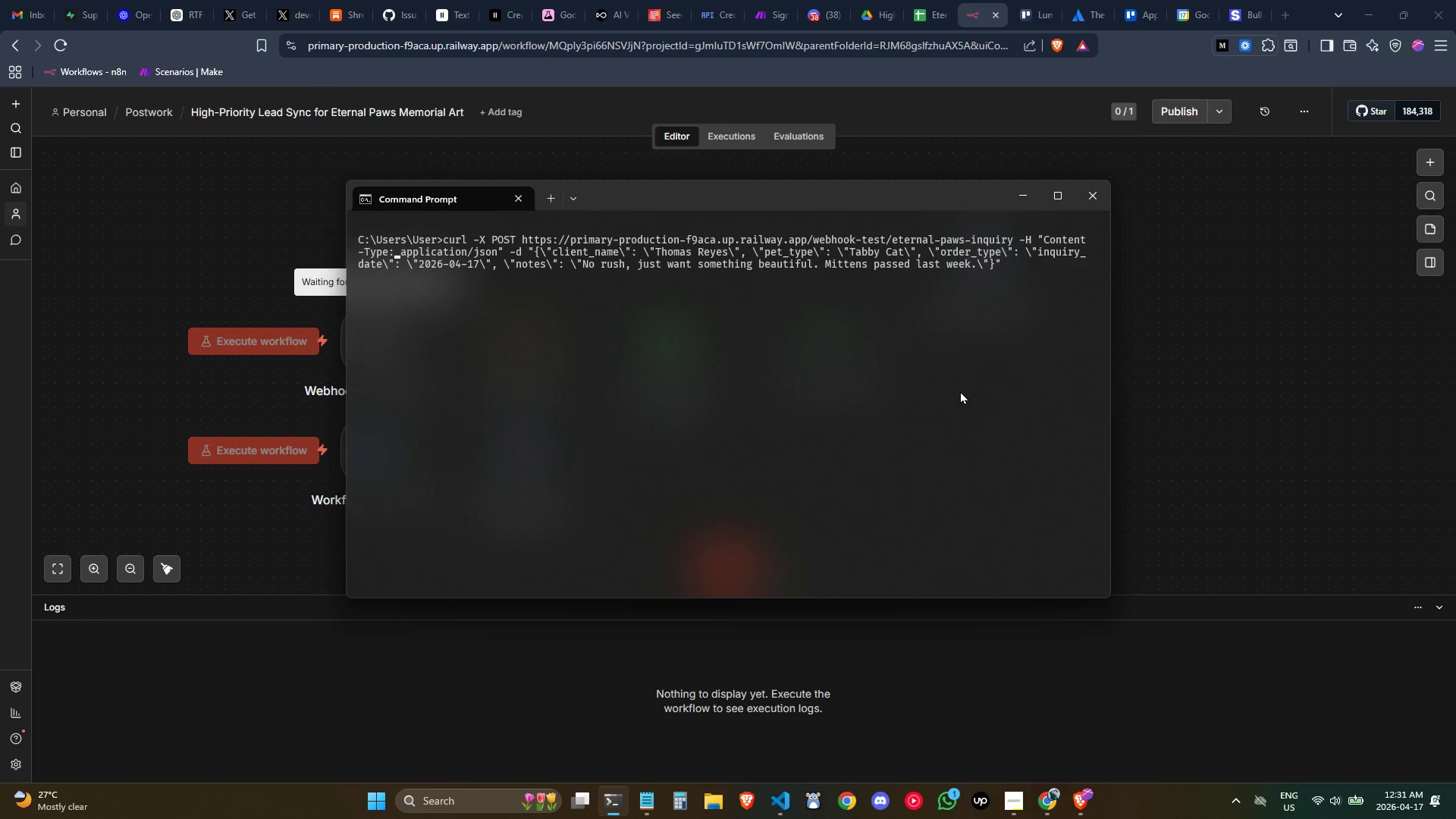 
key(ArrowLeft)
 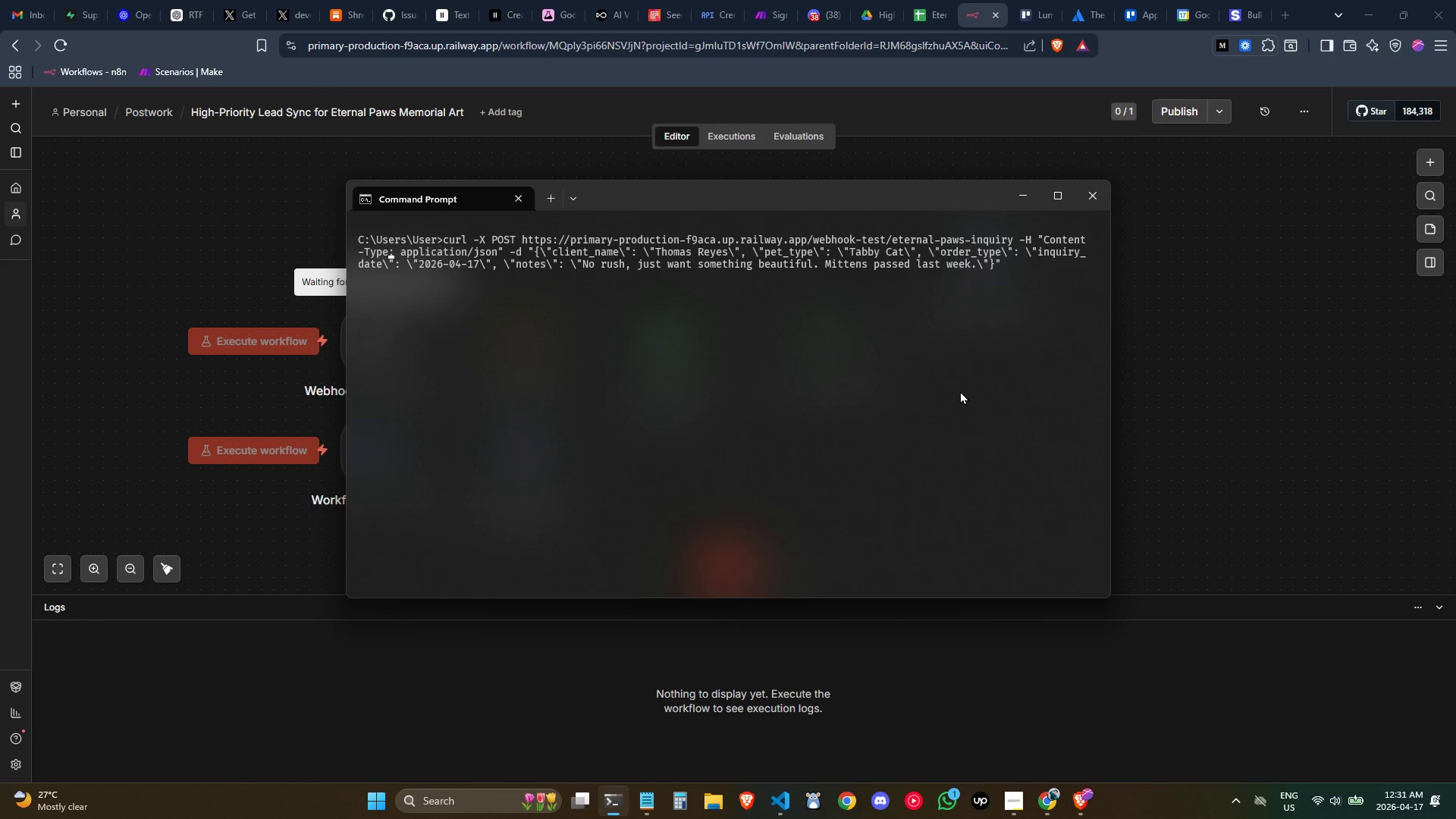 
key(ArrowLeft)
 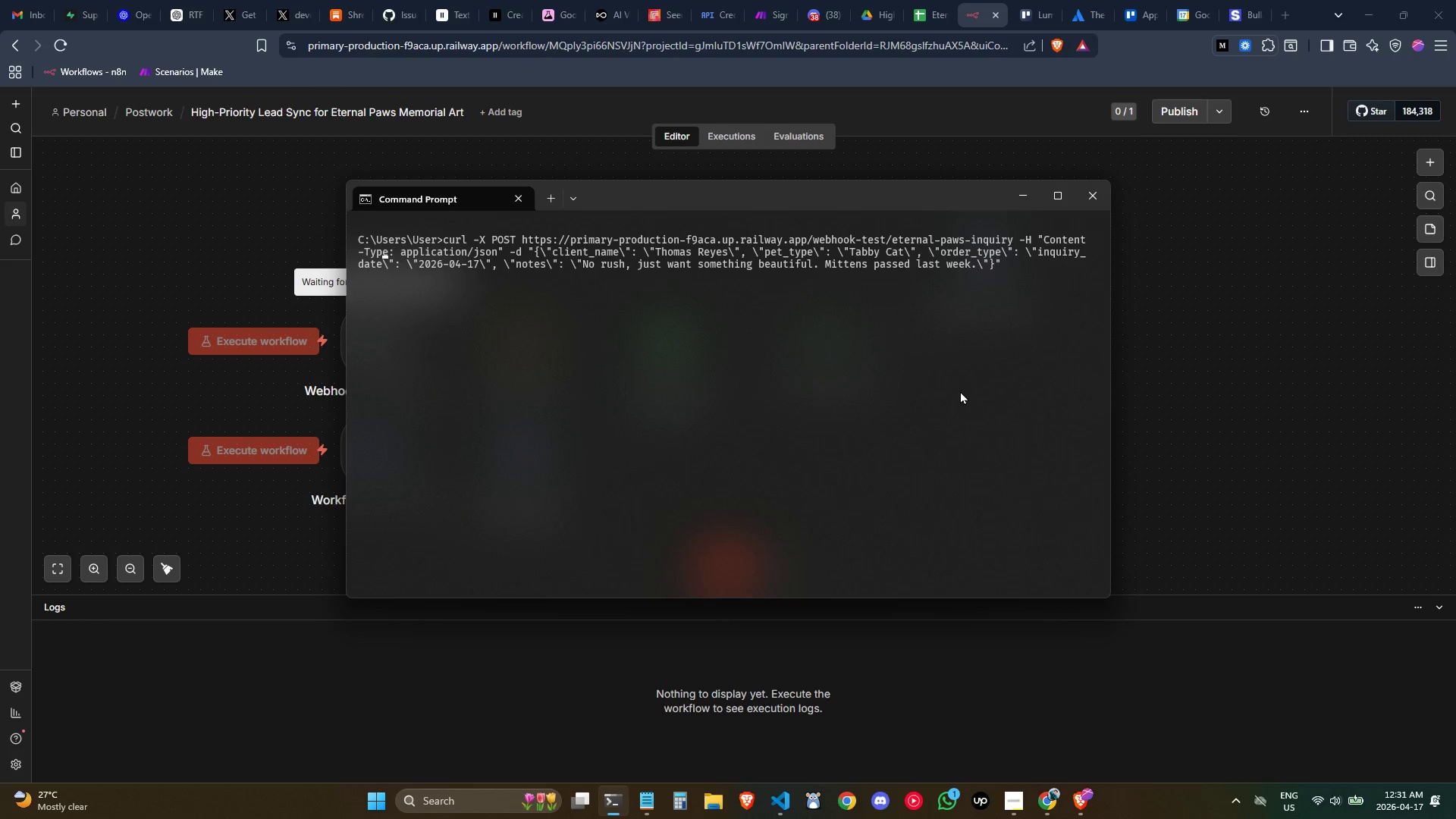 
key(ArrowLeft)
 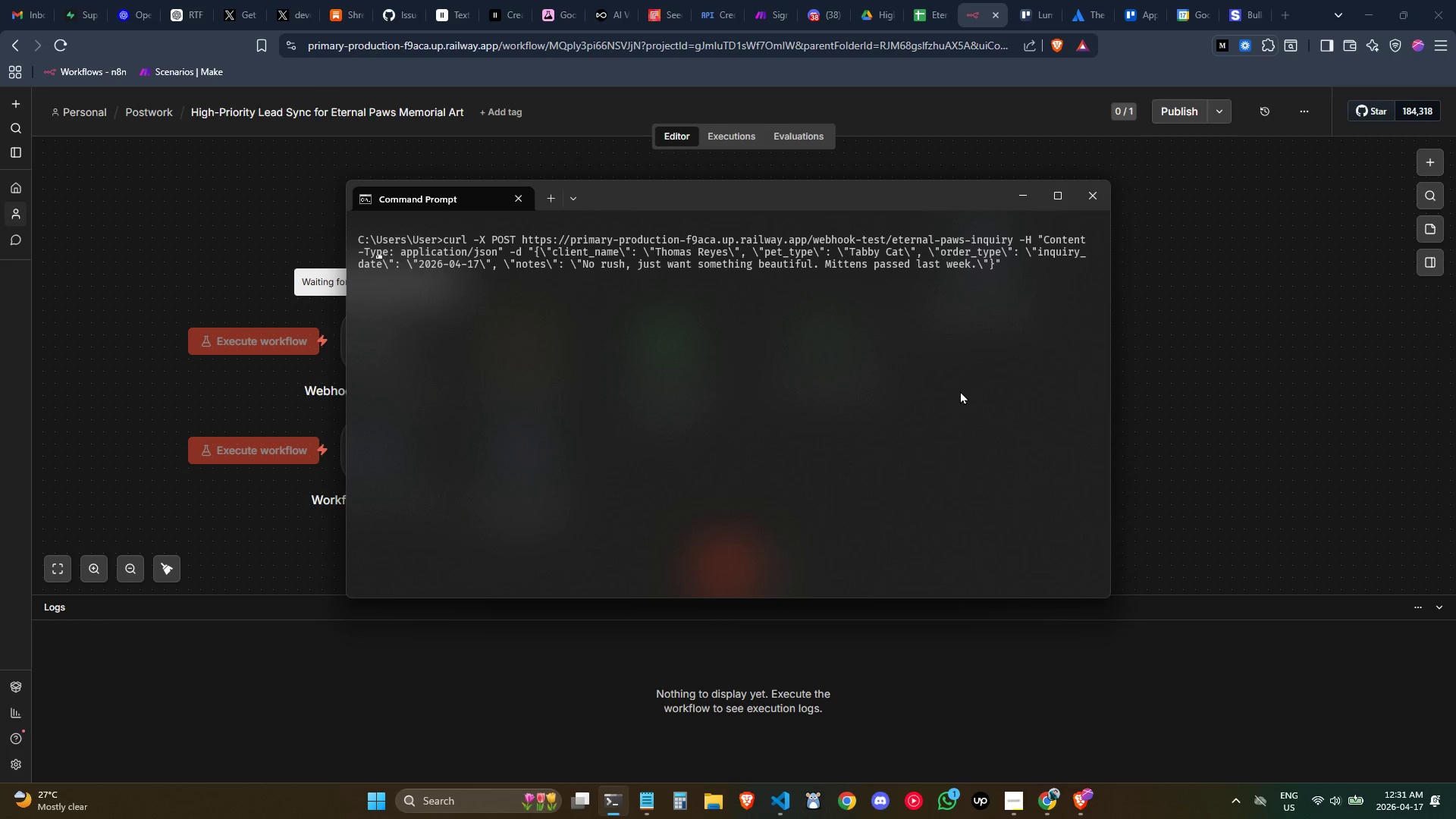 
key(ArrowLeft)
 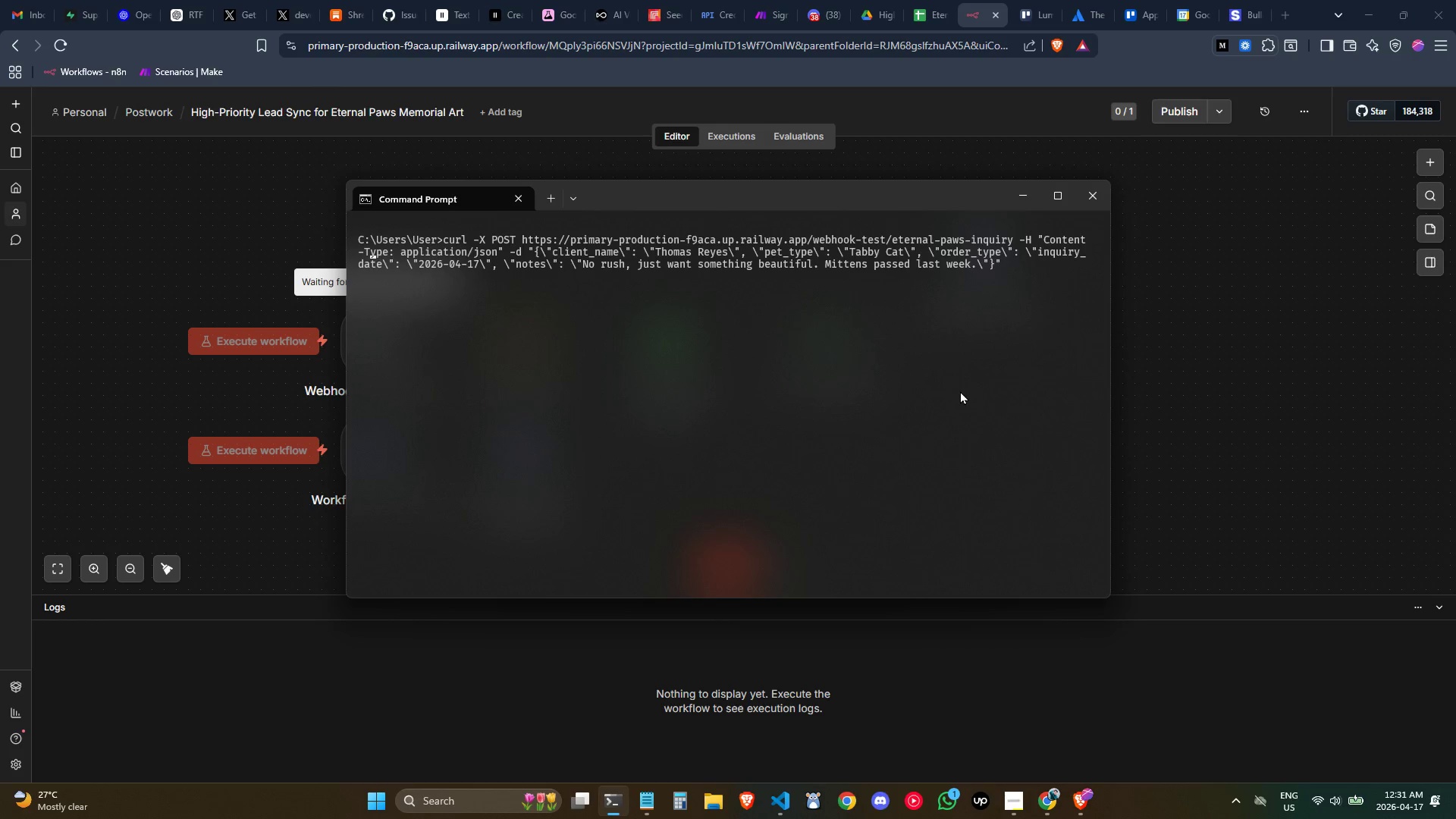 
key(ArrowLeft)
 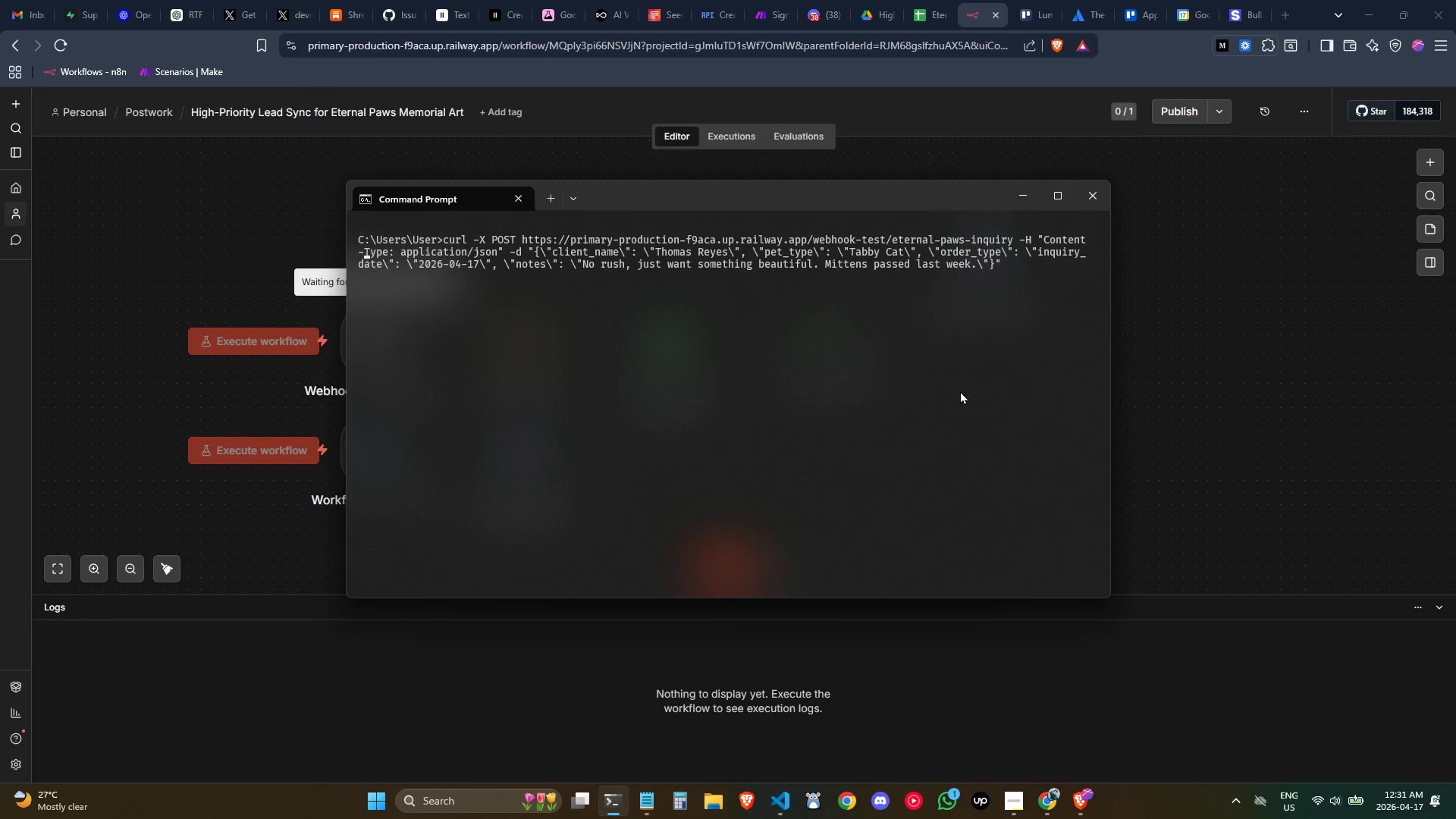 
key(ArrowLeft)
 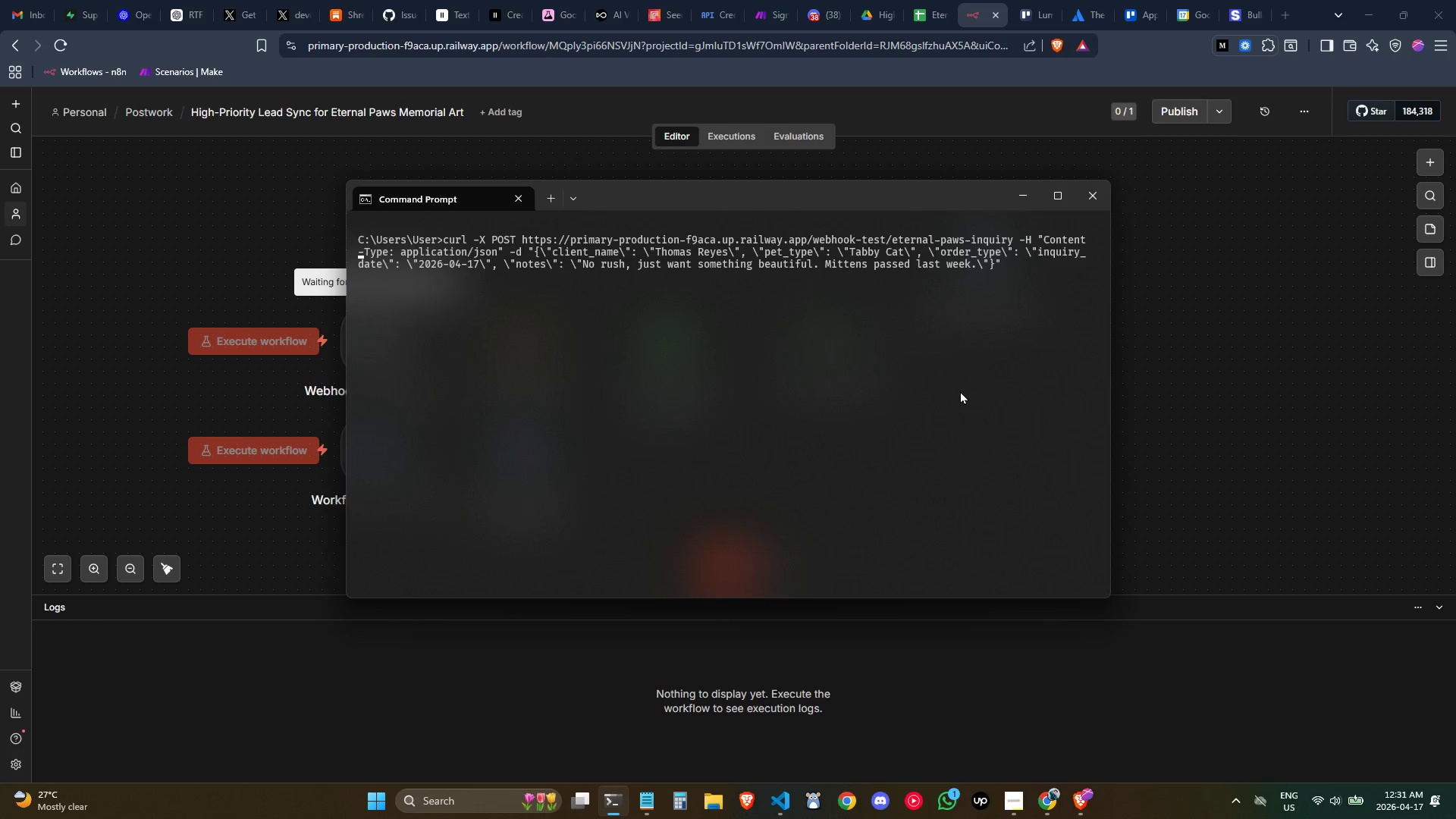 
key(ArrowLeft)
 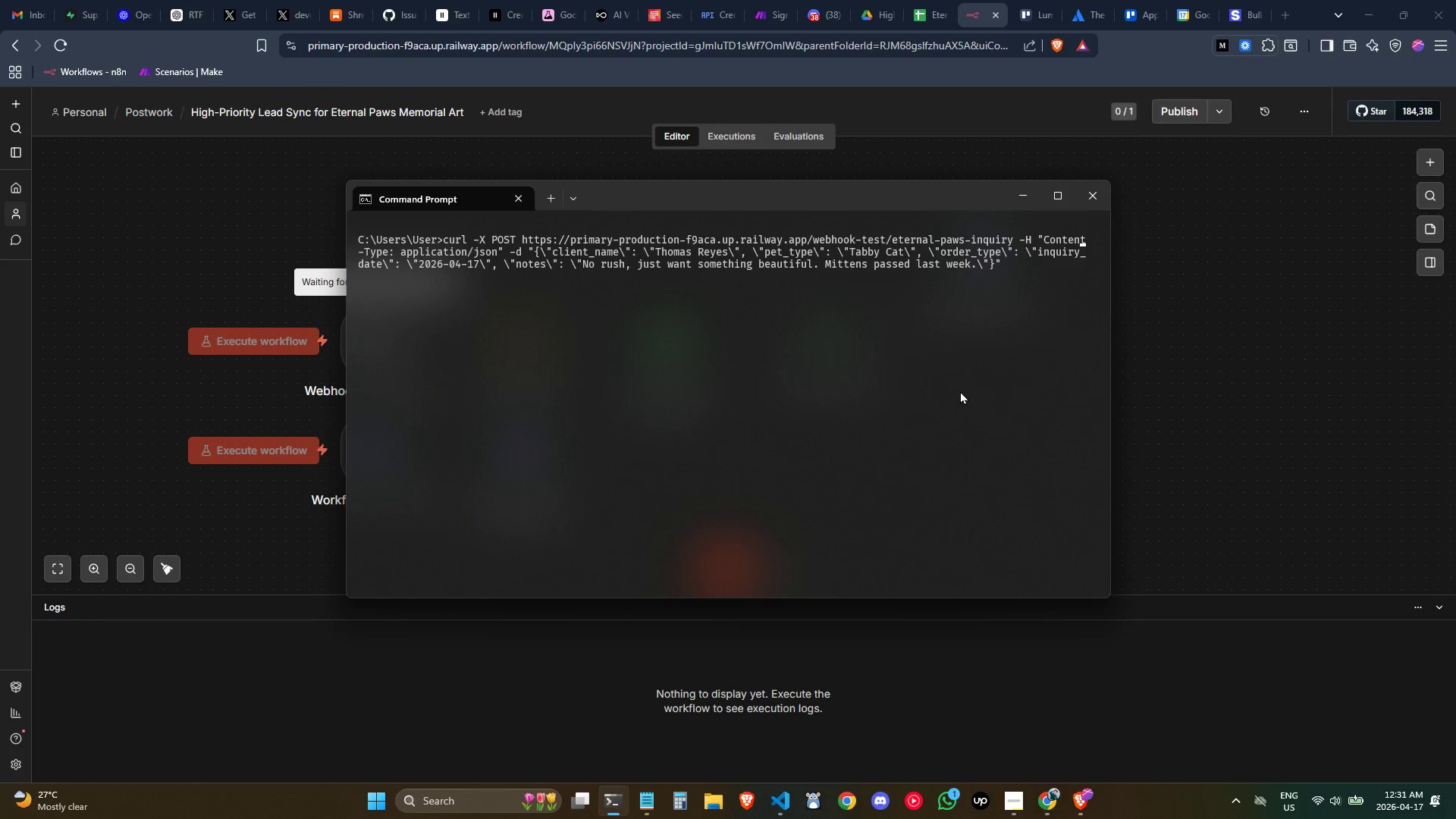 
key(ArrowLeft)
 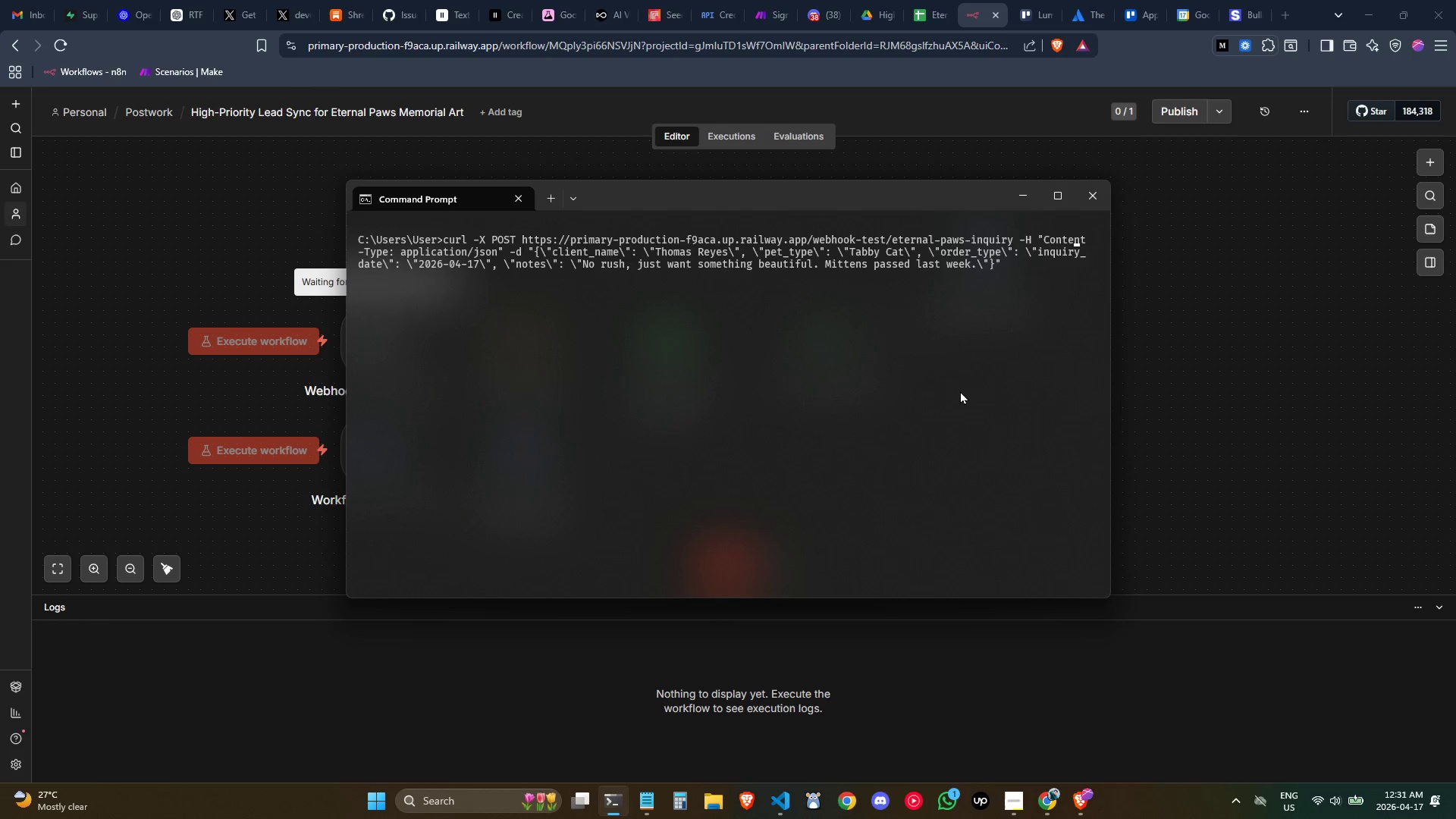 
key(ArrowLeft)
 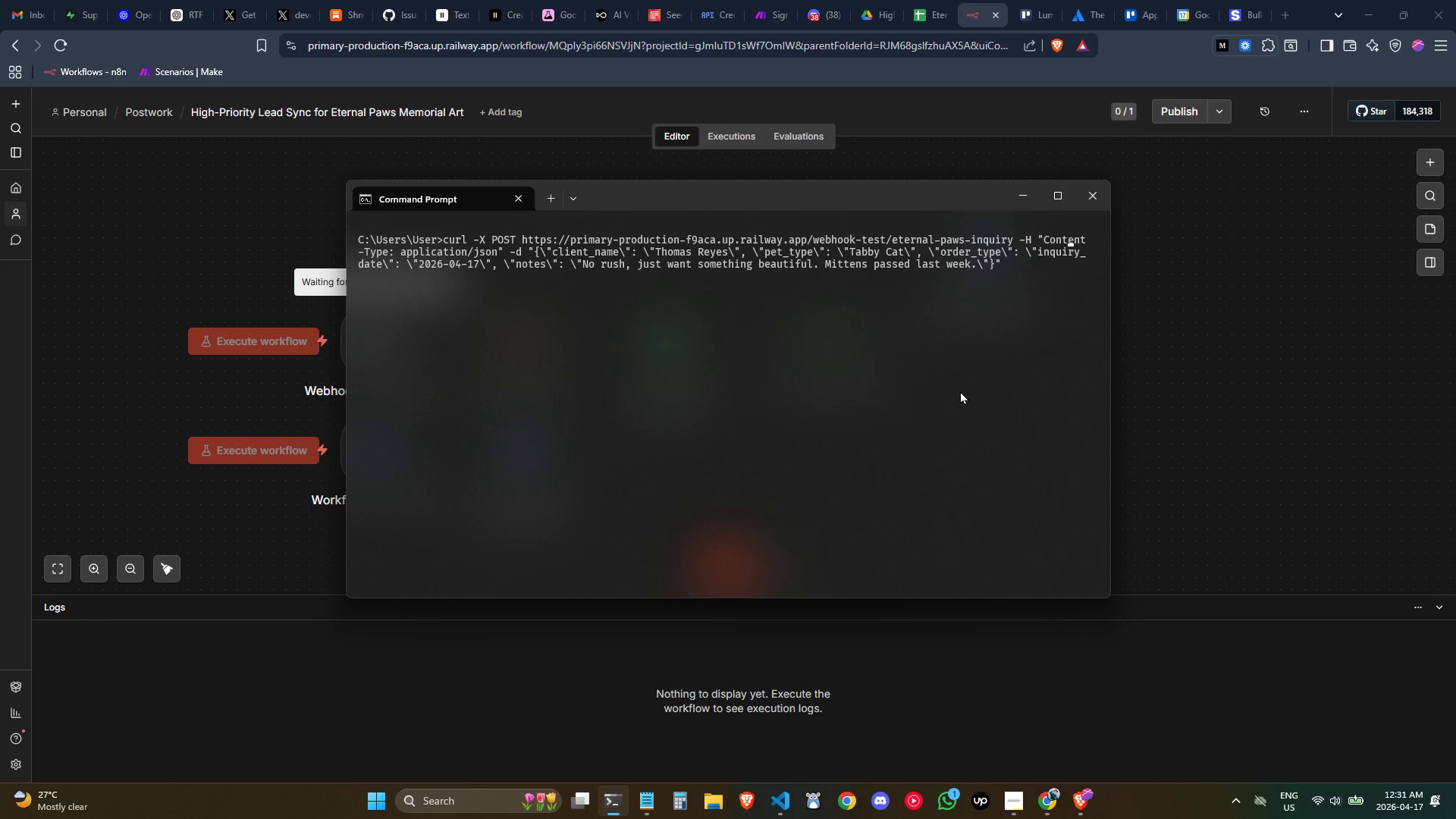 
key(ArrowLeft)
 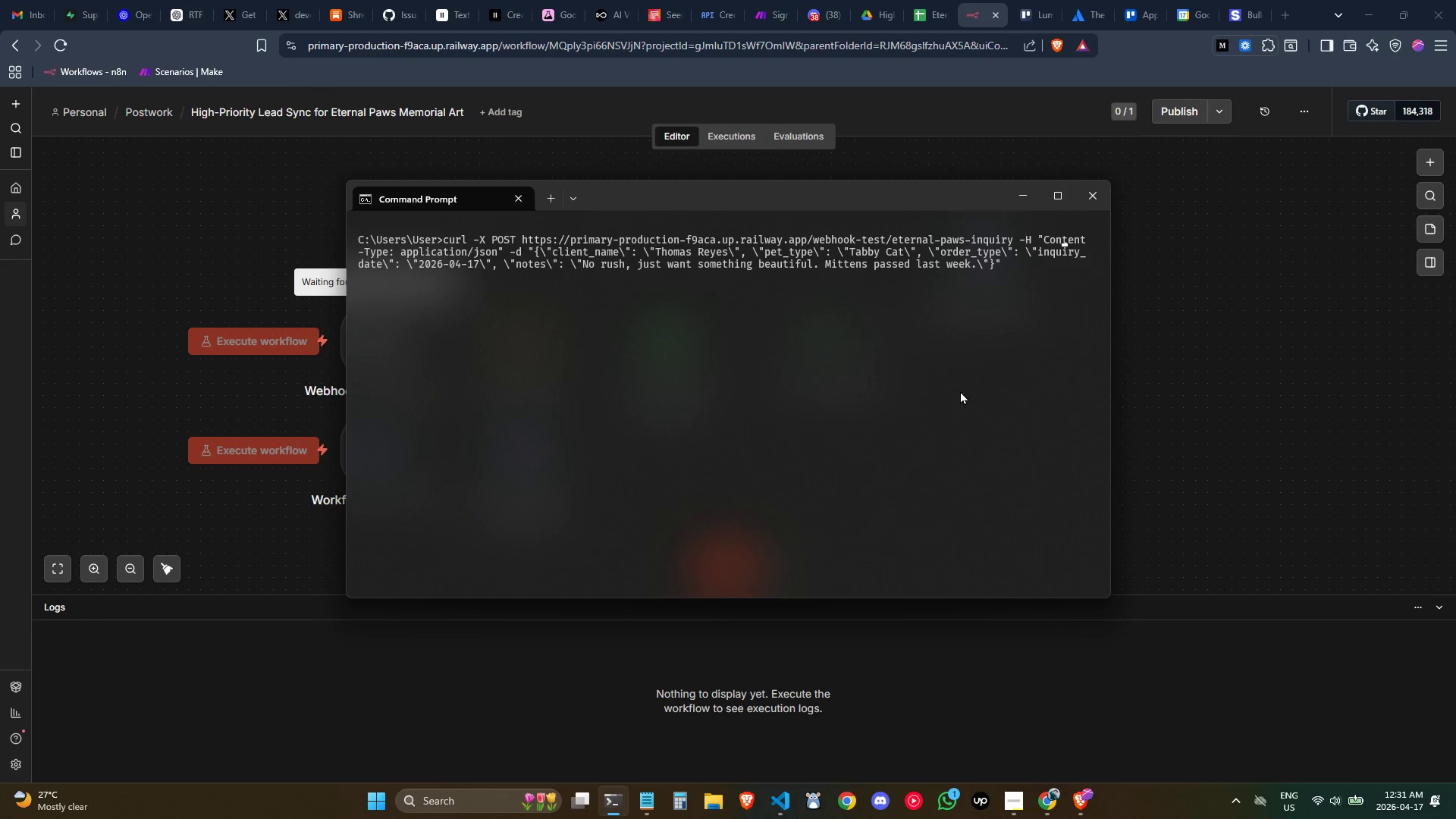 
key(ArrowLeft)
 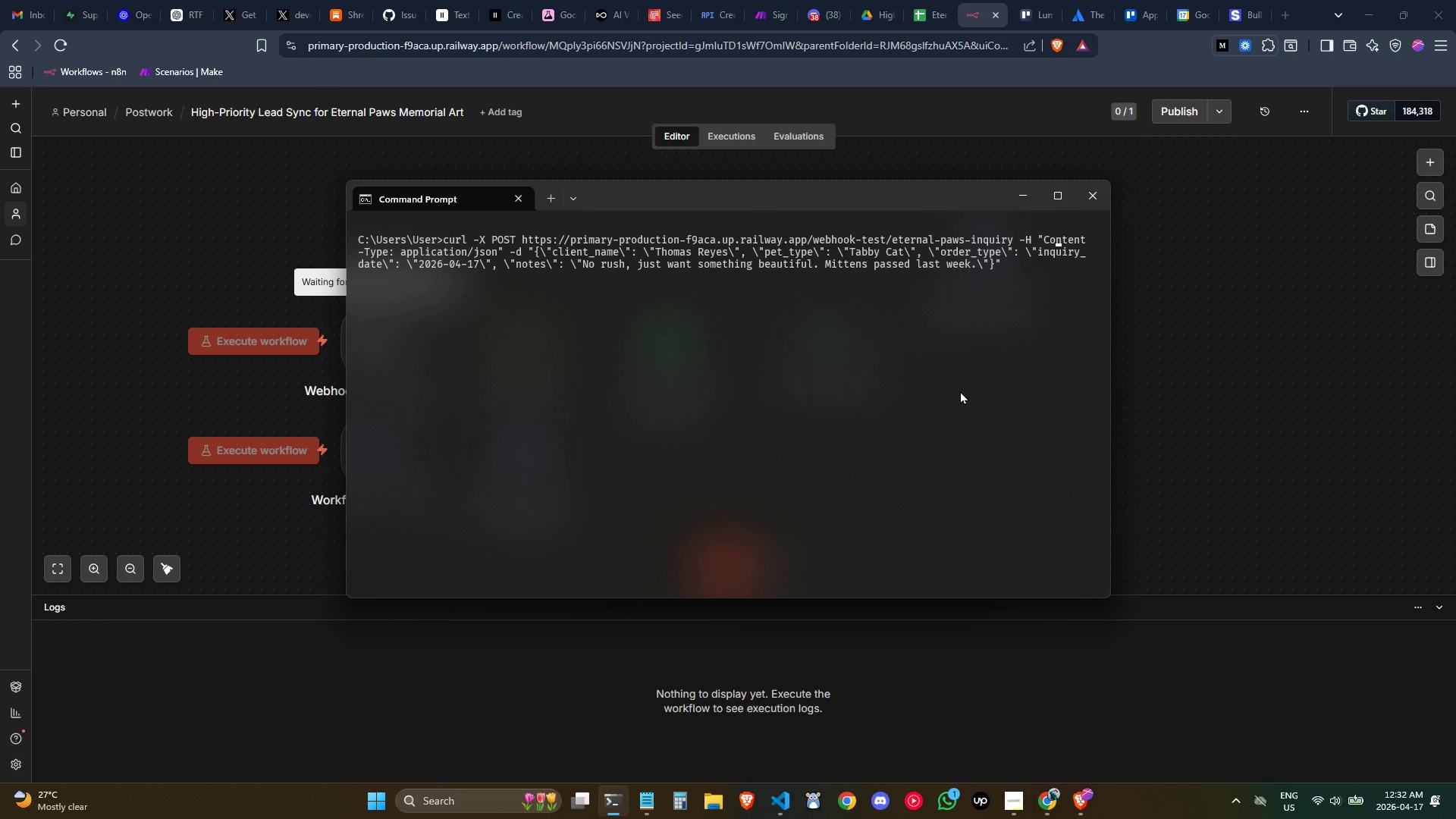 
hold_key(key=ArrowRight, duration=1.36)
 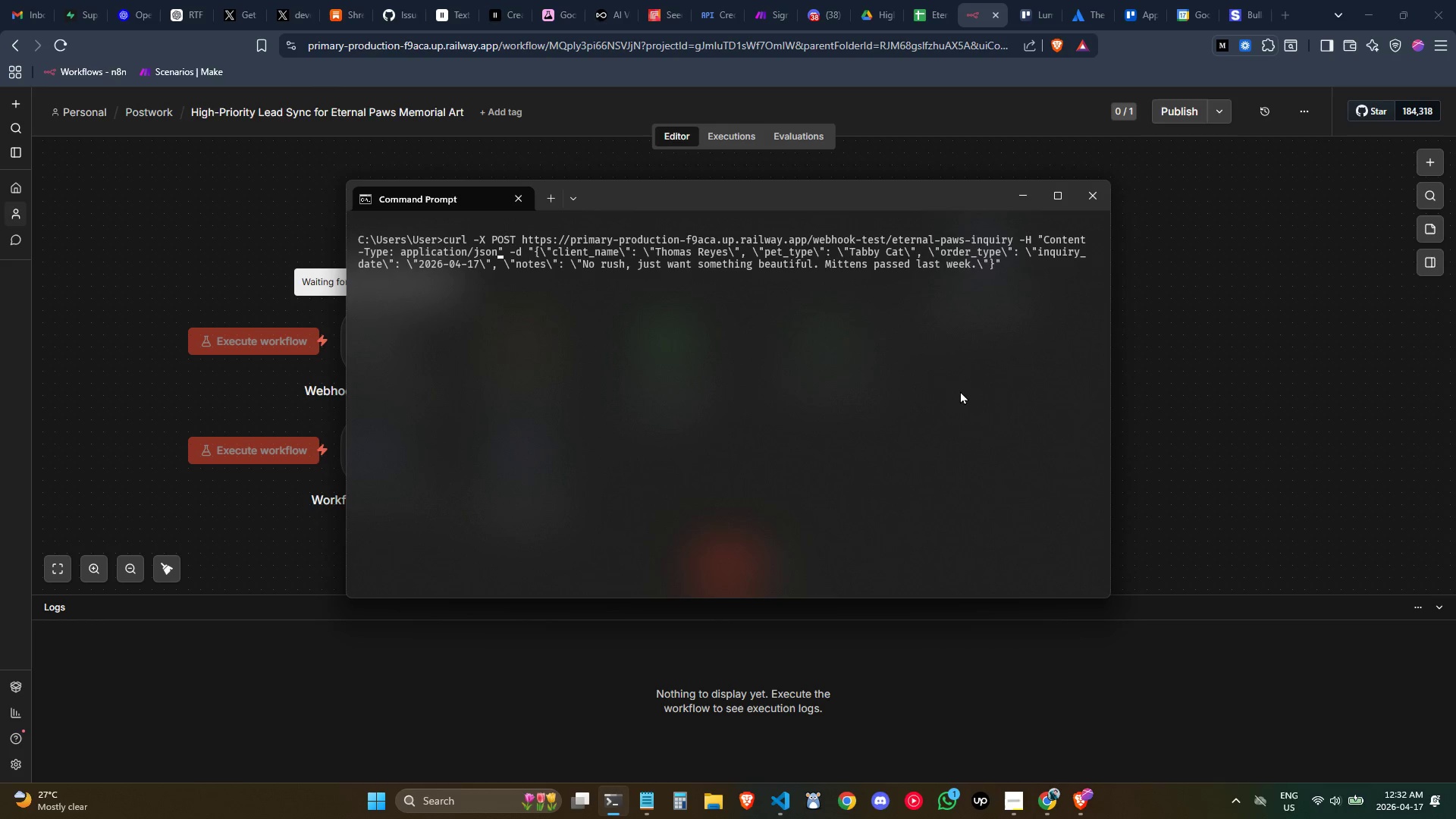 
wait(18.64)
 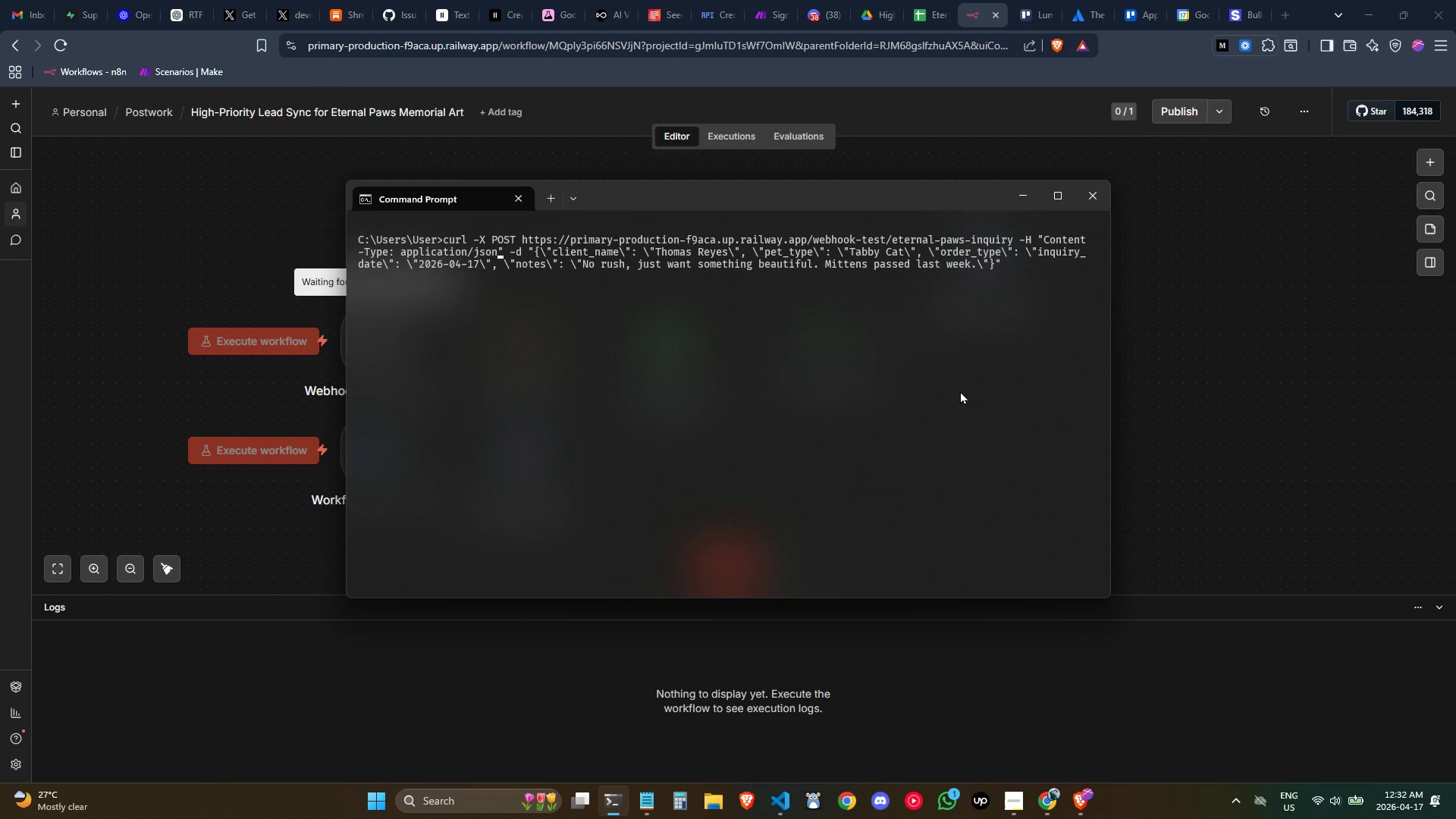 
key(ArrowRight)
 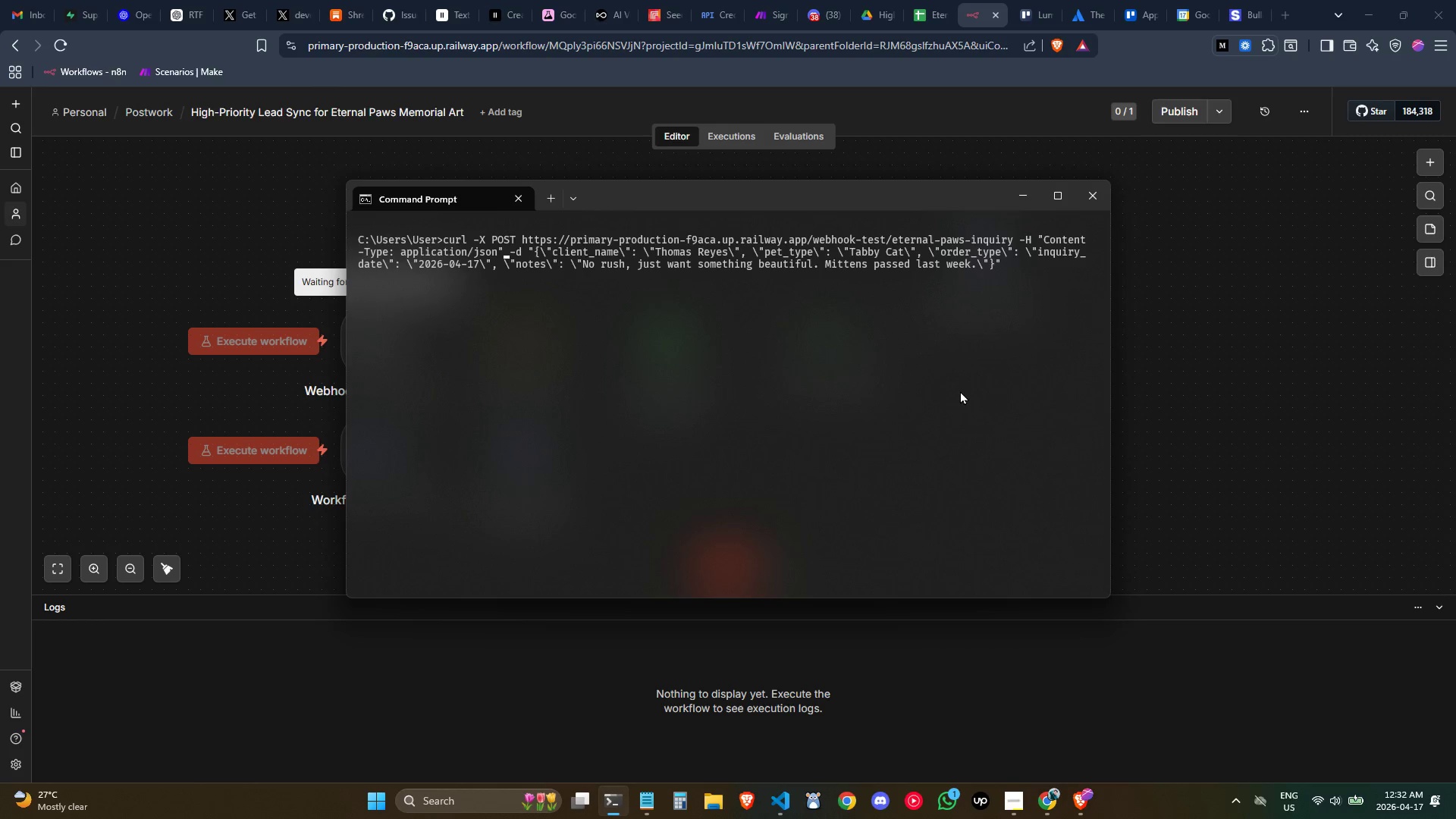 
key(ArrowRight)
 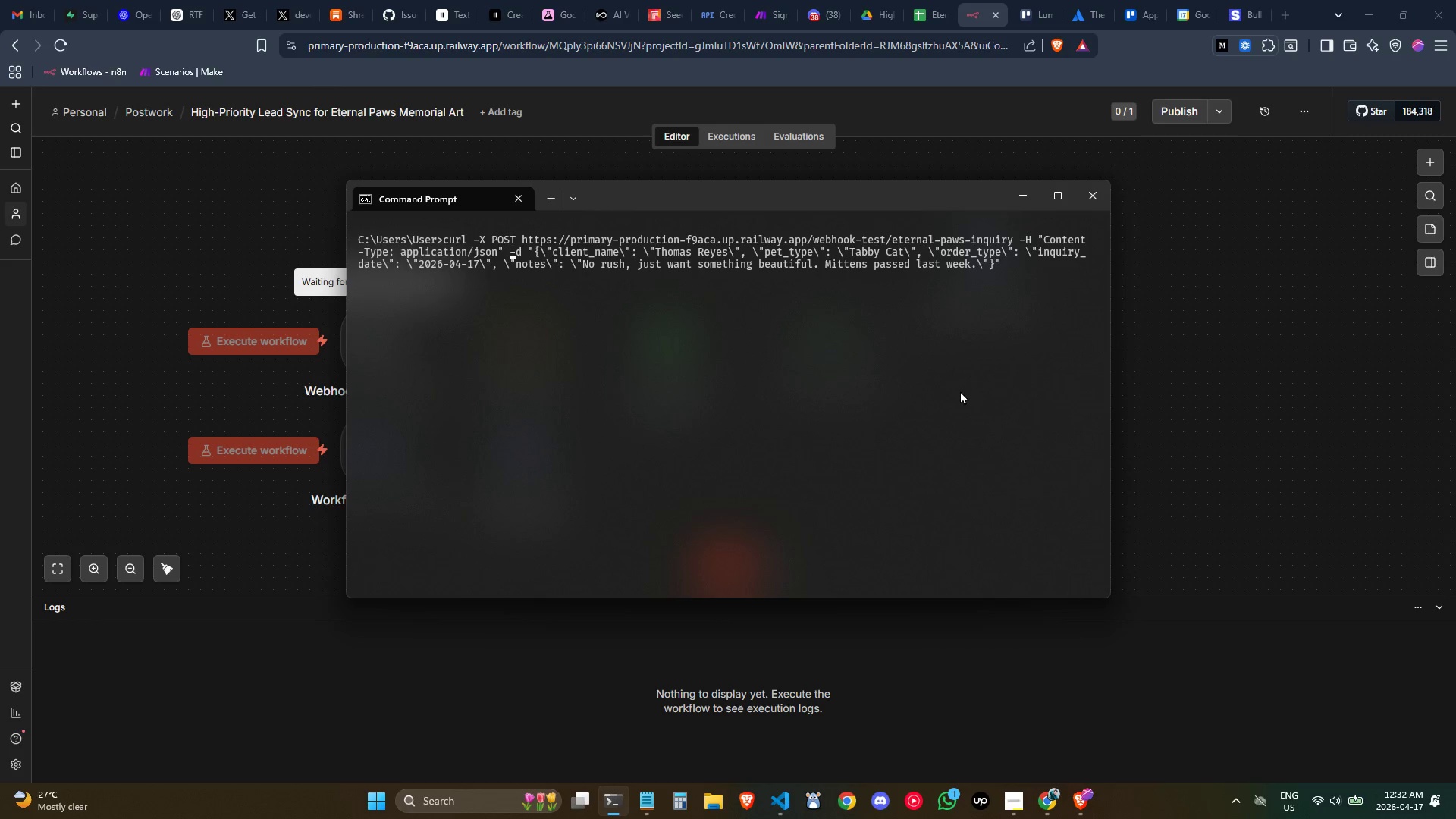 
hold_key(key=ArrowRight, duration=0.81)
 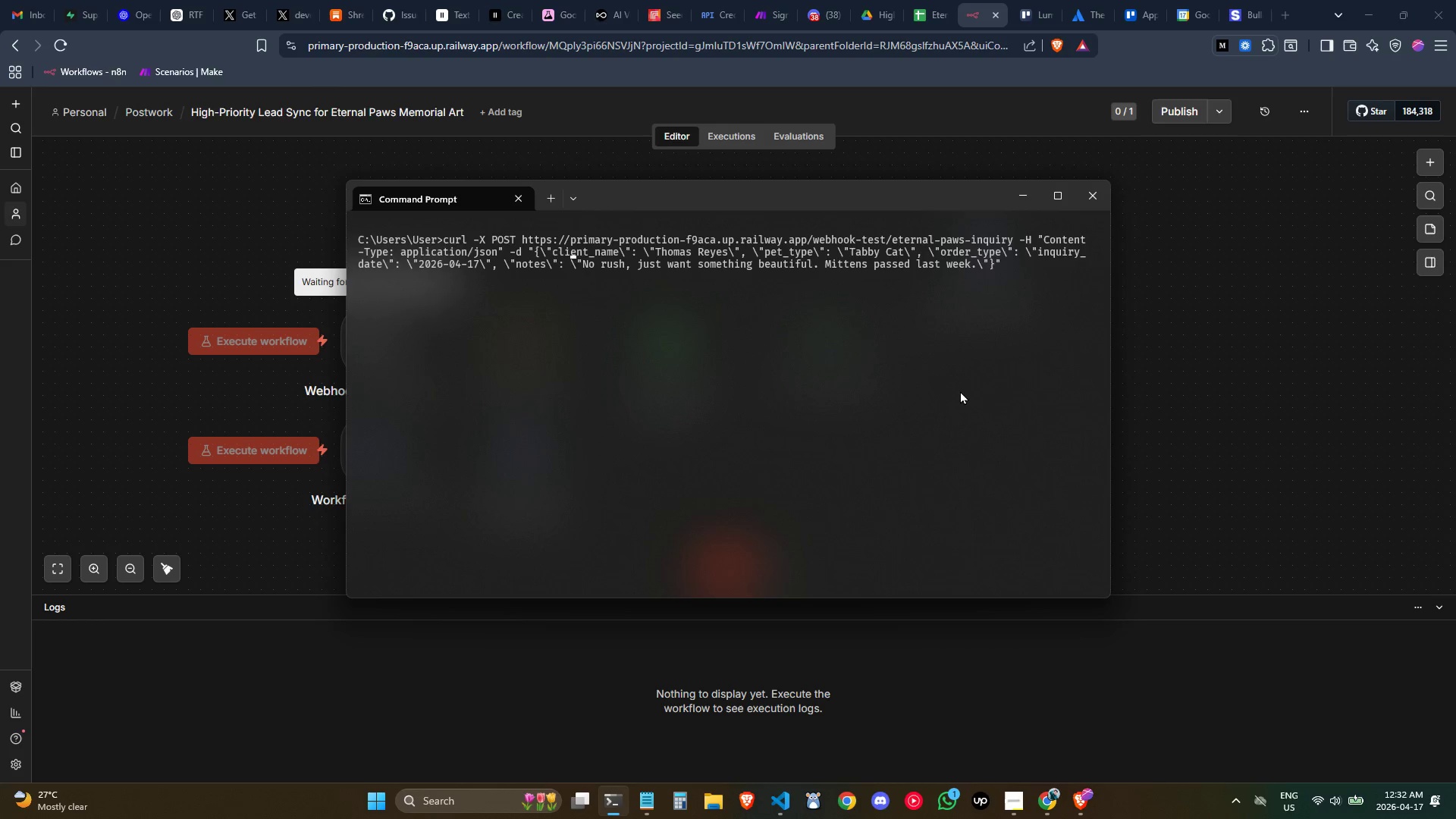 
hold_key(key=ArrowLeft, duration=1.5)
 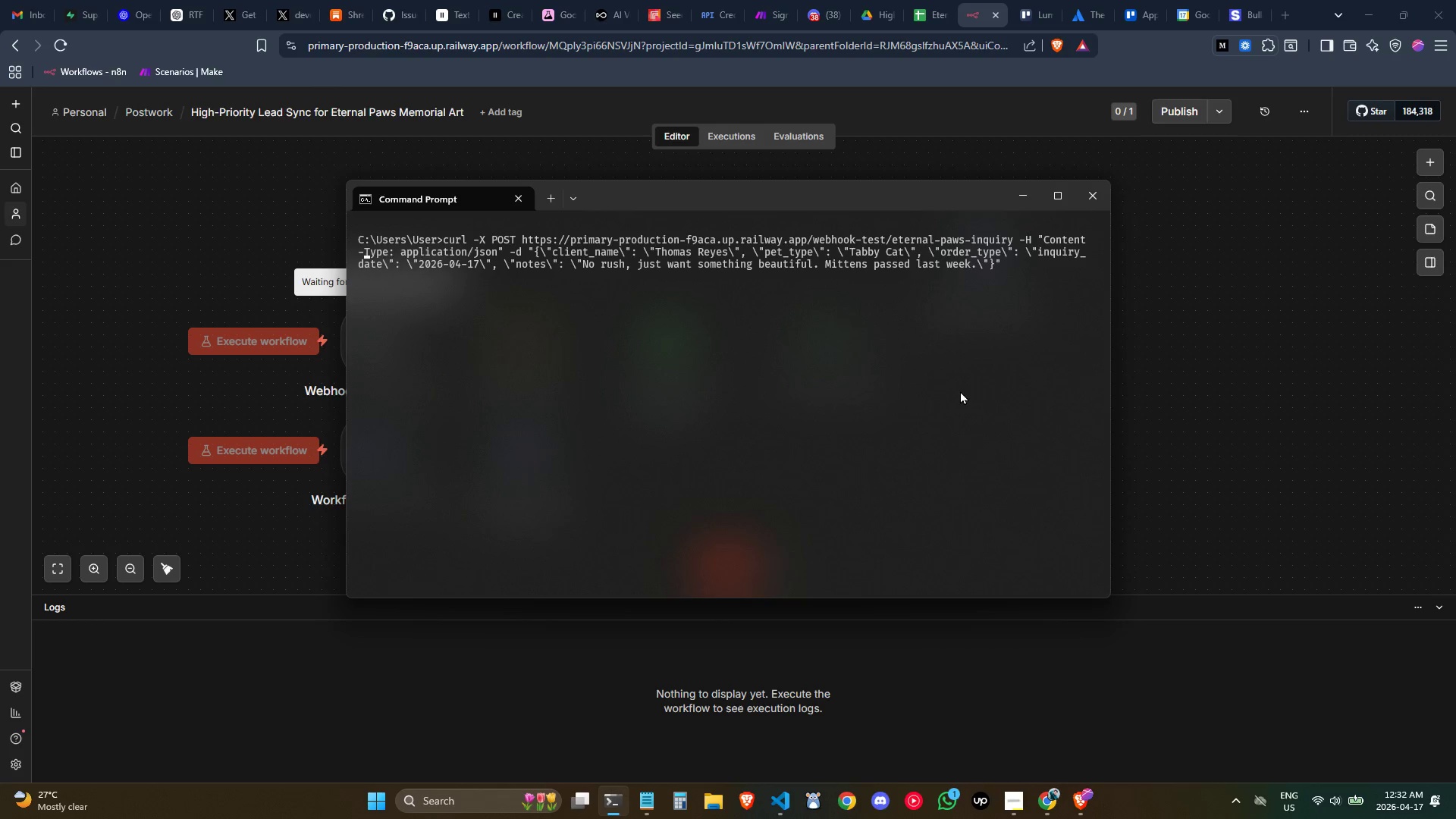 
key(ArrowLeft)
 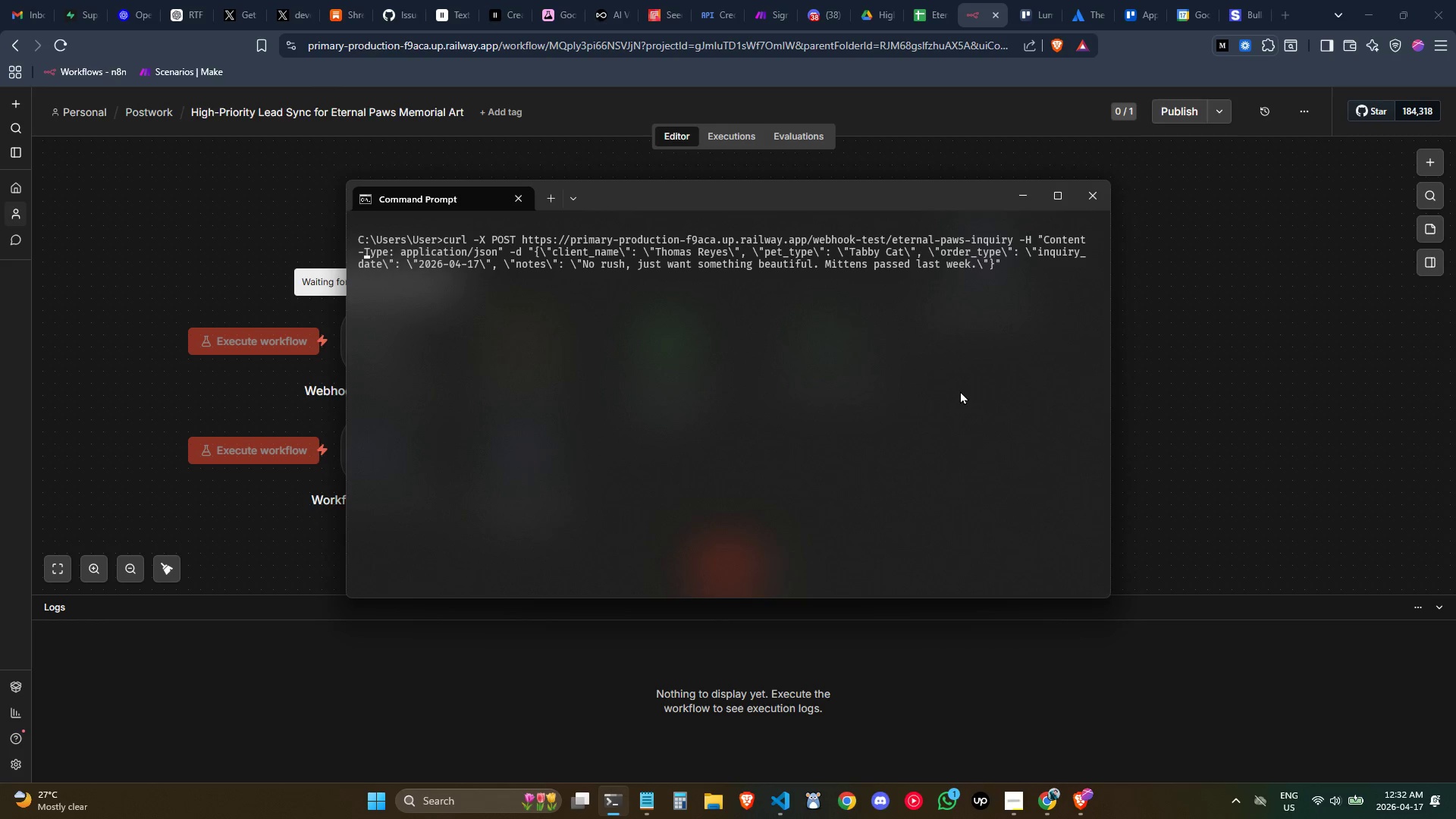 
key(ArrowLeft)
 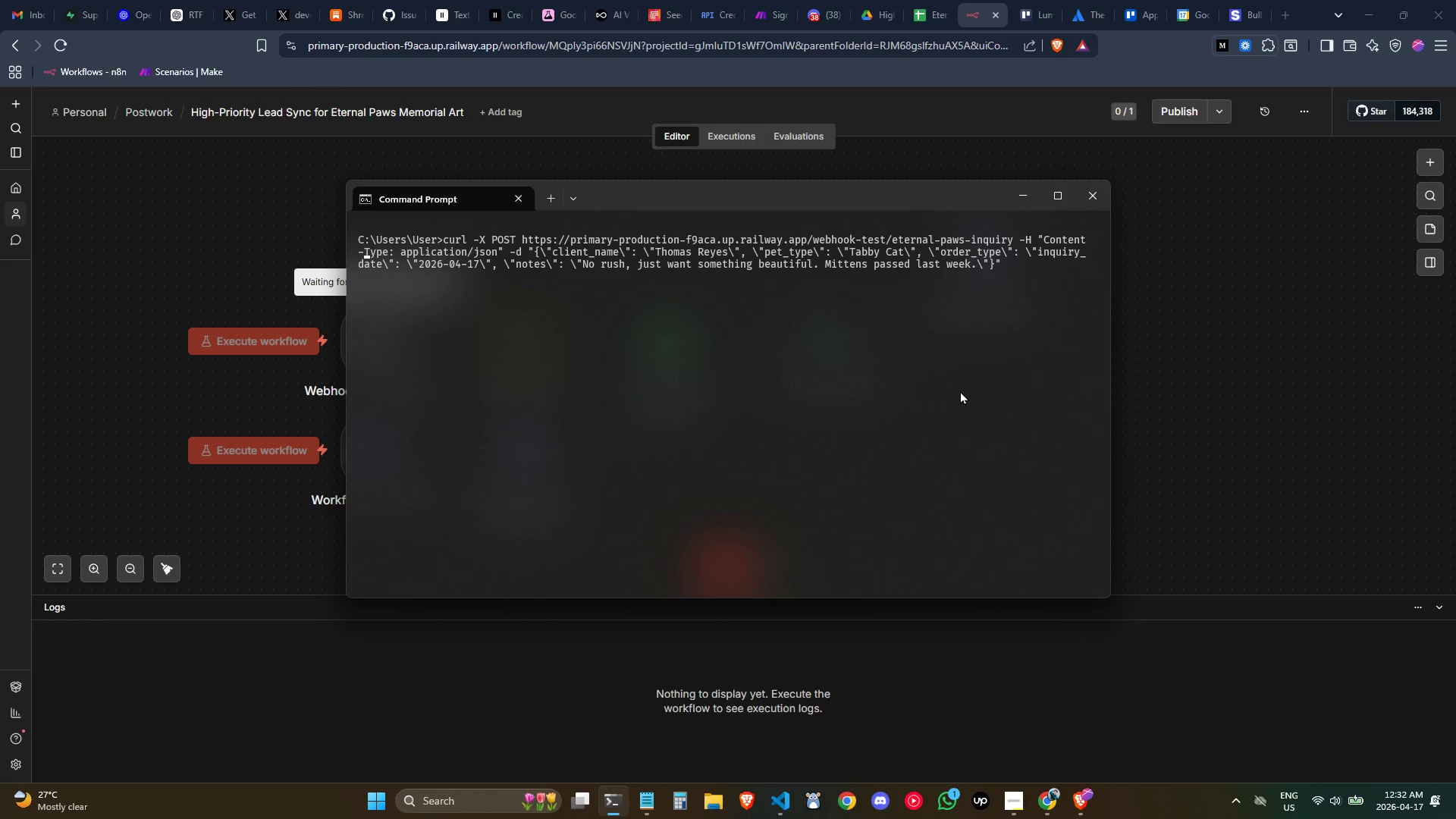 
key(ArrowLeft)
 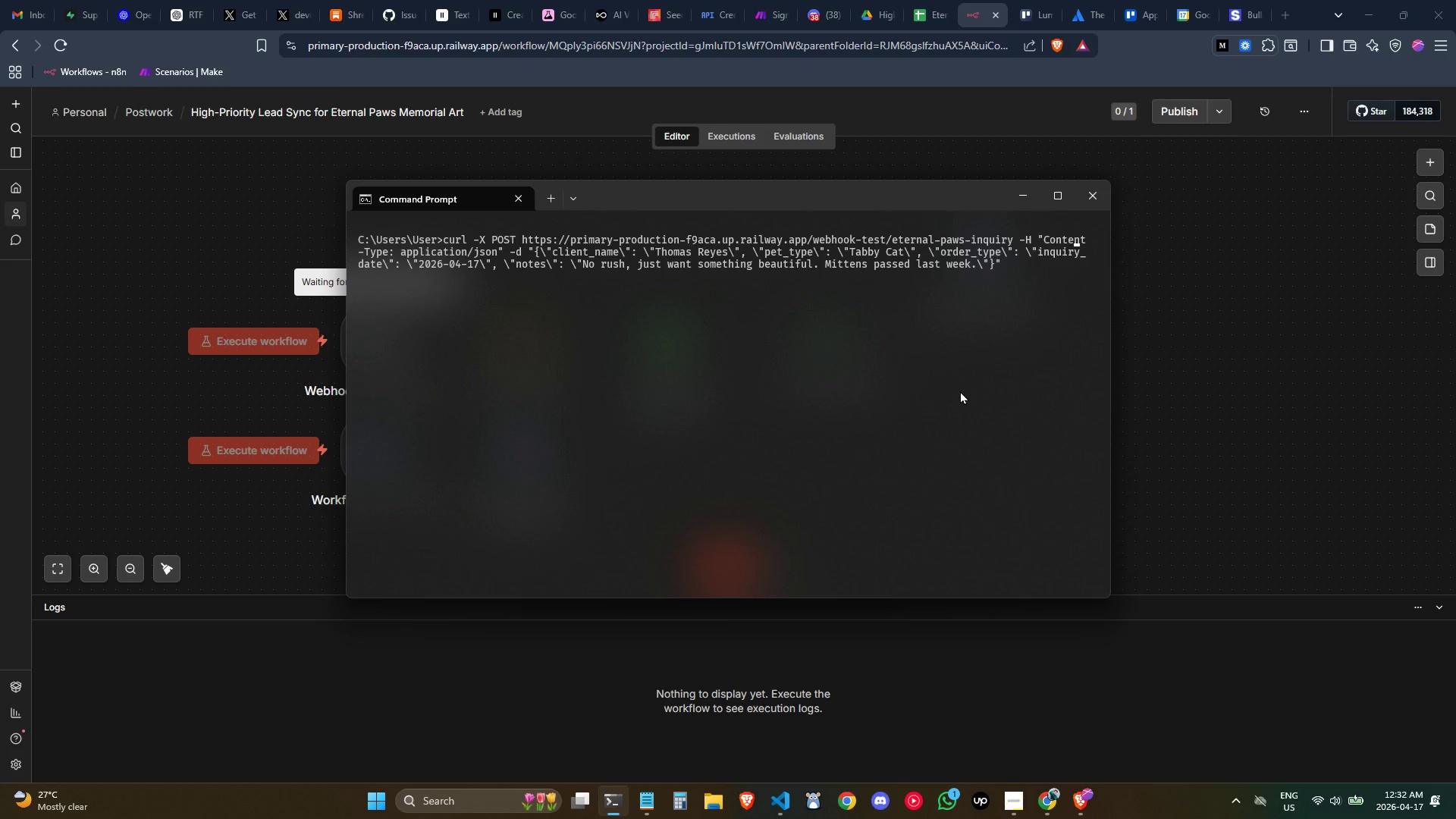 
key(ArrowRight)
 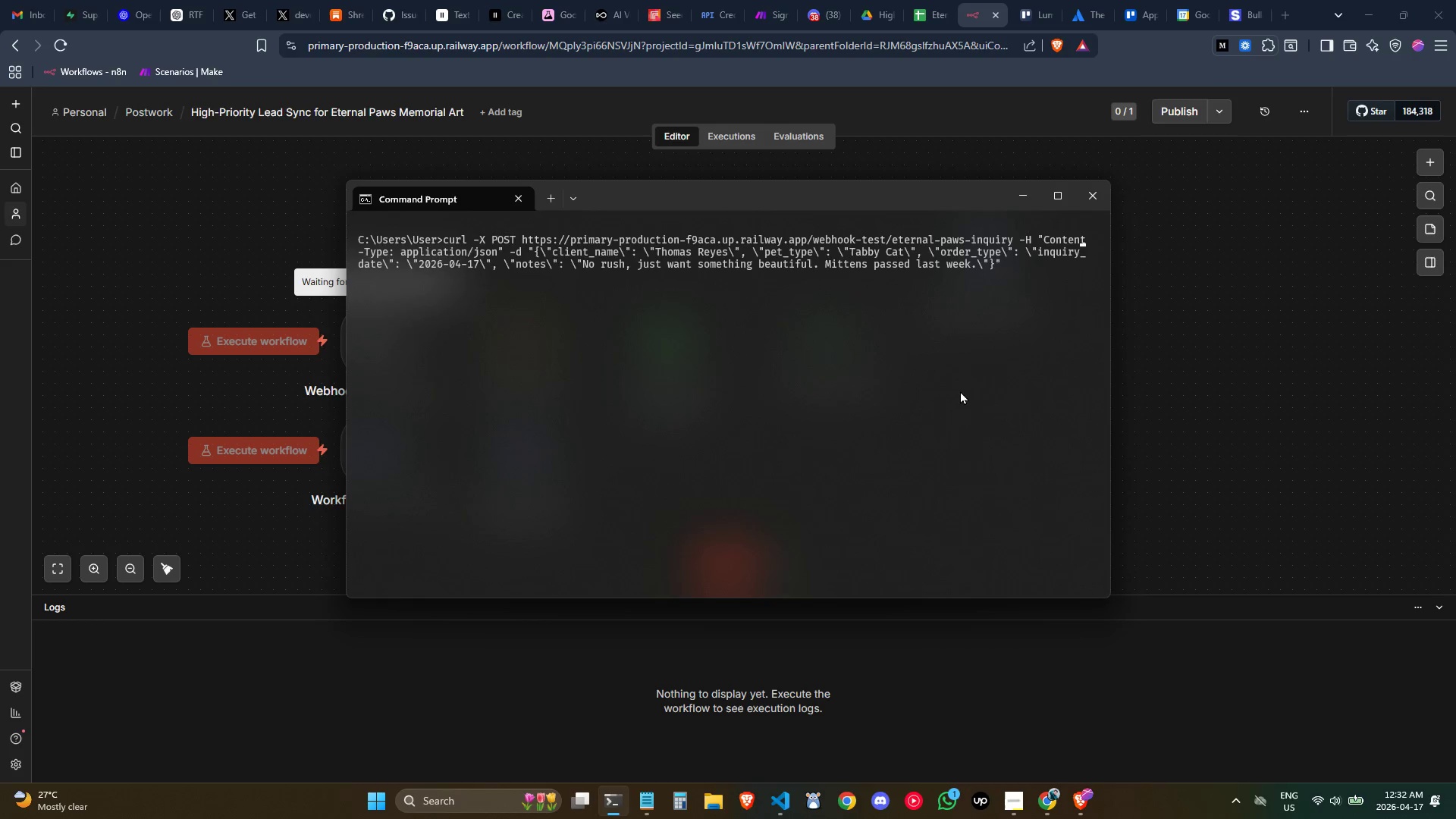 
hold_key(key=ArrowRight, duration=1.5)
 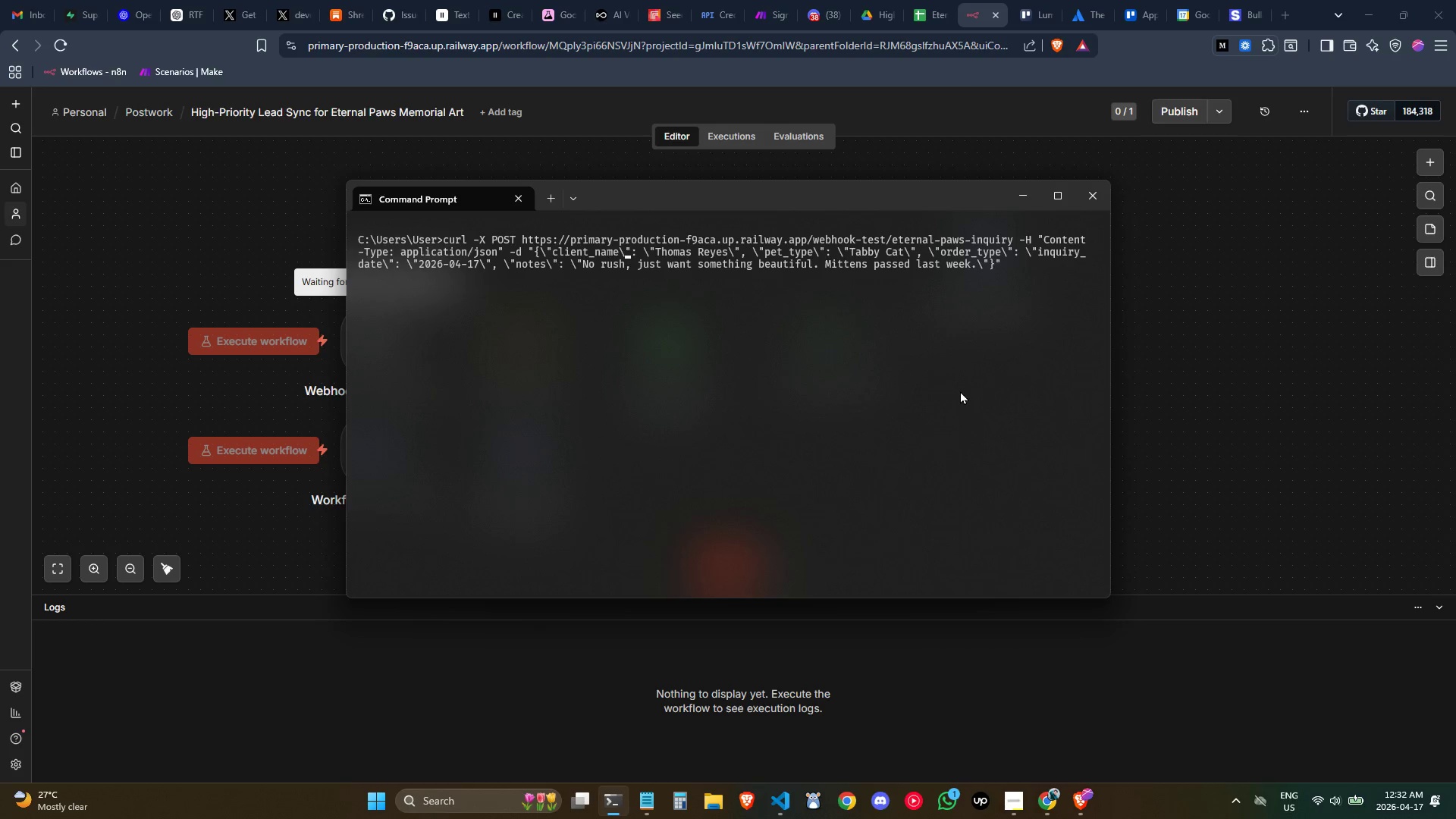 
hold_key(key=ArrowRight, duration=0.75)
 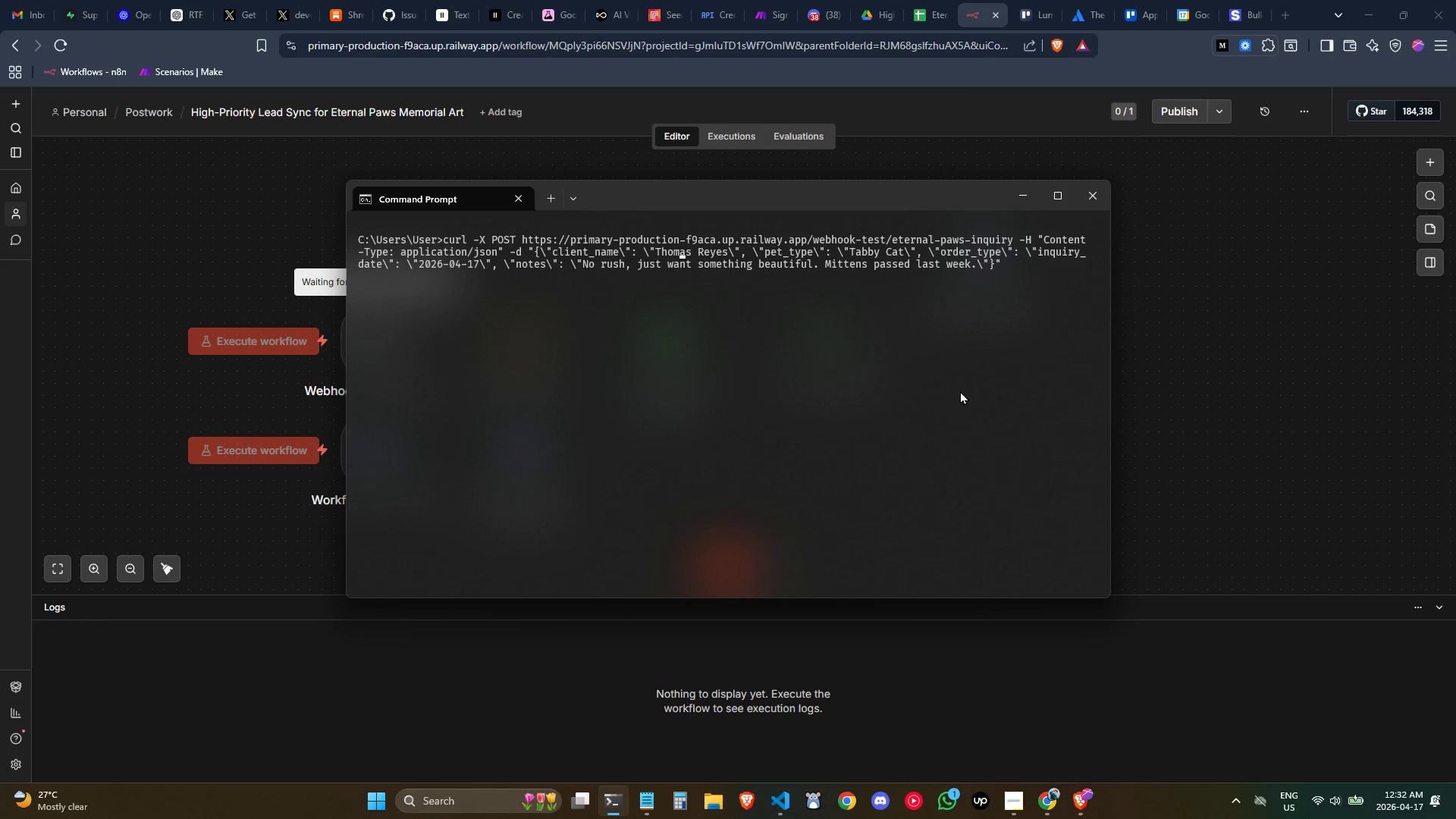 
hold_key(key=ArrowRight, duration=1.05)
 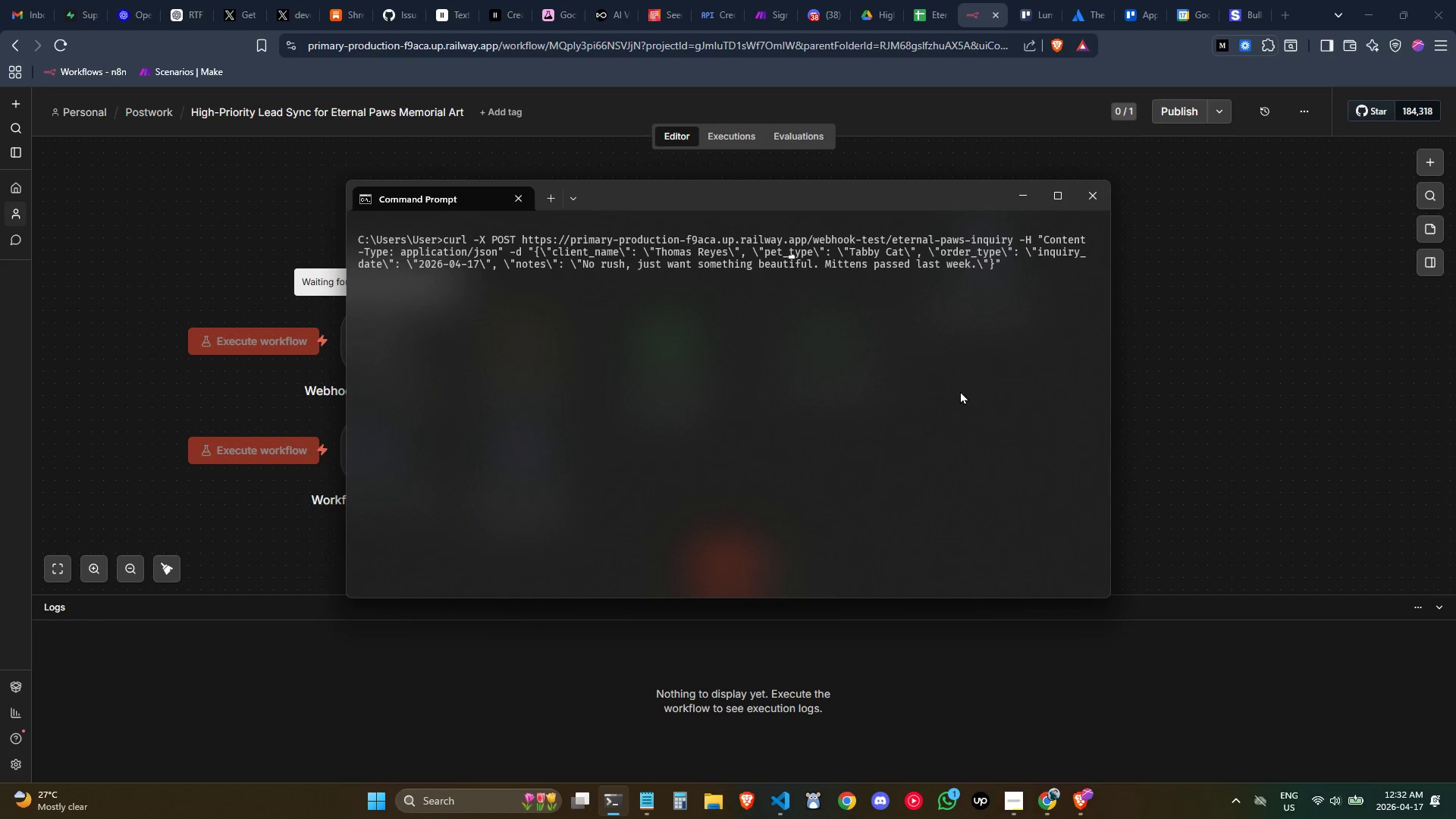 
hold_key(key=ArrowRight, duration=0.89)
 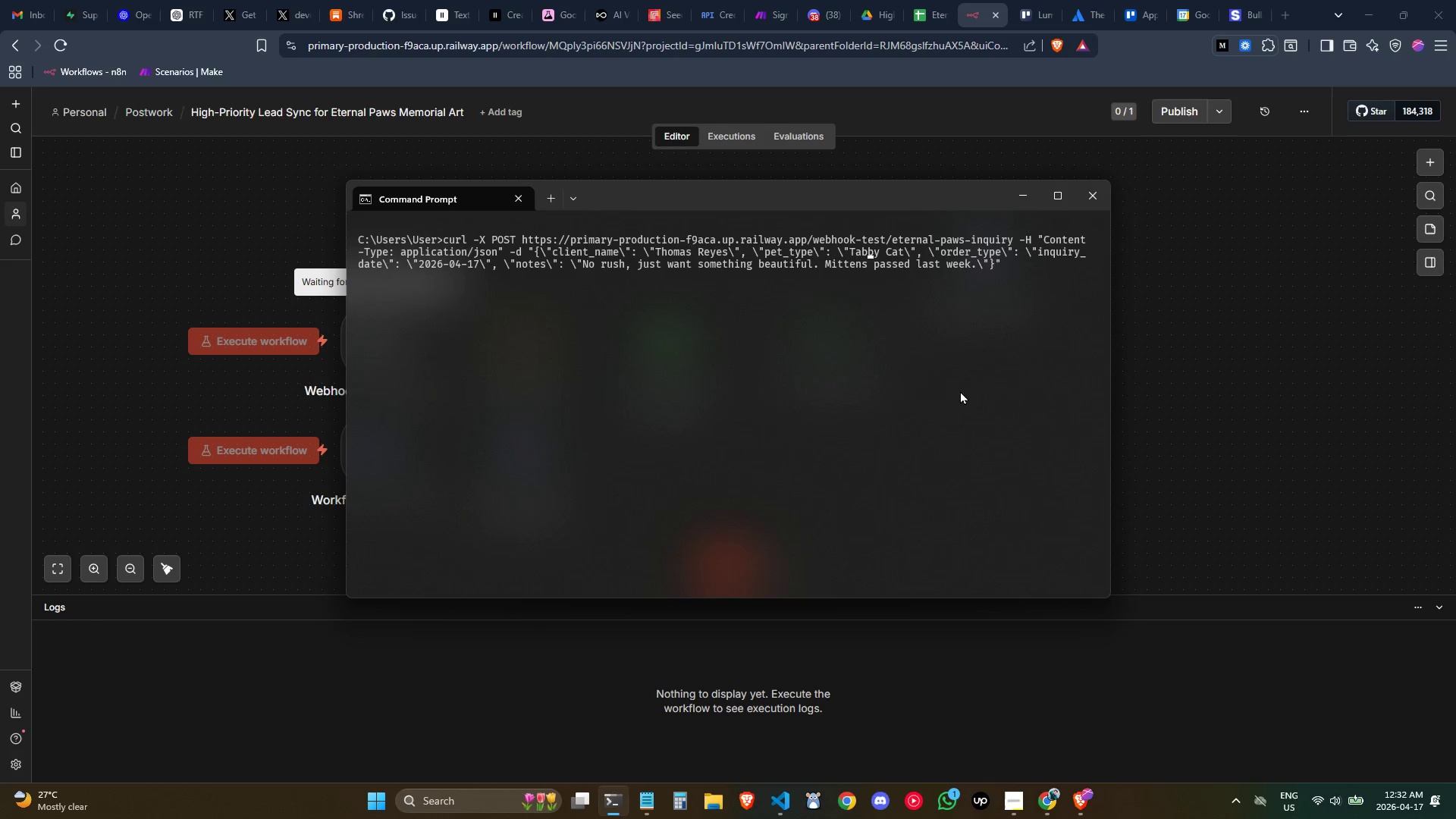 
hold_key(key=ArrowRight, duration=0.95)
 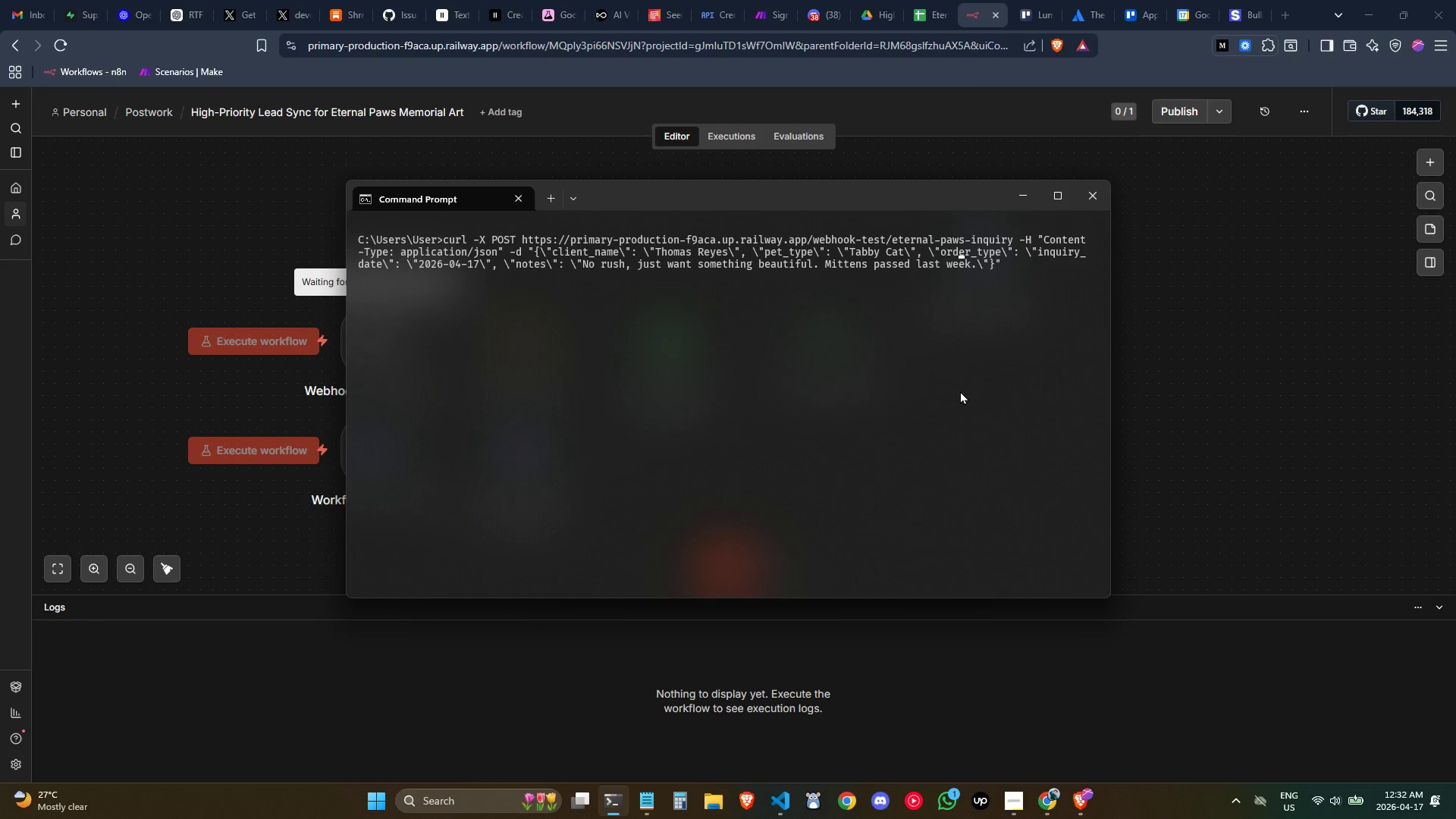 
hold_key(key=ArrowRight, duration=0.89)
 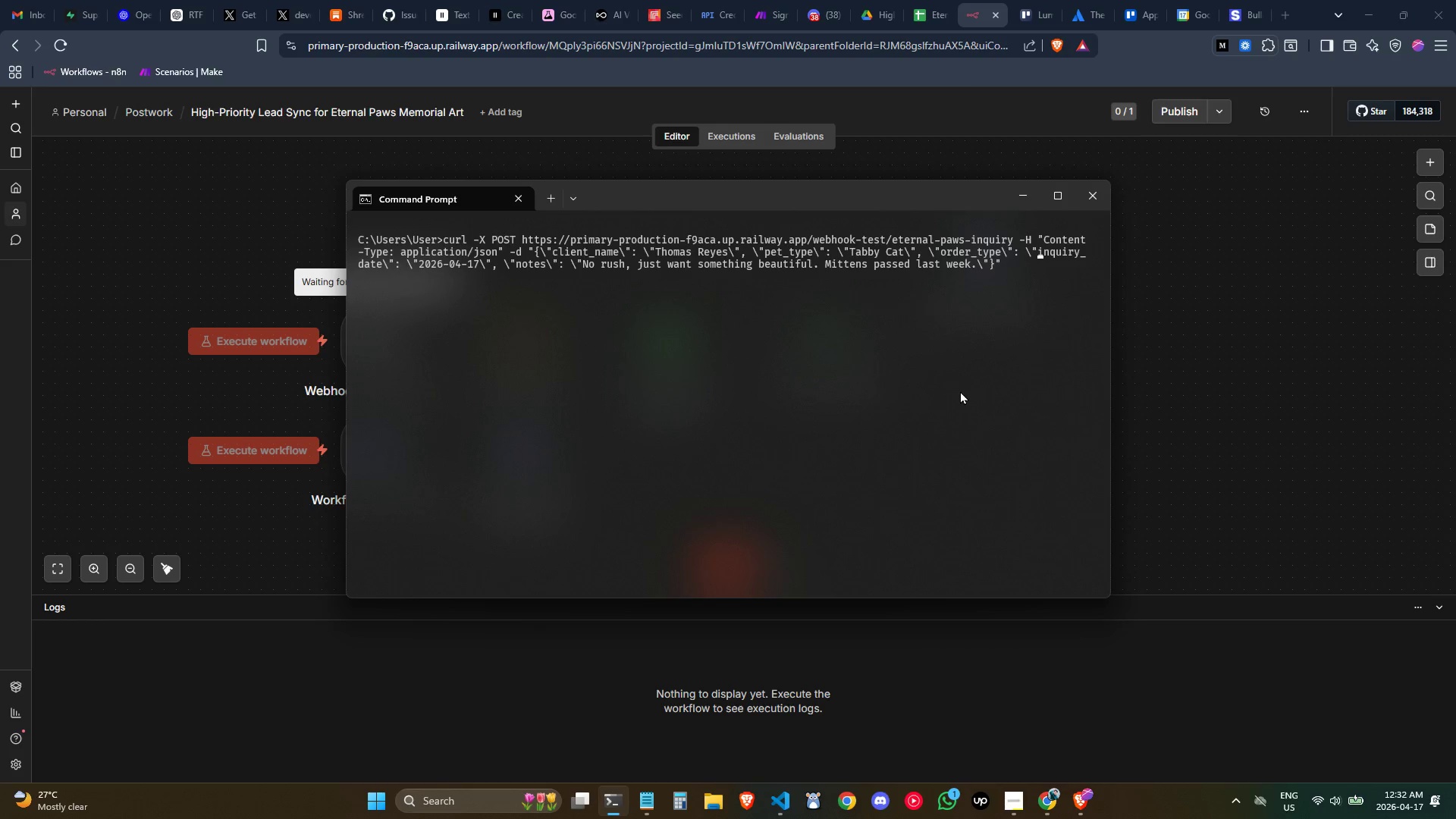 
key(ArrowRight)
 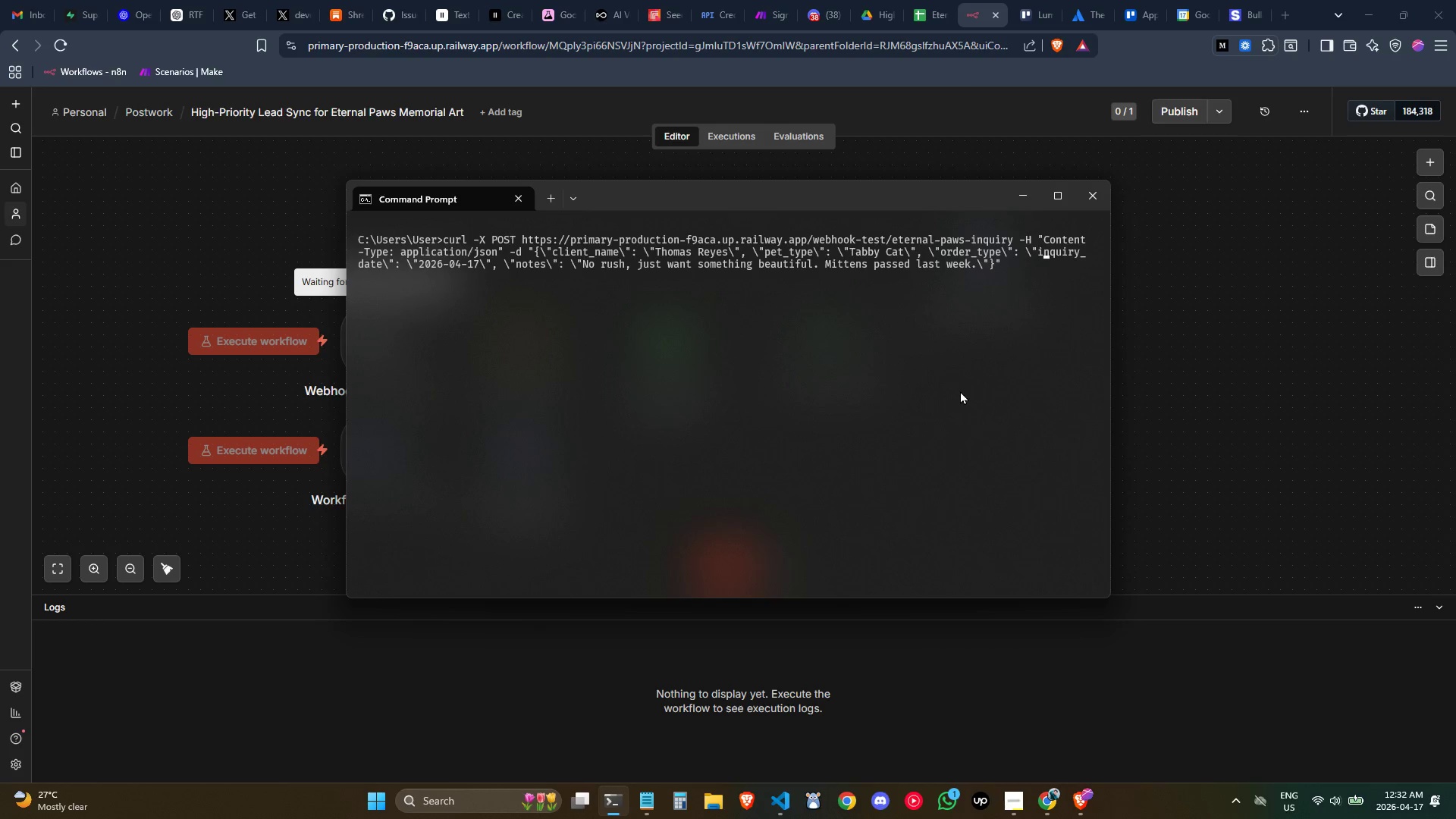 
key(ArrowRight)
 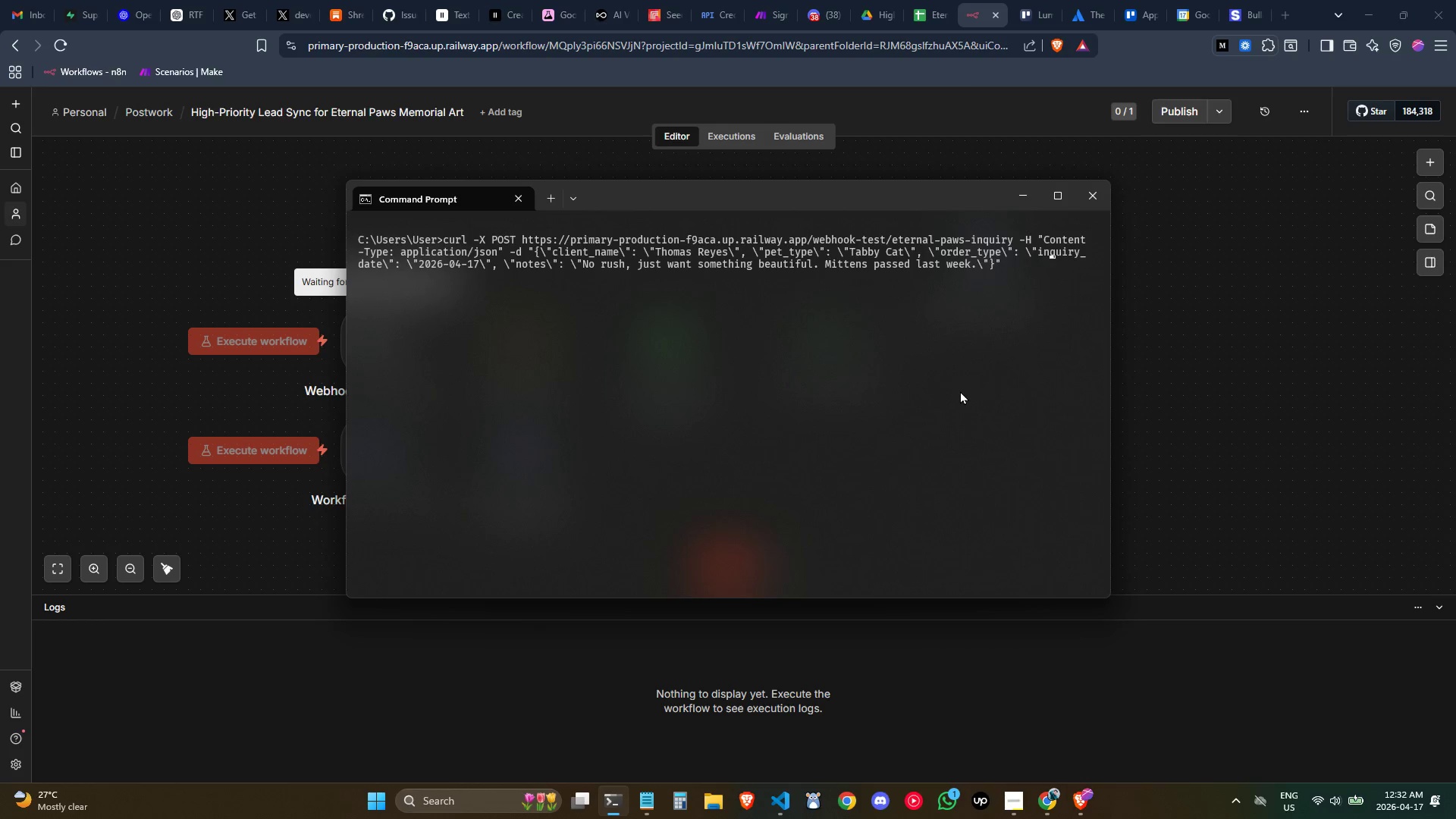 
key(ArrowRight)
 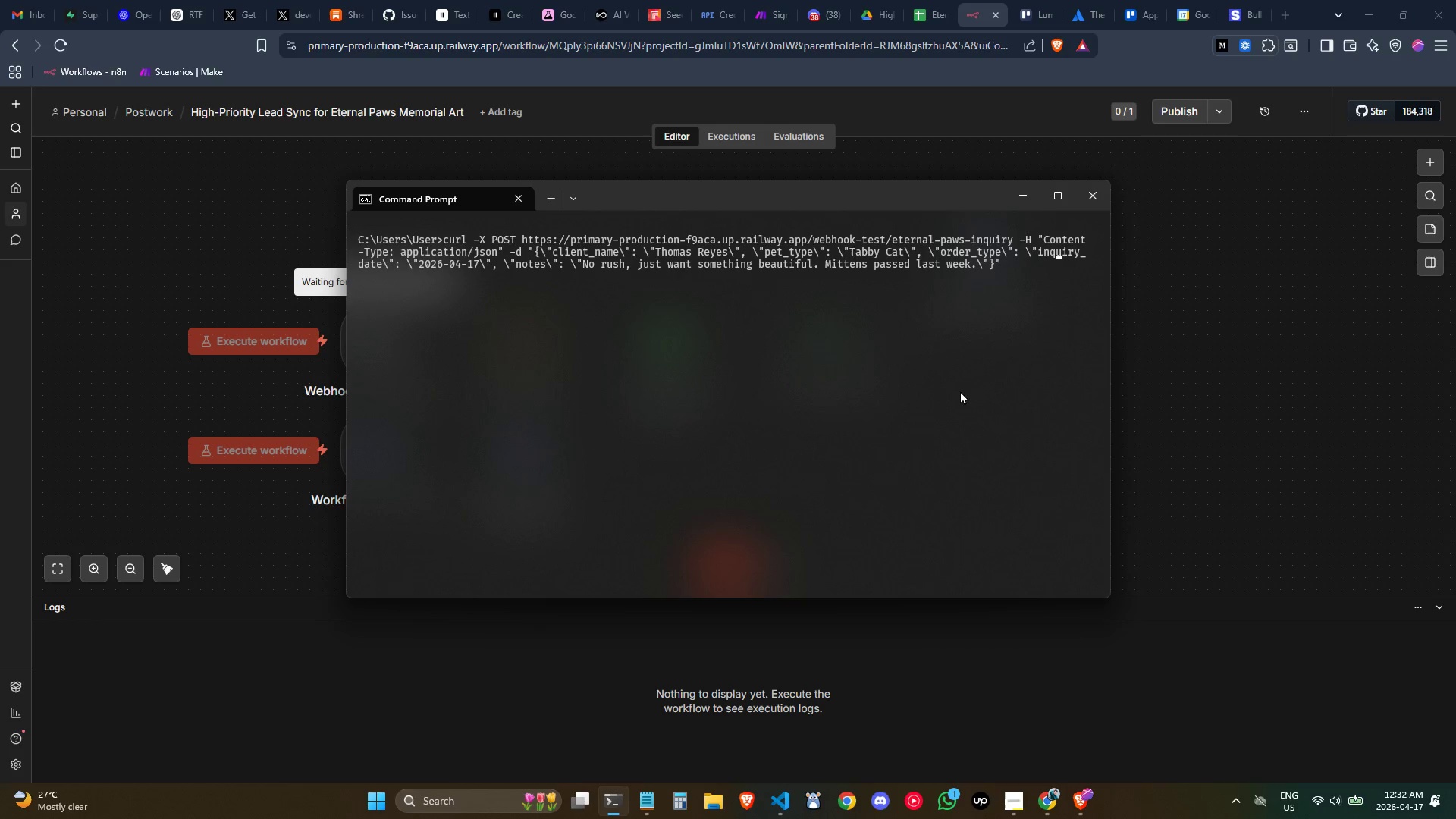 
key(ArrowRight)
 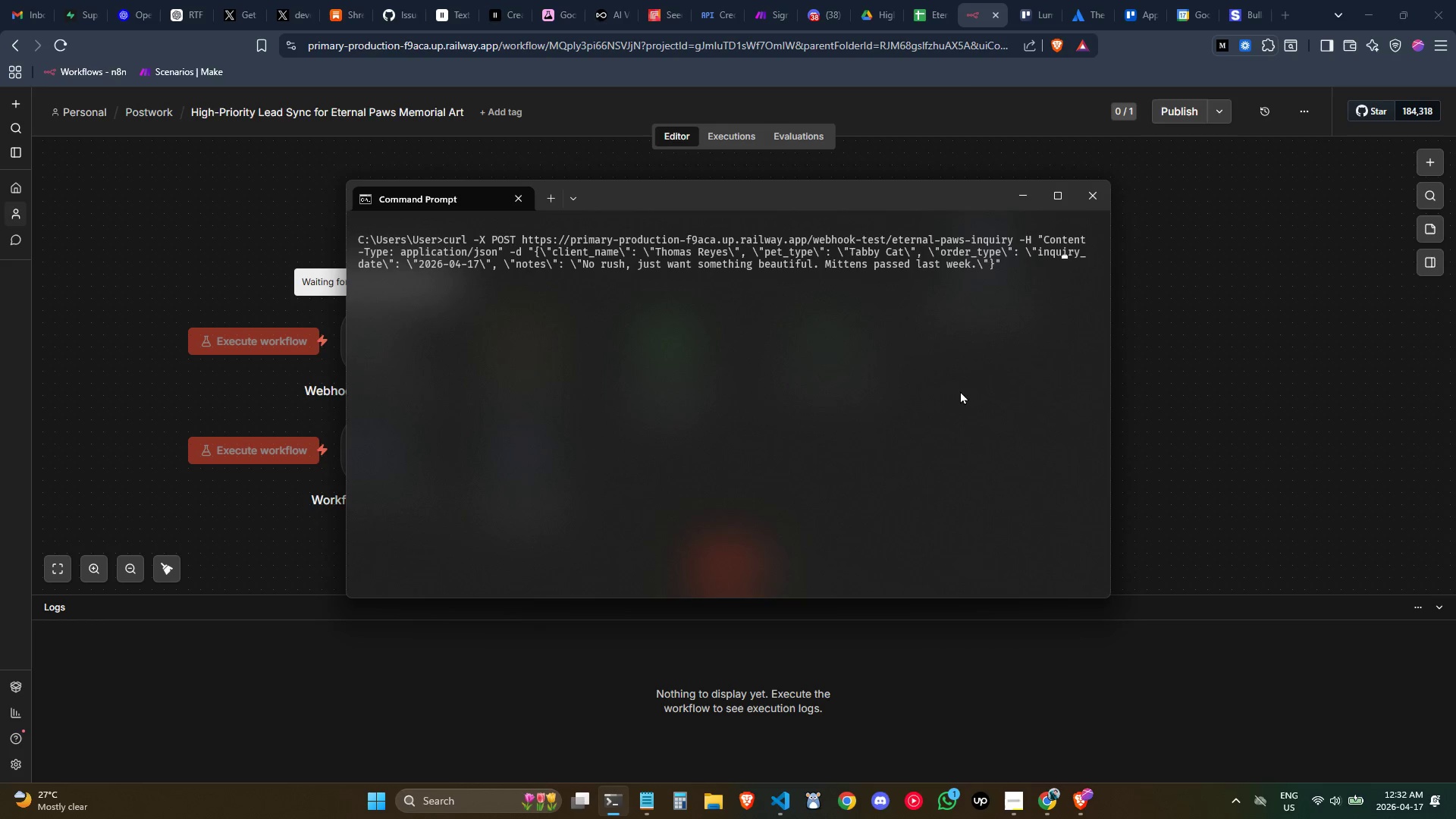 
key(ArrowRight)
 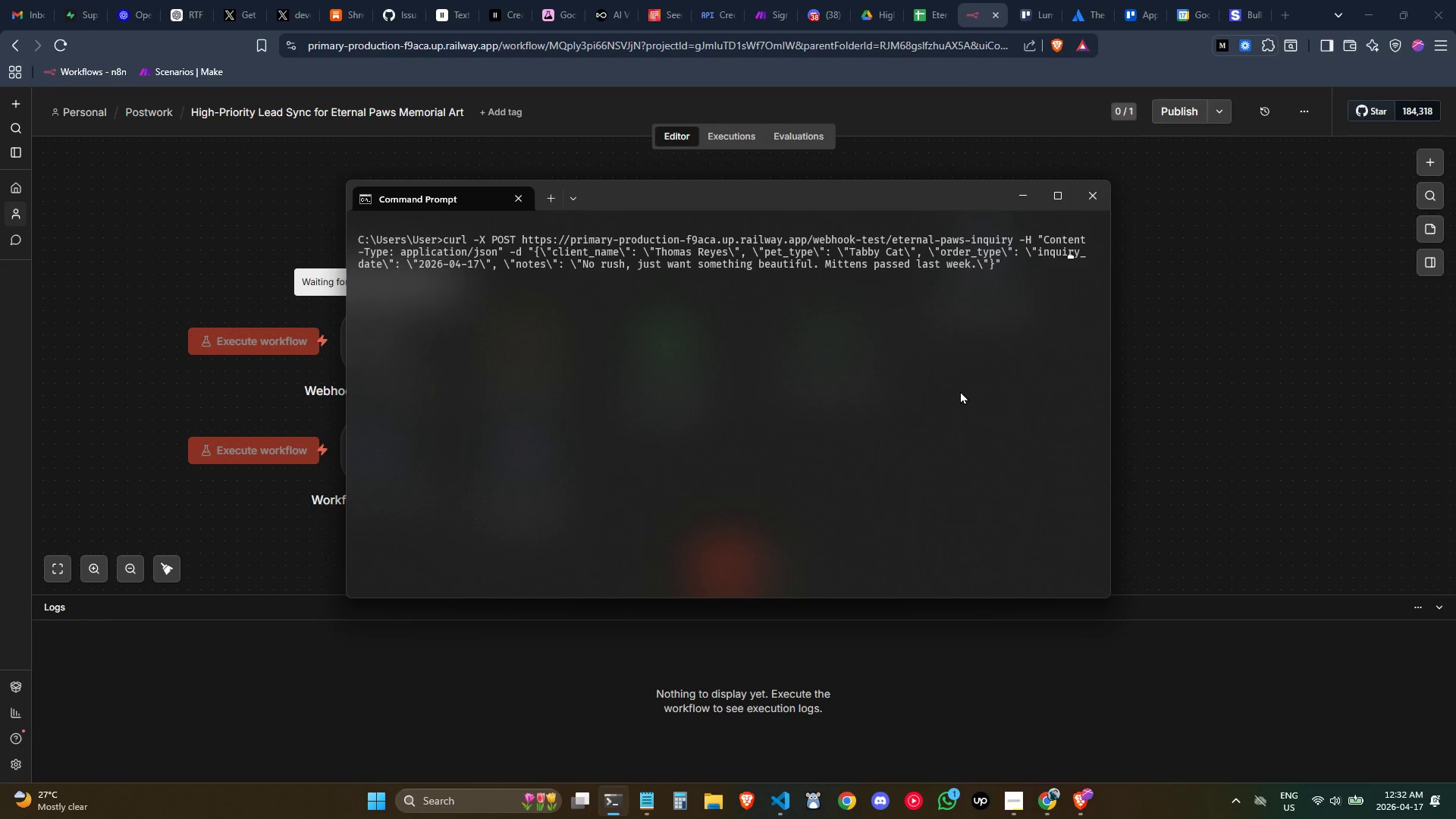 
key(ArrowRight)
 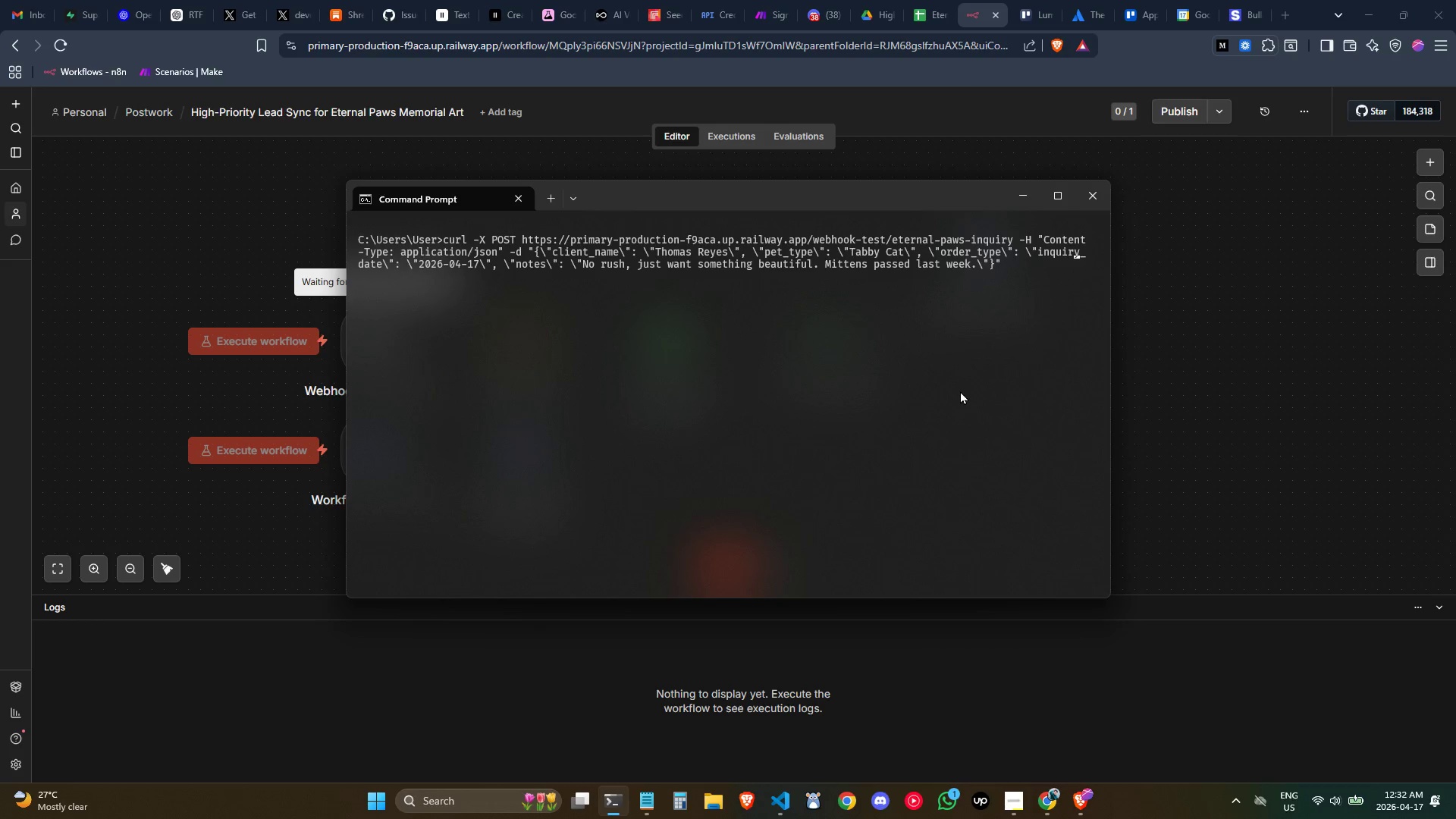 
key(ArrowRight)
 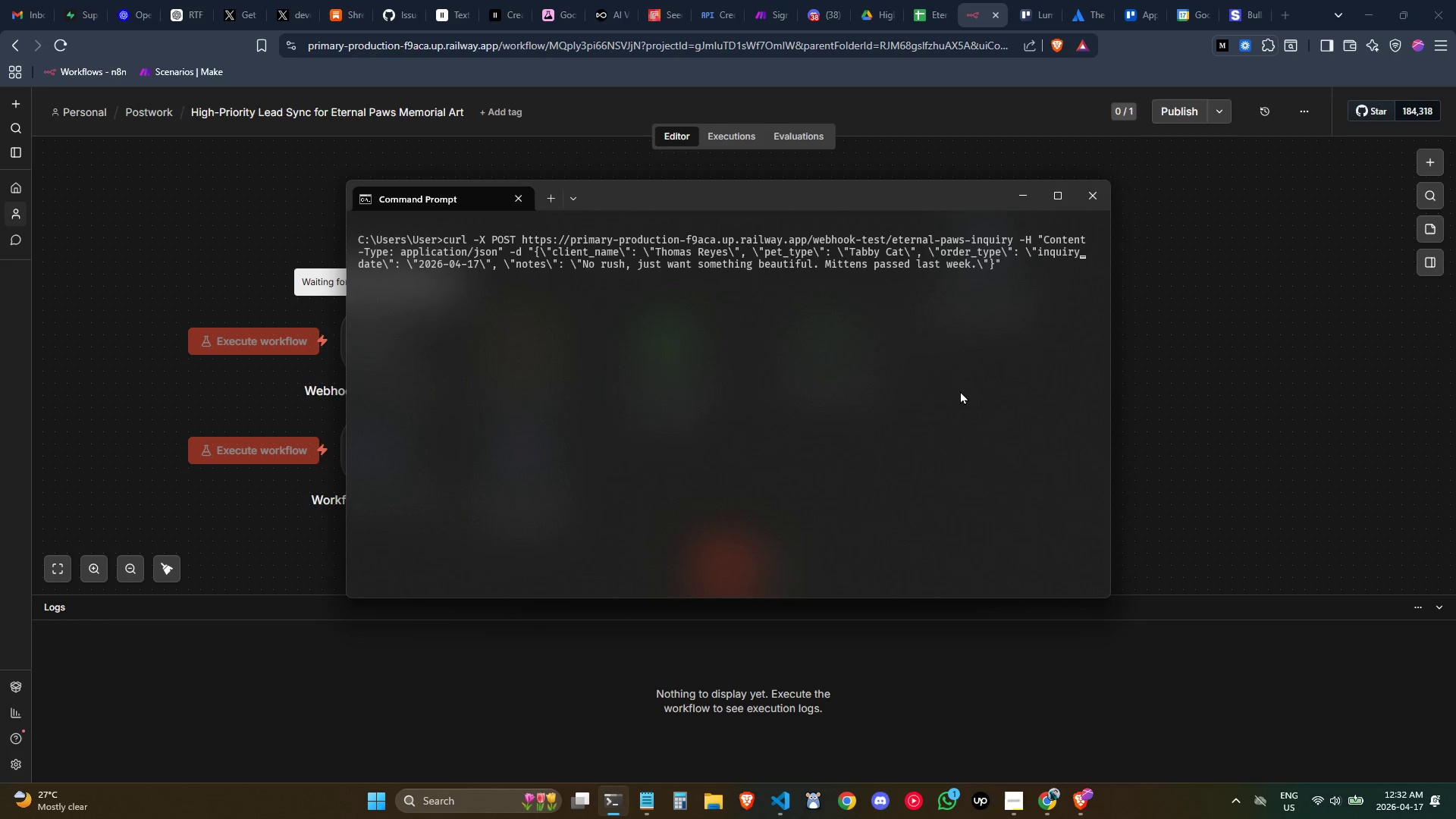 
key(ArrowRight)
 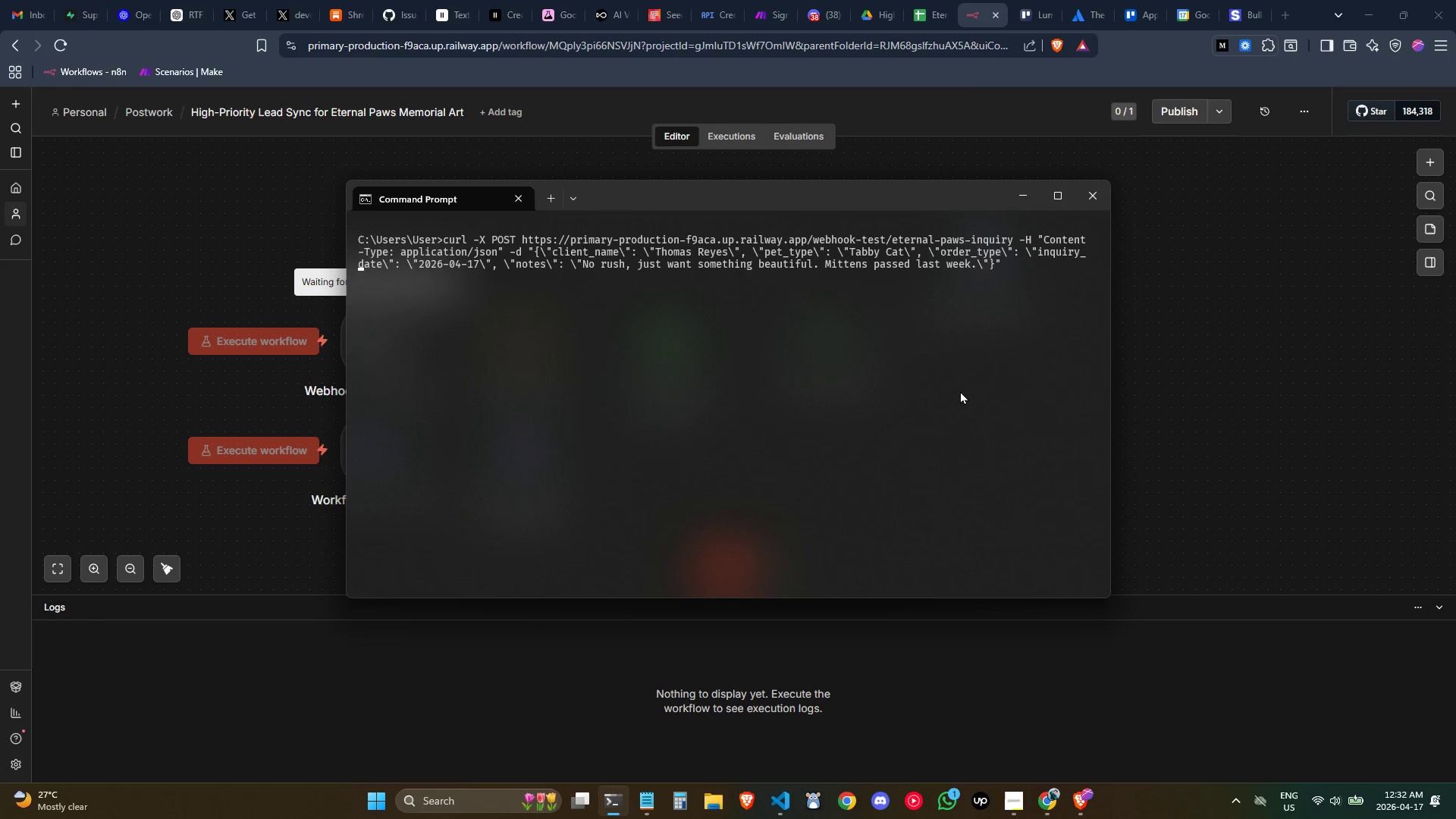 
hold_key(key=ArrowRight, duration=0.83)
 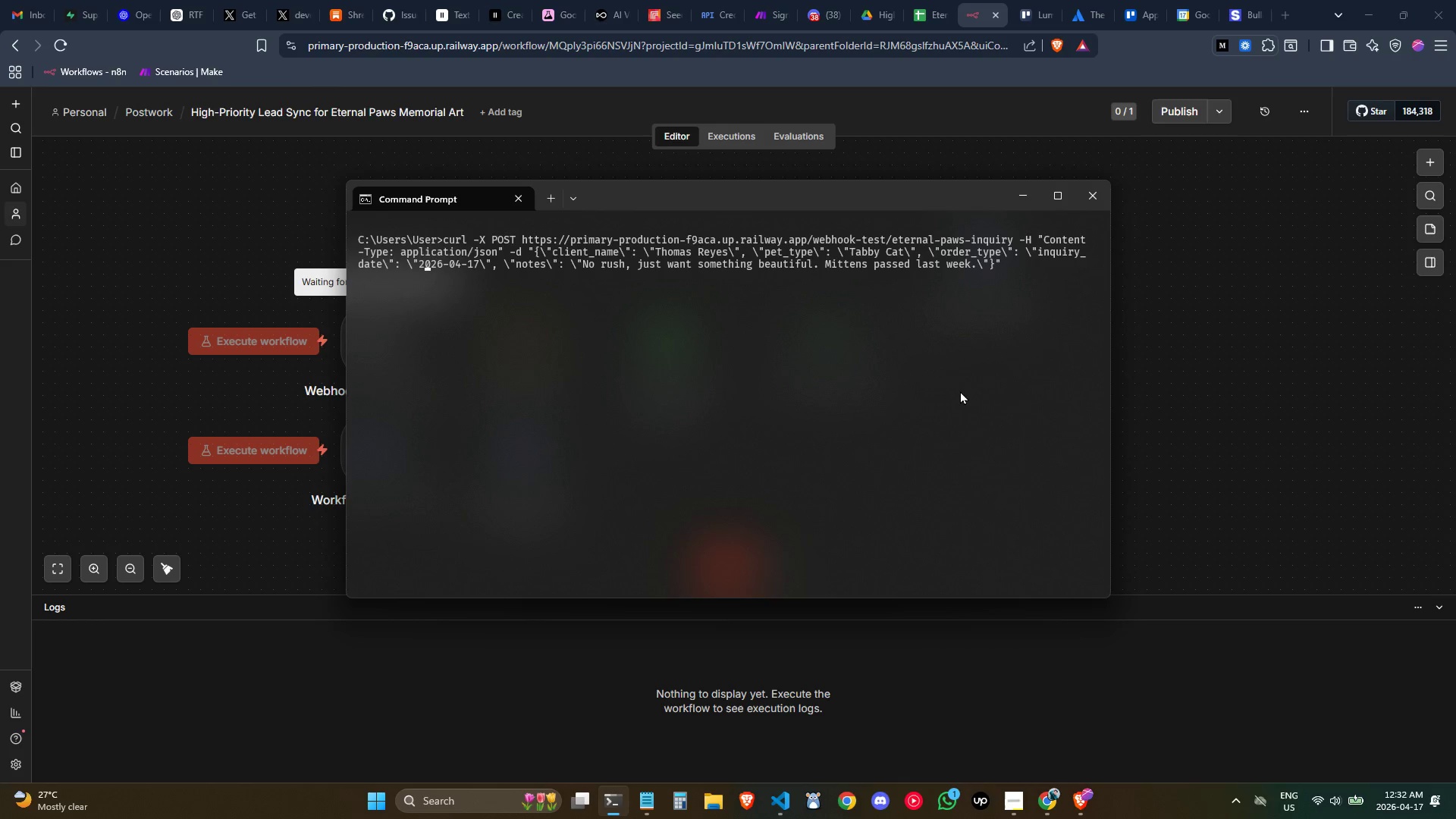 
hold_key(key=ArrowRight, duration=1.01)
 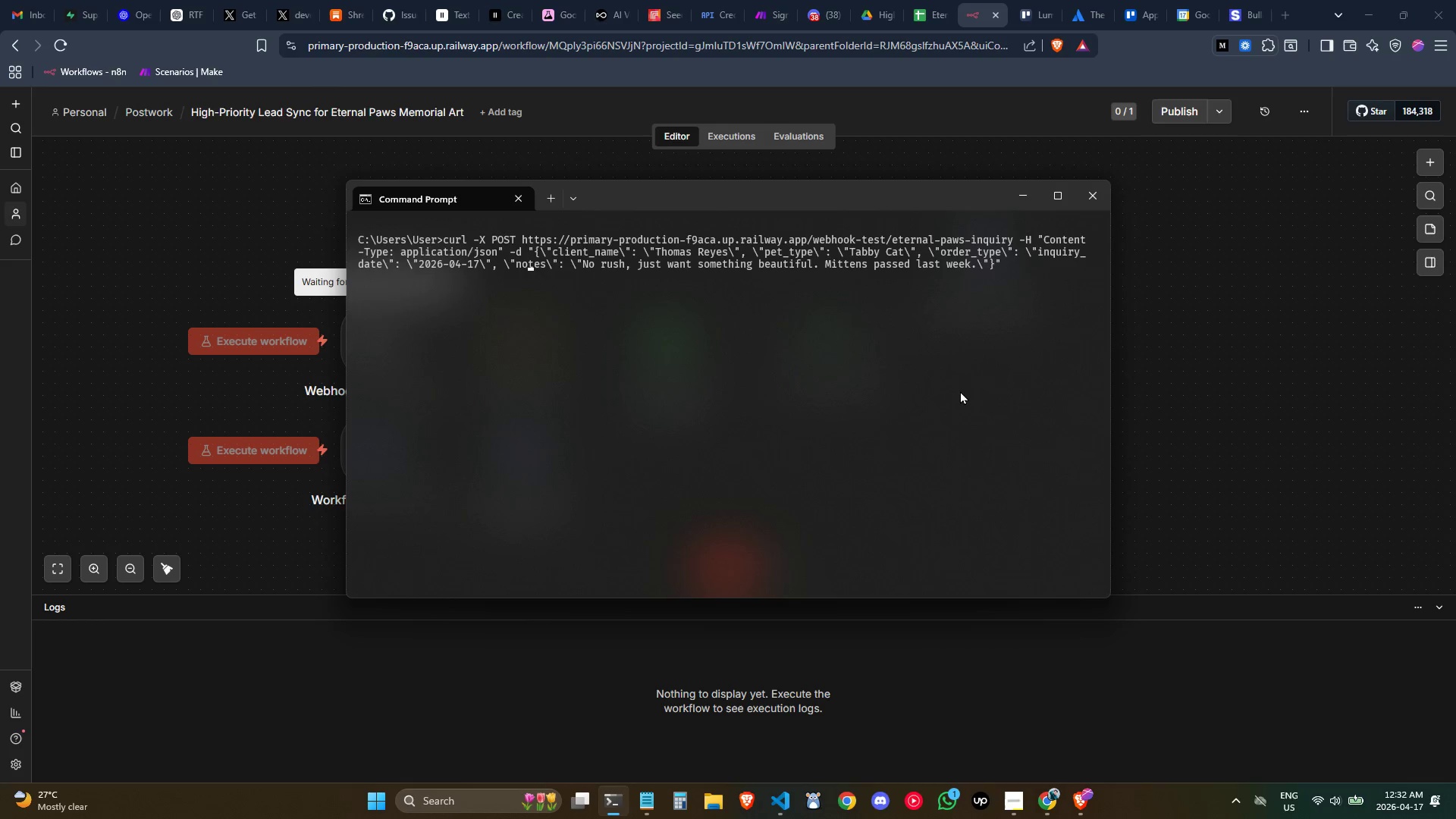 
key(ArrowRight)
 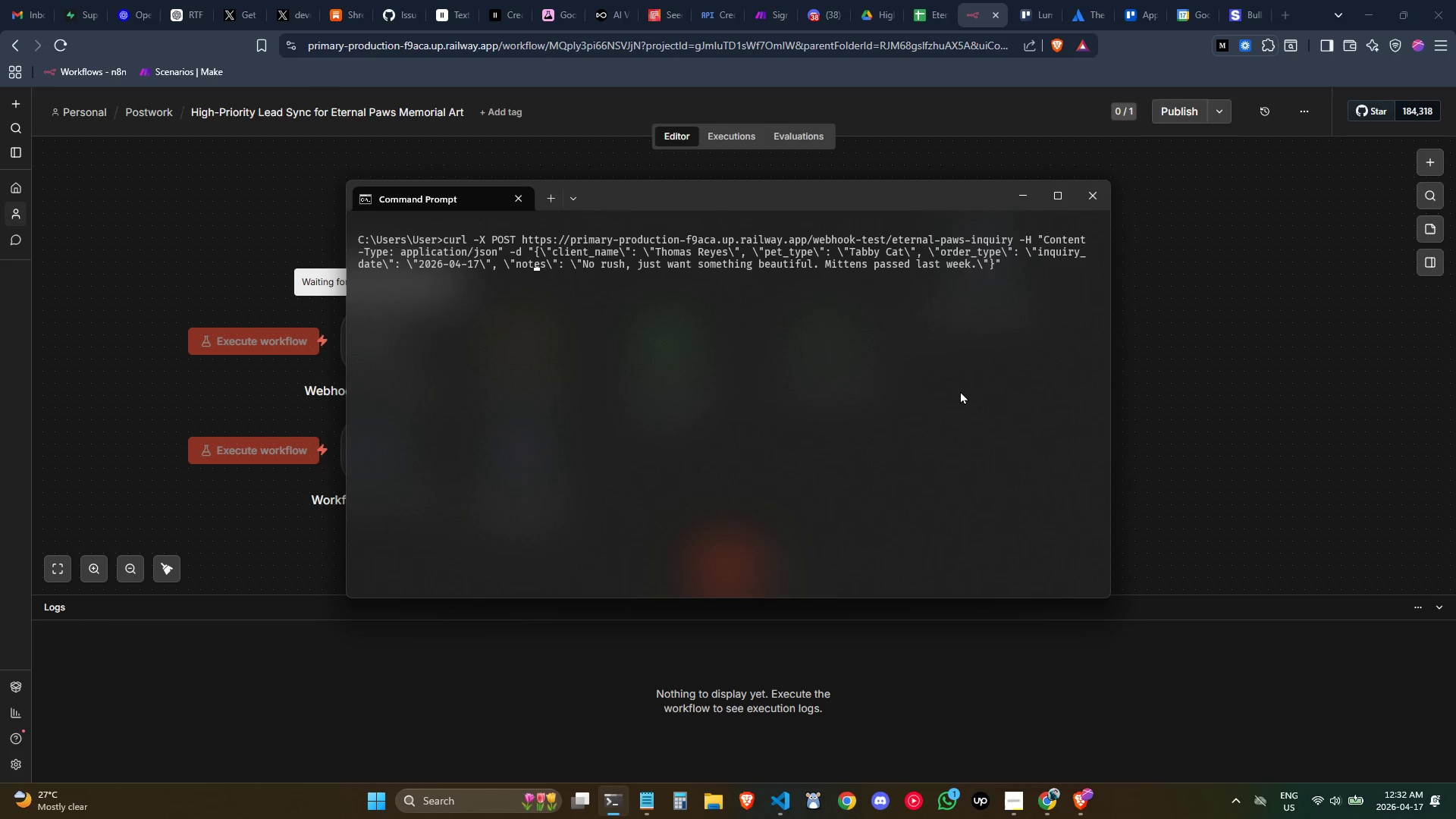 
hold_key(key=ArrowRight, duration=0.7)
 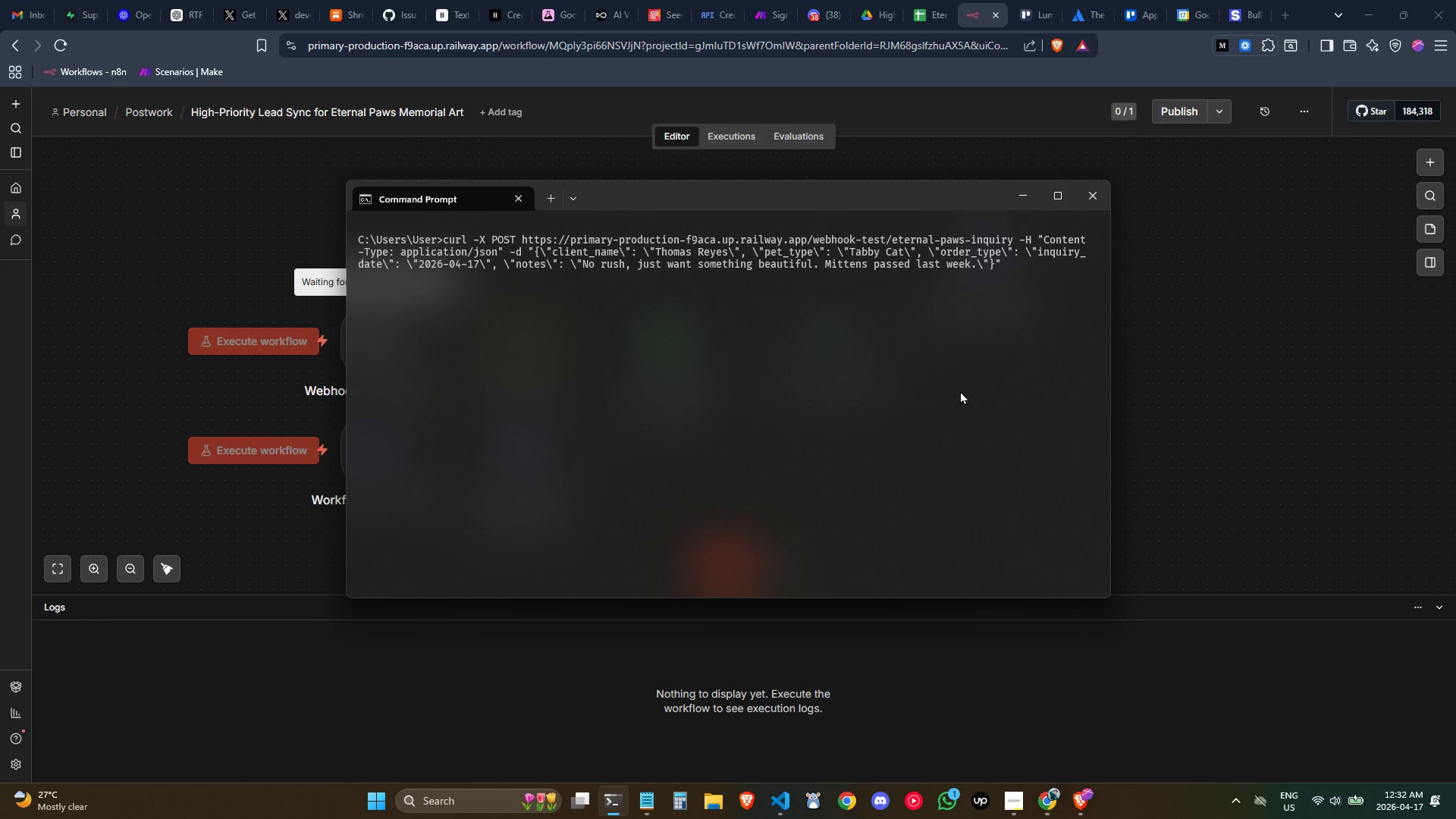 
wait(15.02)
 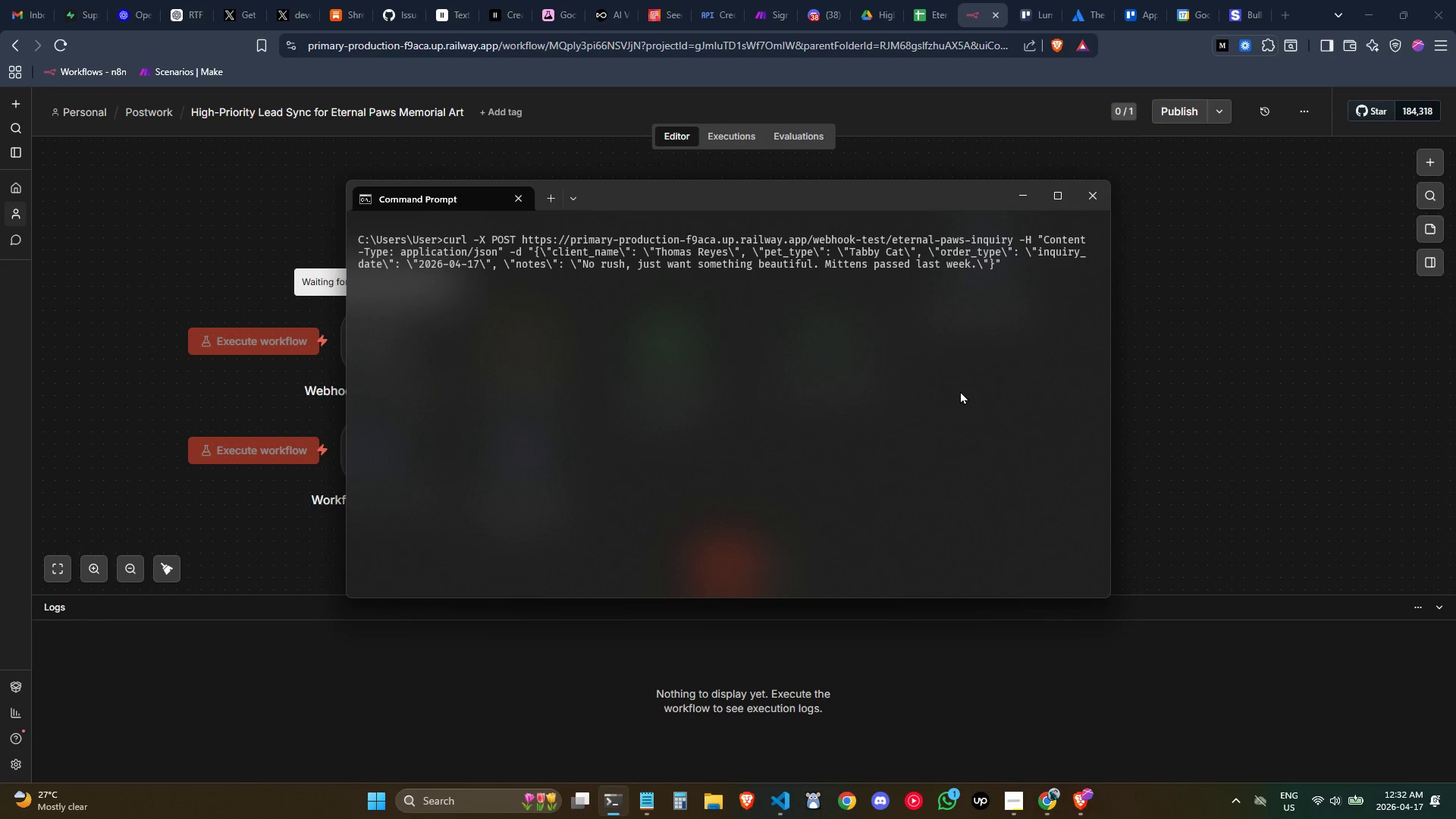 
key(ArrowRight)
 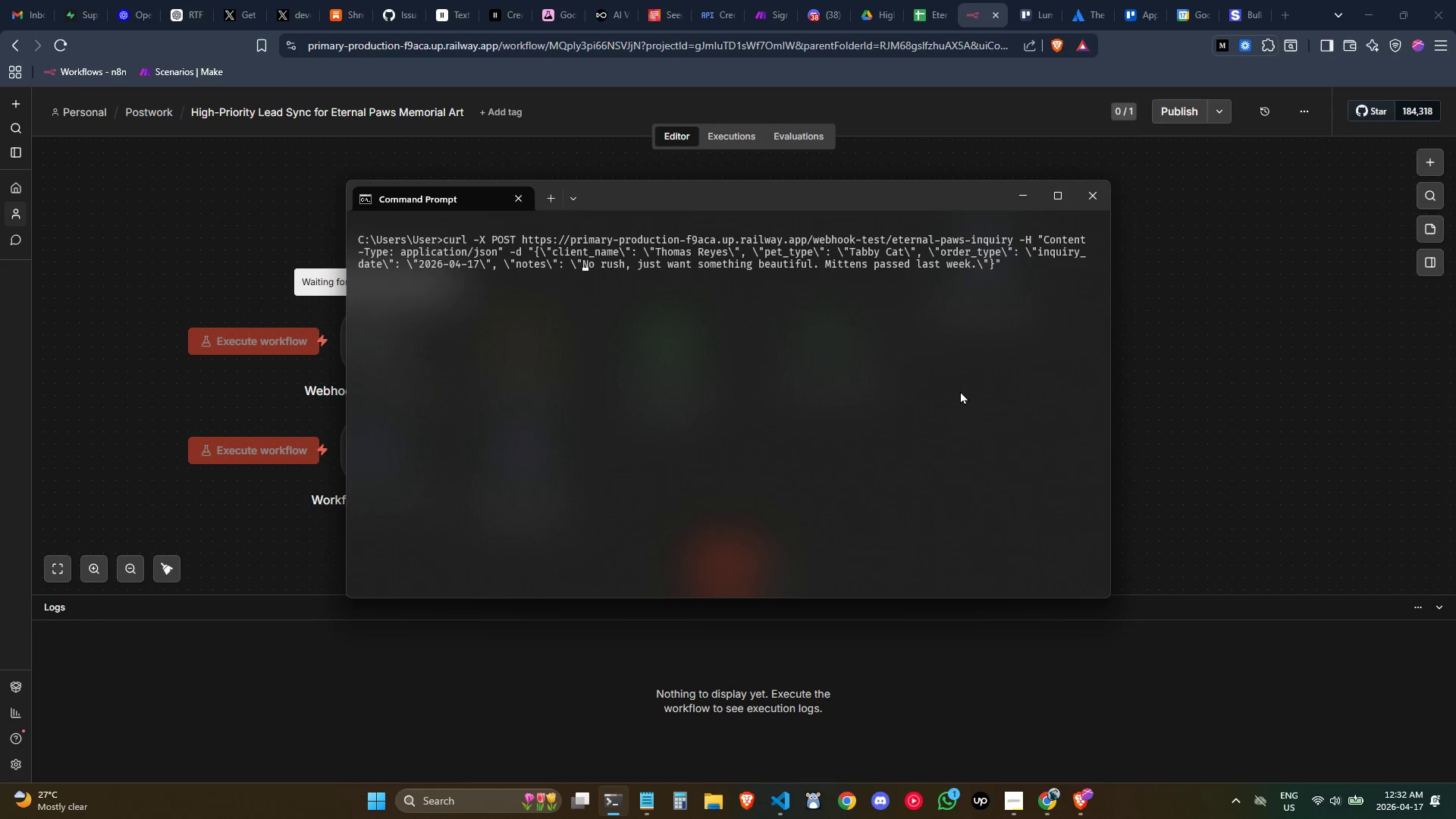 
key(ArrowLeft)
 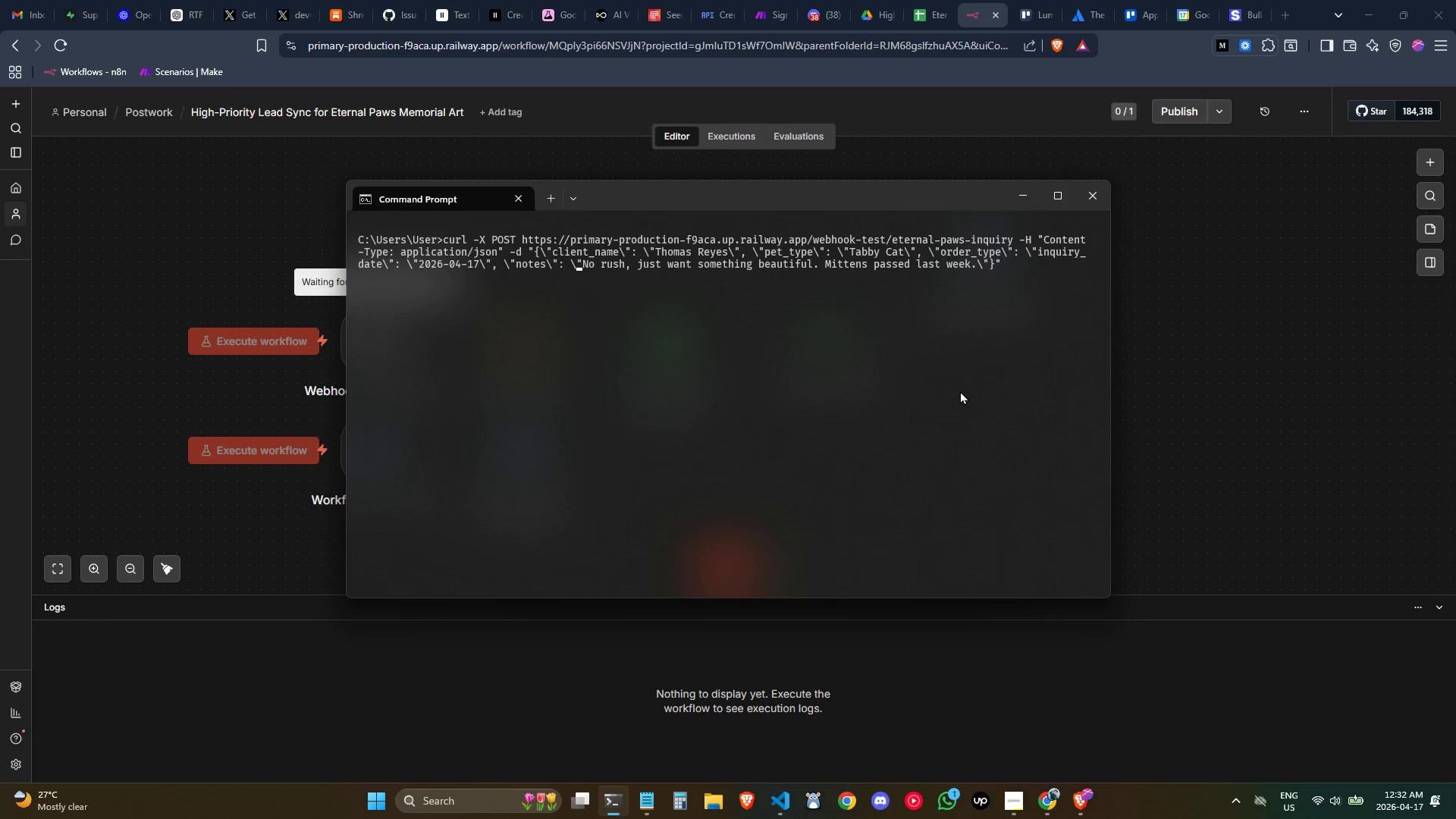 
hold_key(key=ArrowLeft, duration=0.59)
 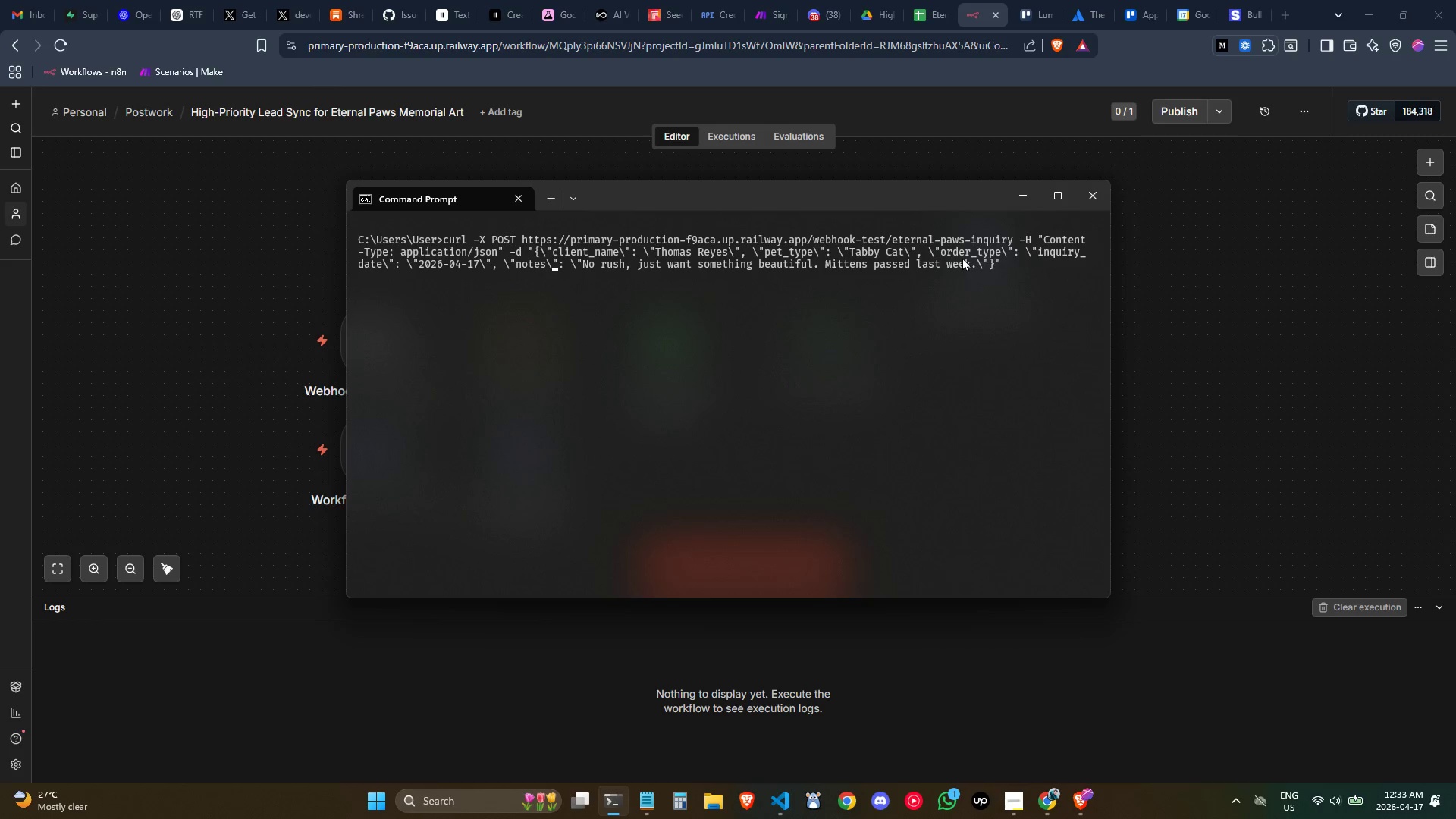 
wait(27.14)
 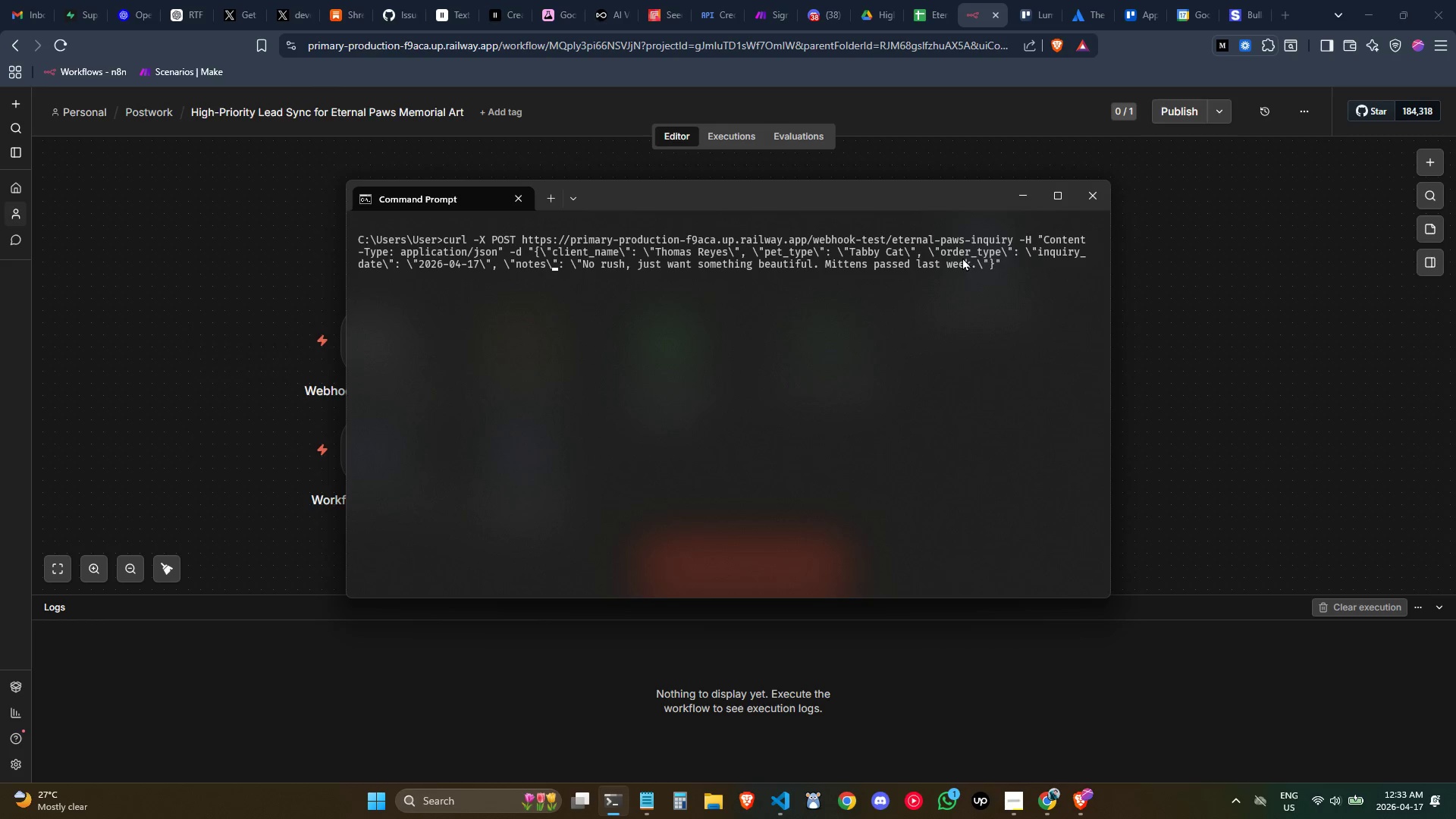 
hold_key(key=ArrowLeft, duration=1.51)
 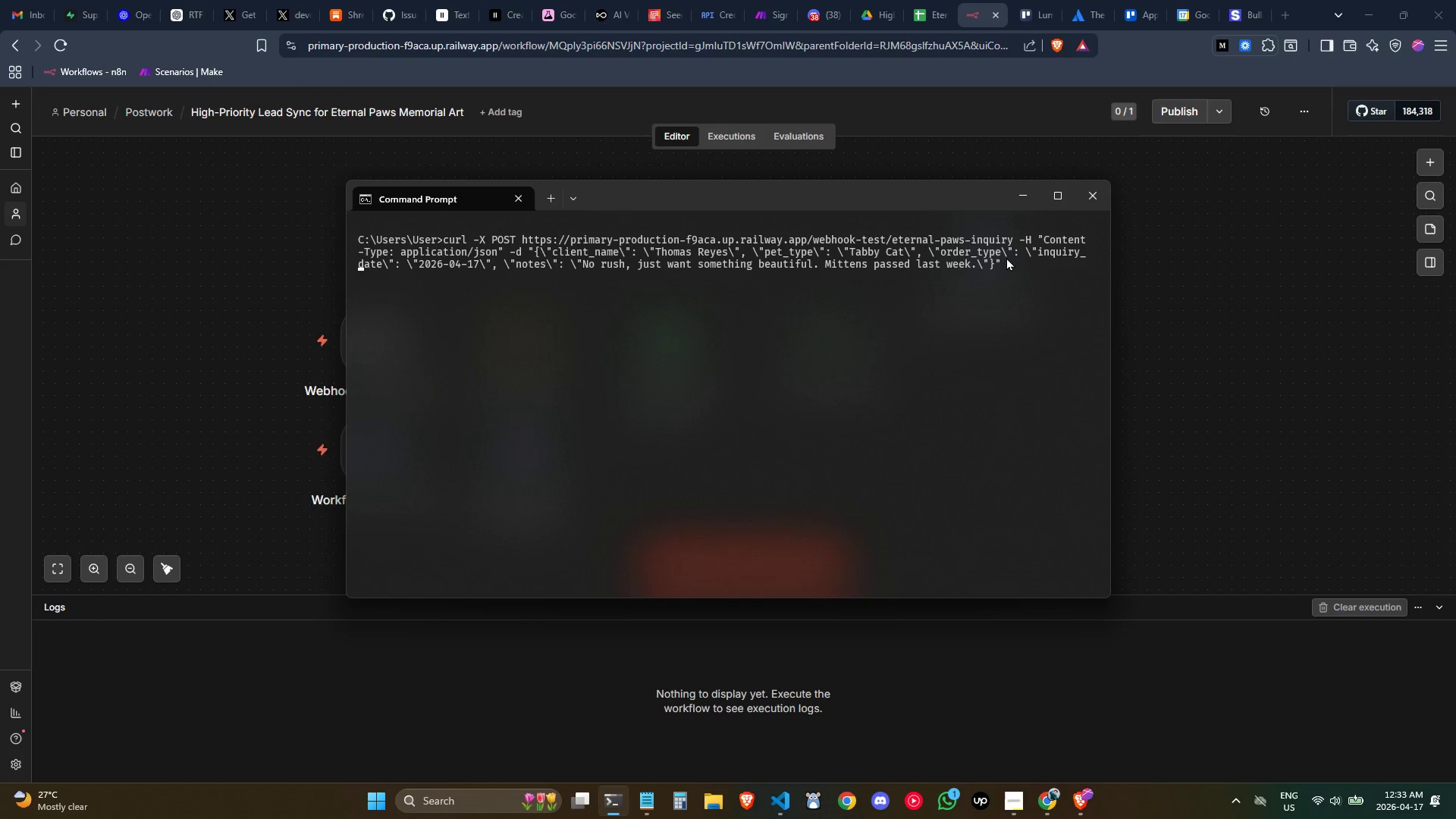 
key(ArrowLeft)
 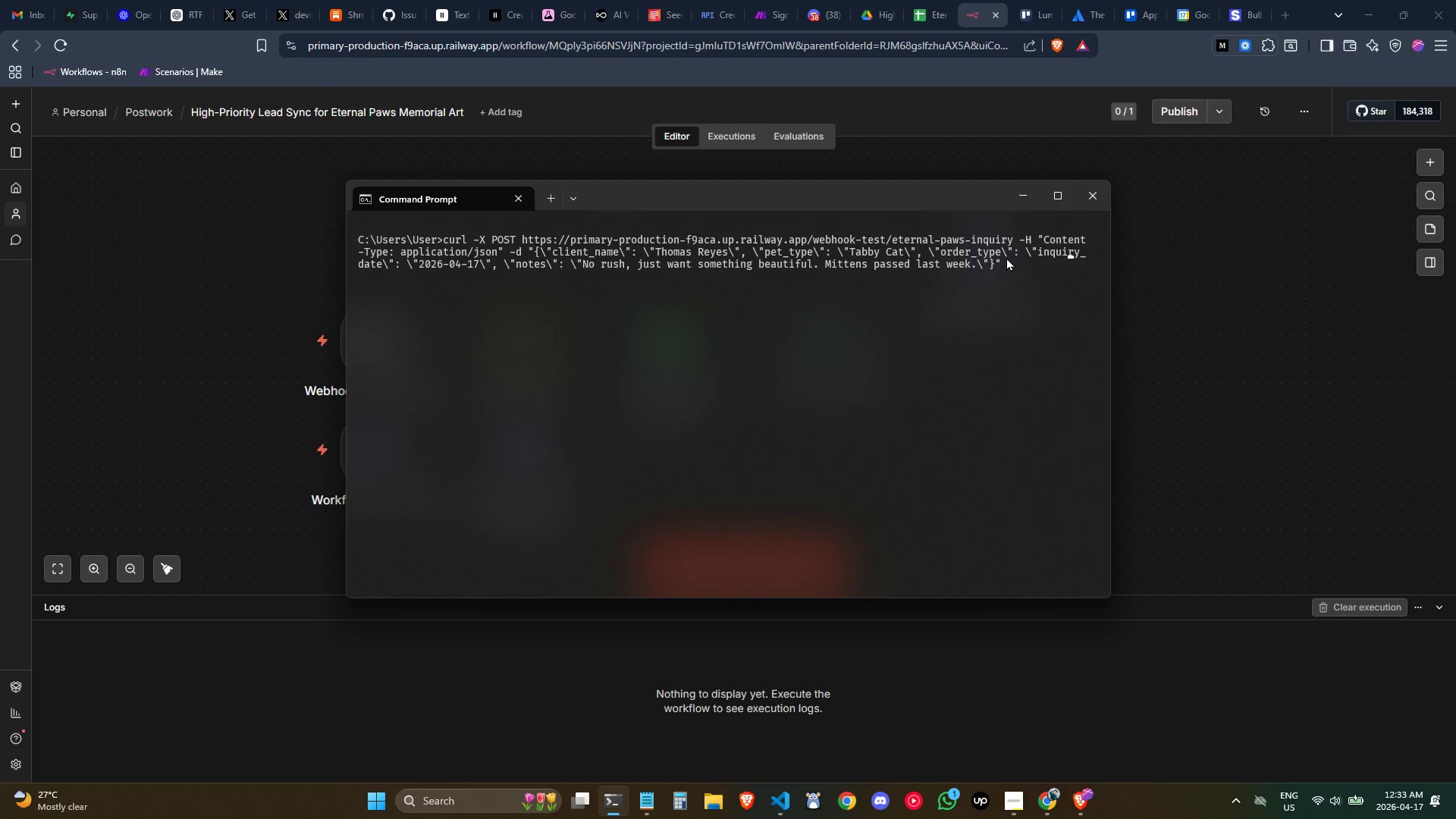 
key(ArrowLeft)
 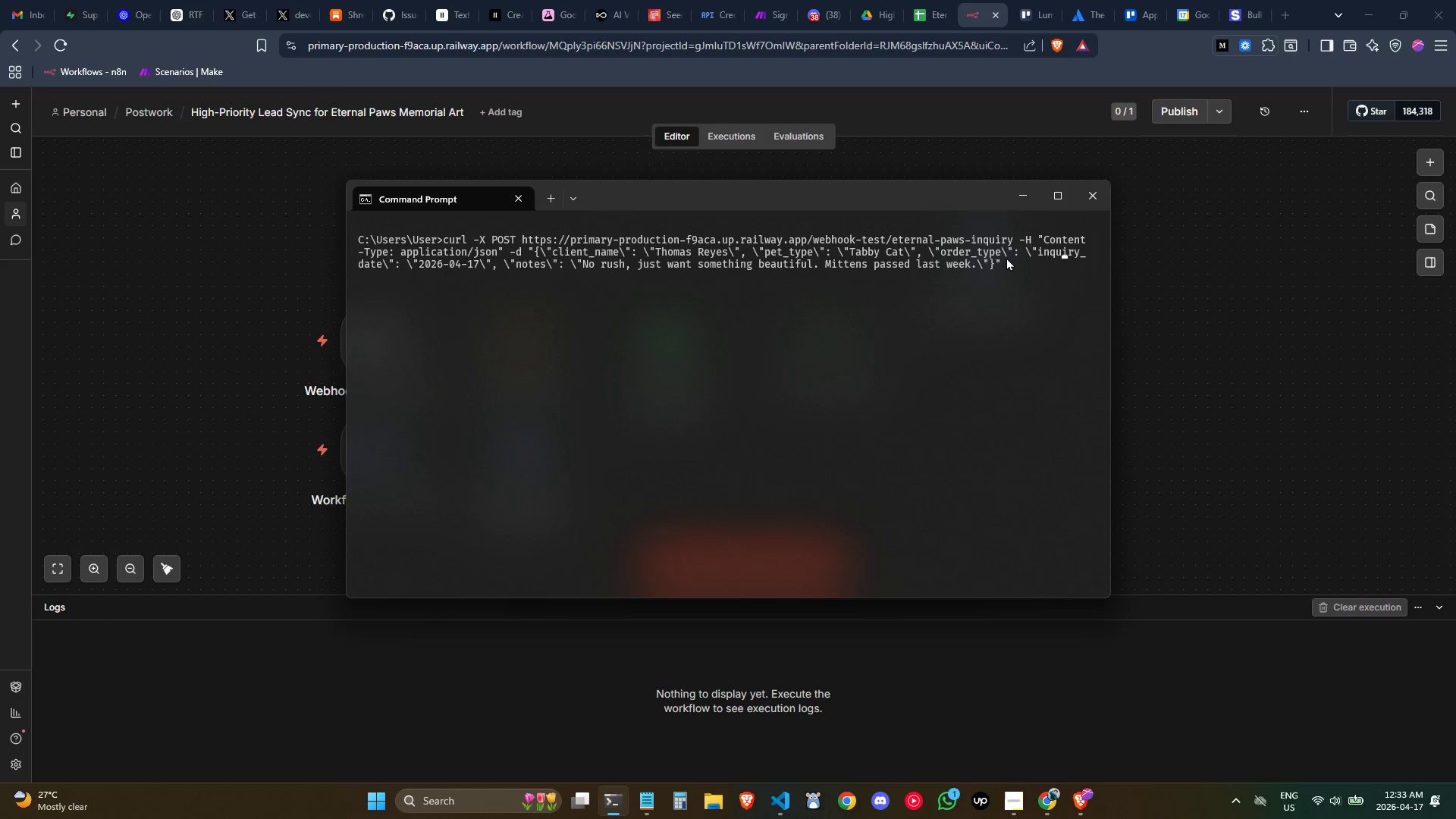 
hold_key(key=ArrowLeft, duration=0.66)
 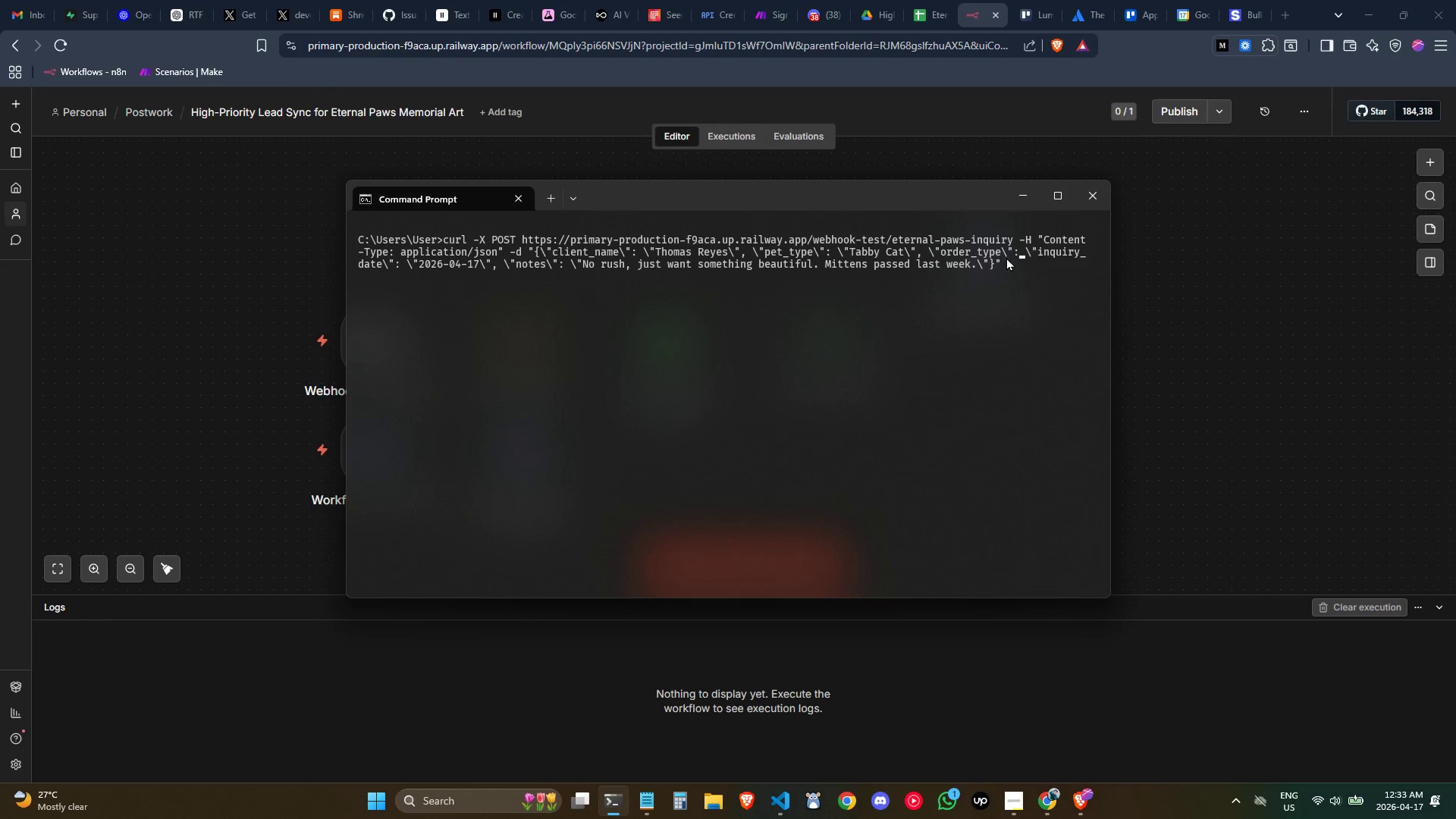 
key(ArrowLeft)
 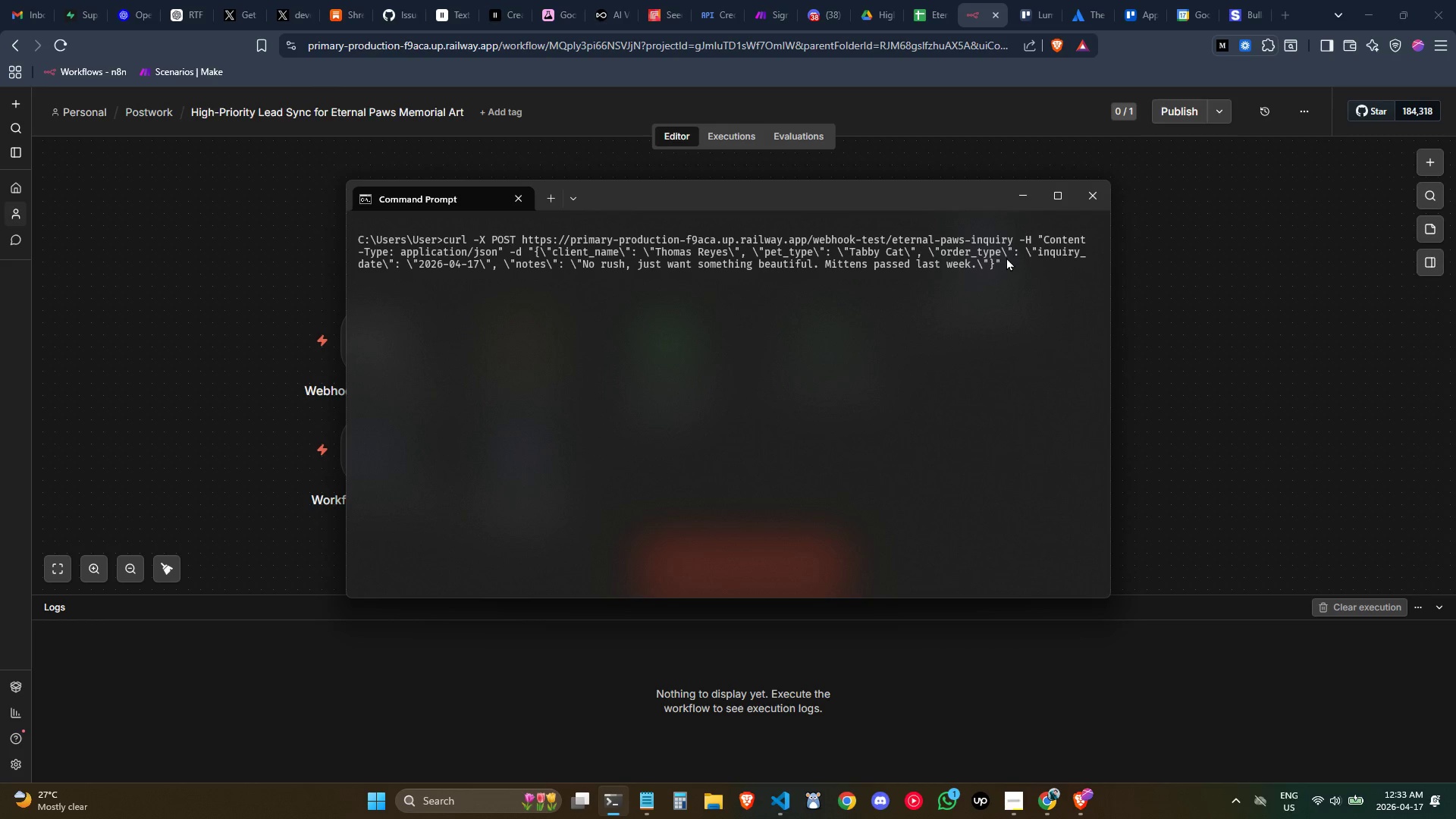 
key(ArrowRight)
 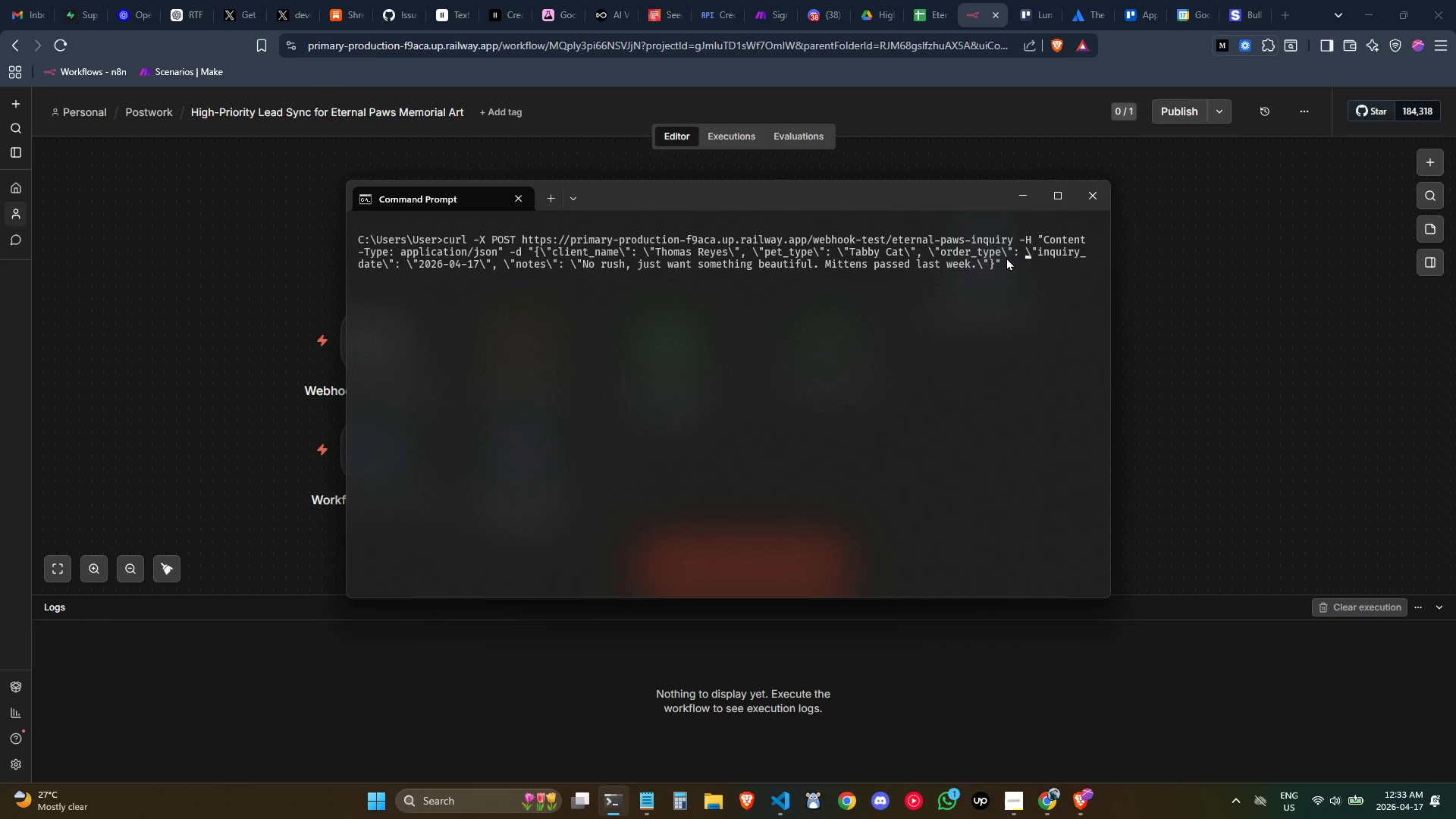 
key(ArrowLeft)
 